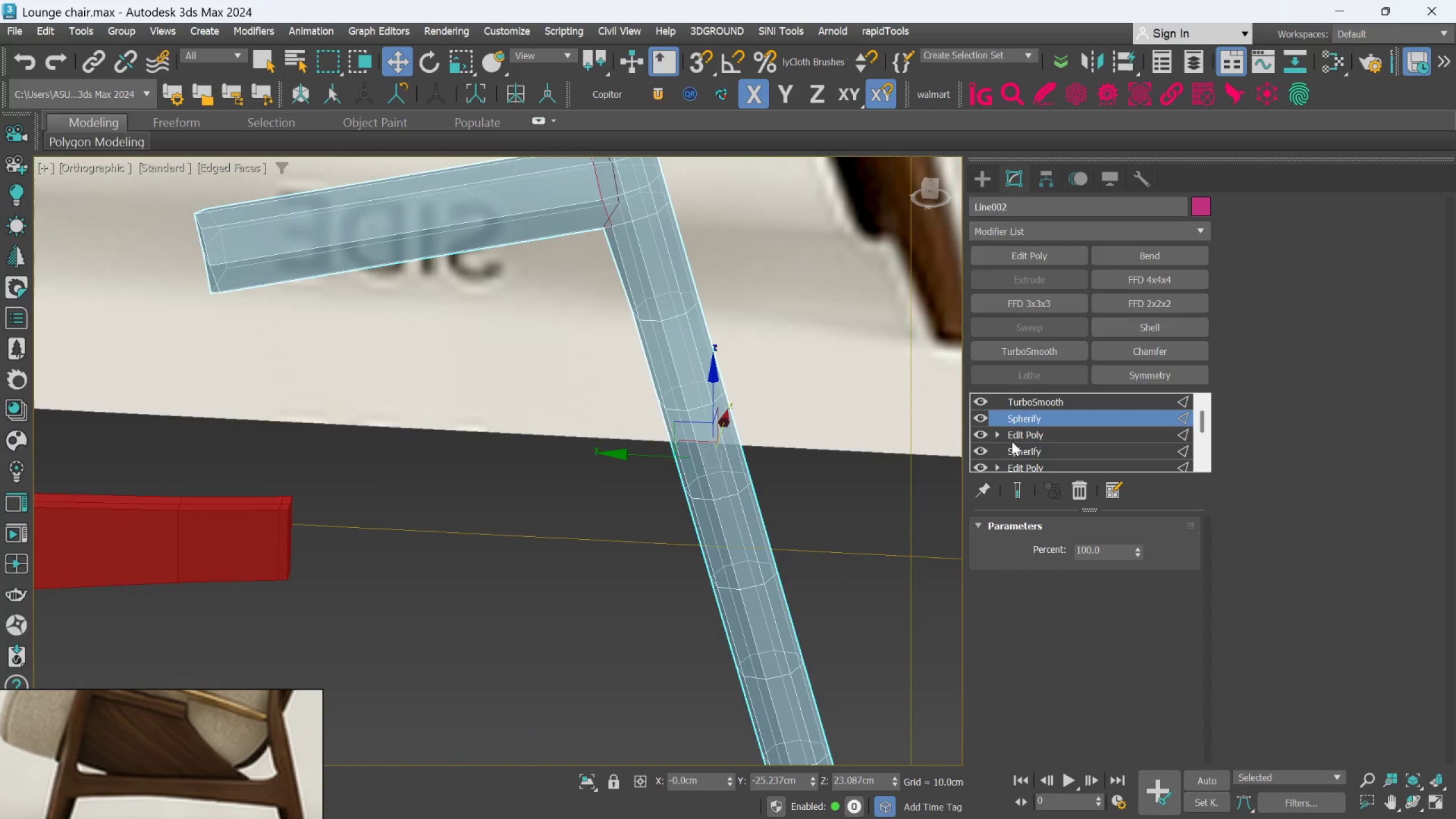 
hold_key(key=AltLeft, duration=0.69)
 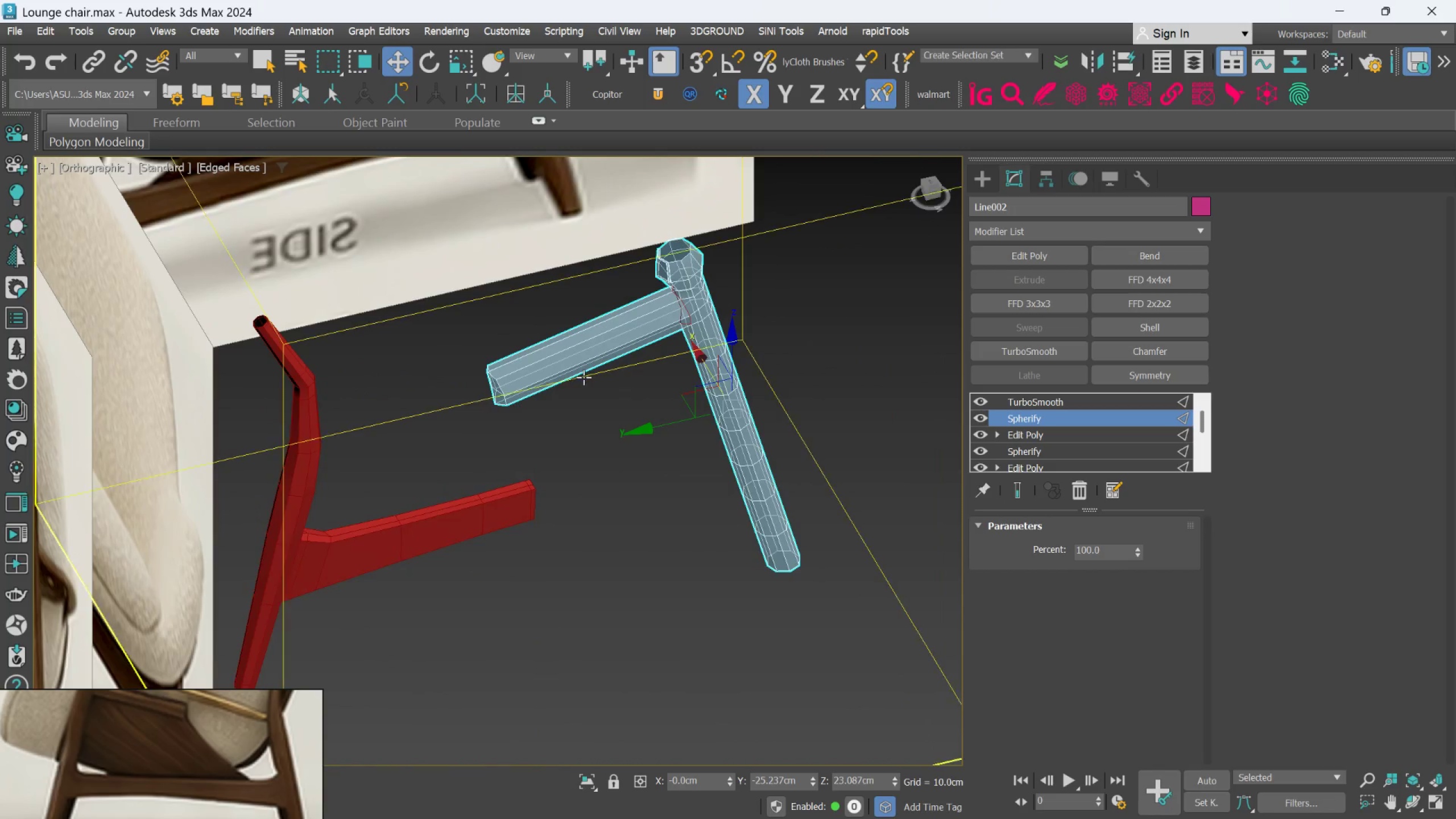 
scroll: coordinate [762, 412], scroll_direction: down, amount: 2.0
 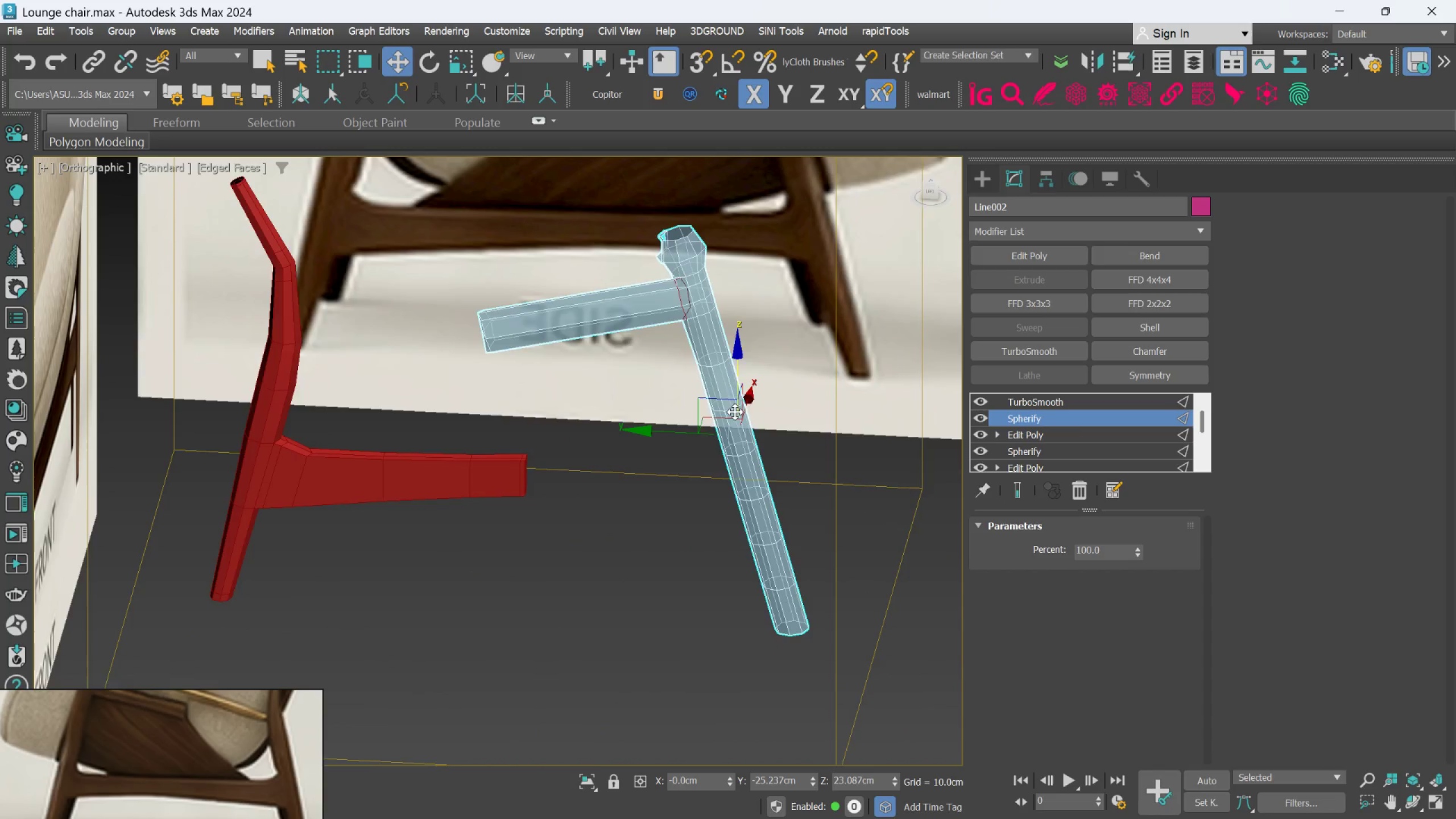 
scroll: coordinate [584, 377], scroll_direction: up, amount: 1.0
 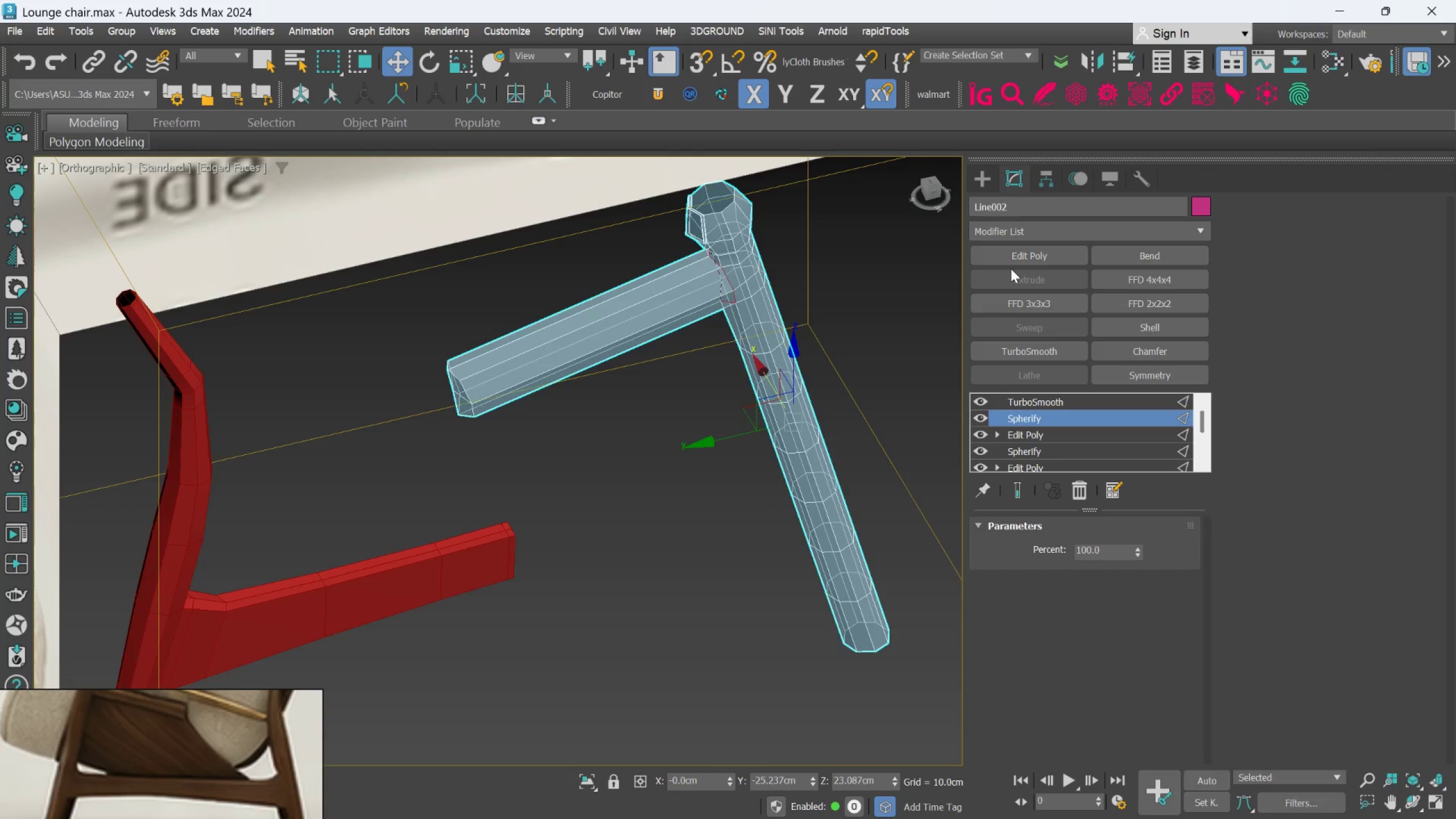 
key(L)
 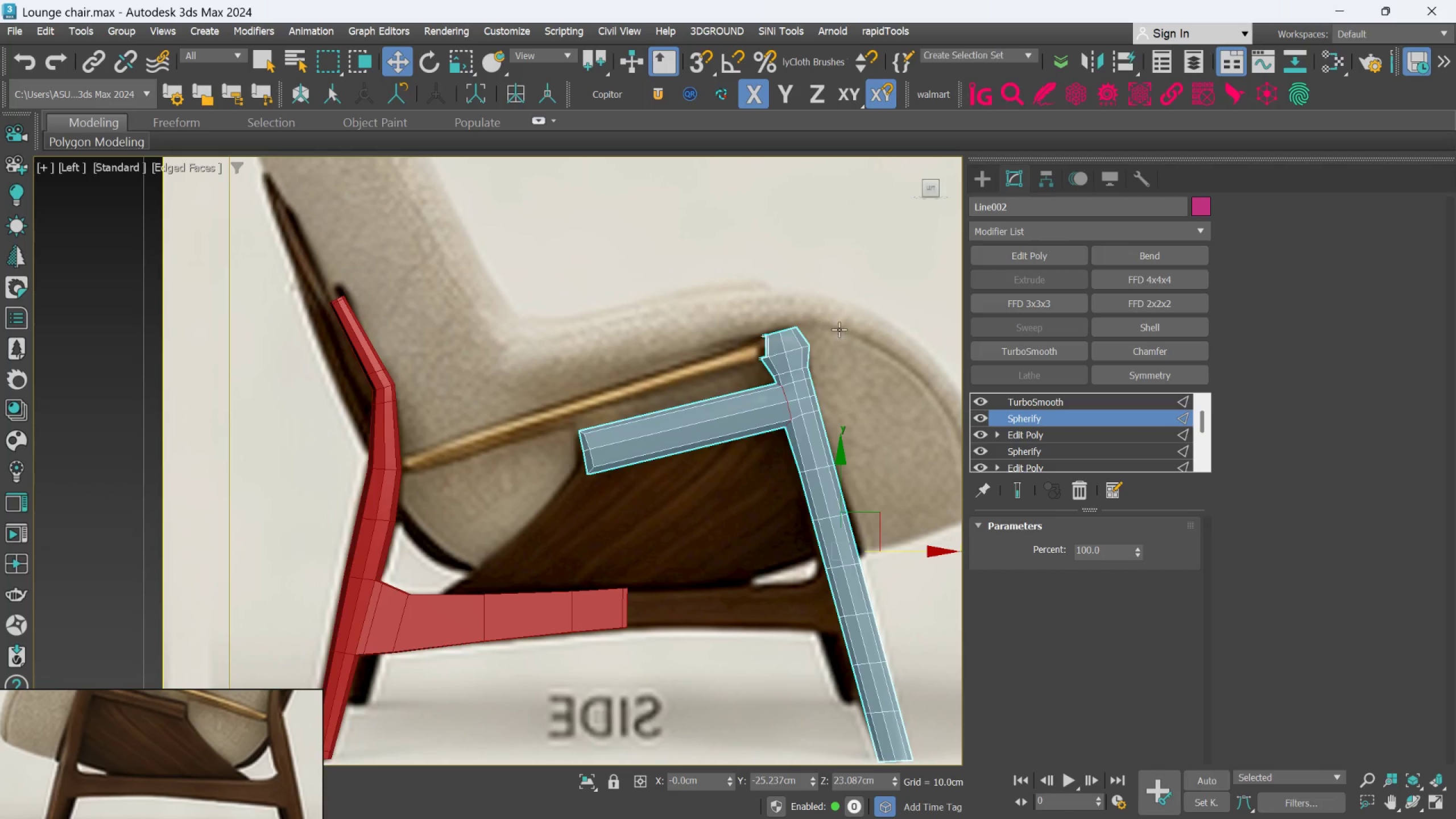 
scroll: coordinate [687, 414], scroll_direction: up, amount: 1.0
 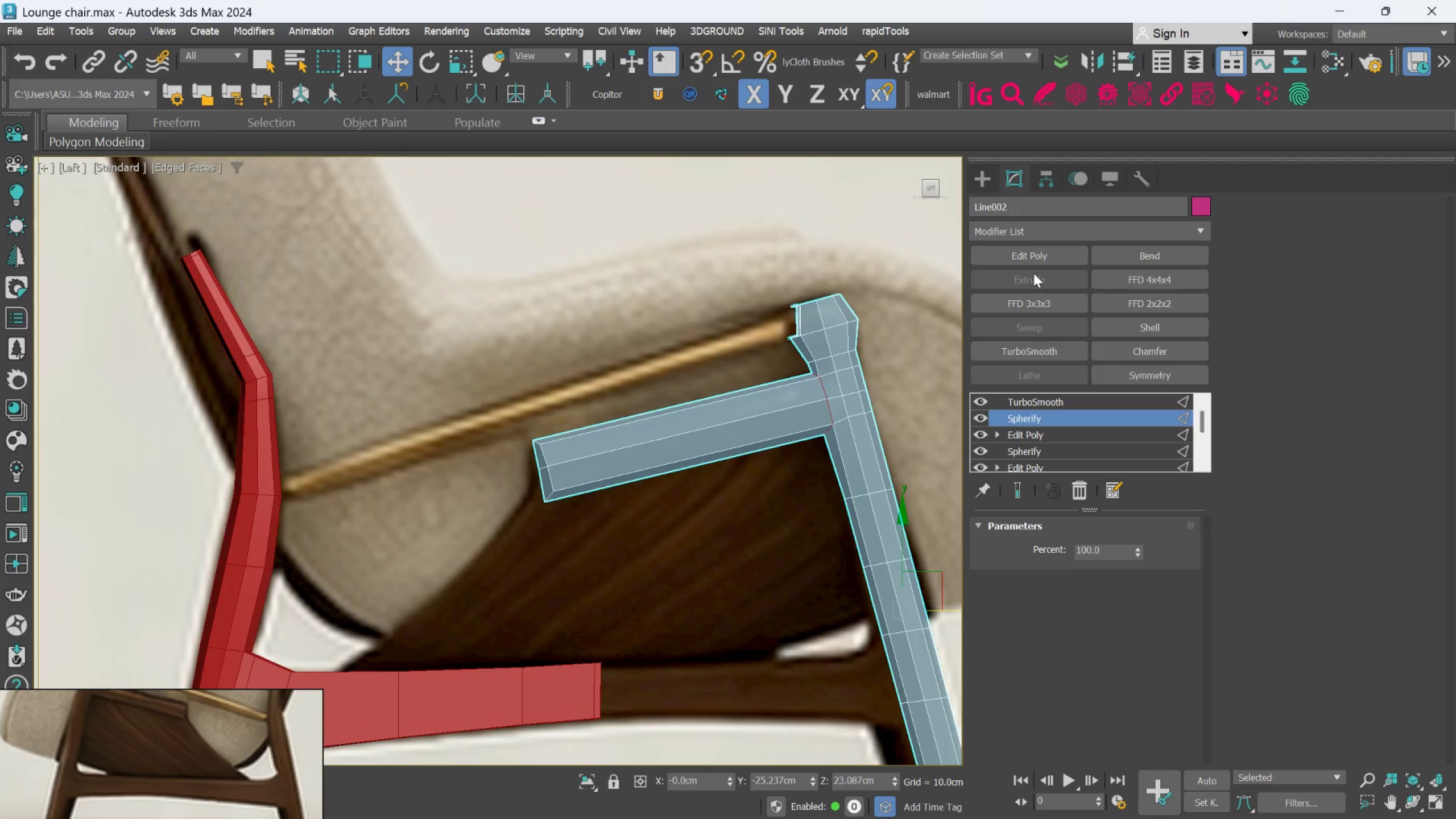 
left_click([1031, 254])
 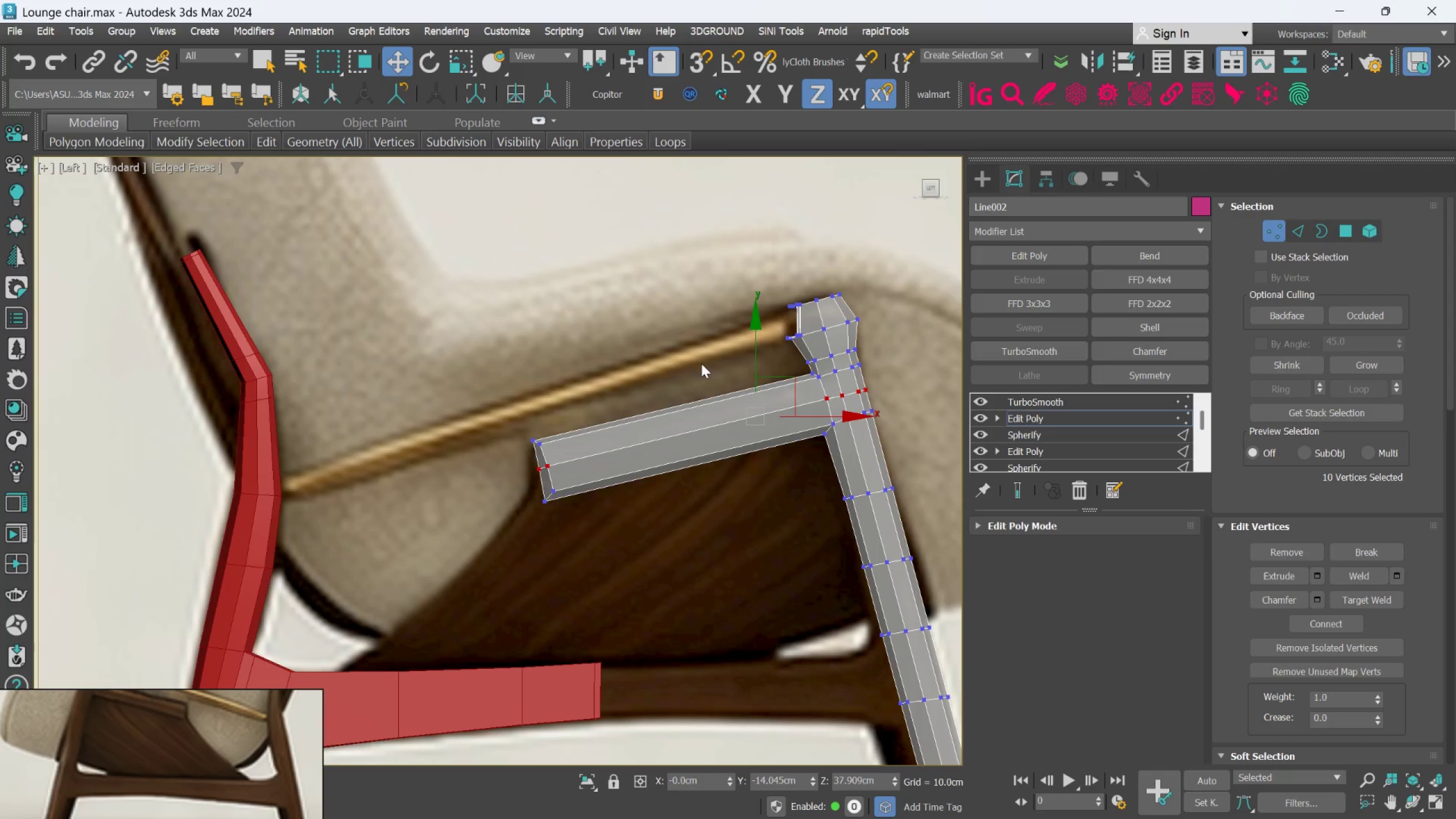 
left_click_drag(start_coordinate=[486, 390], to_coordinate=[569, 522])
 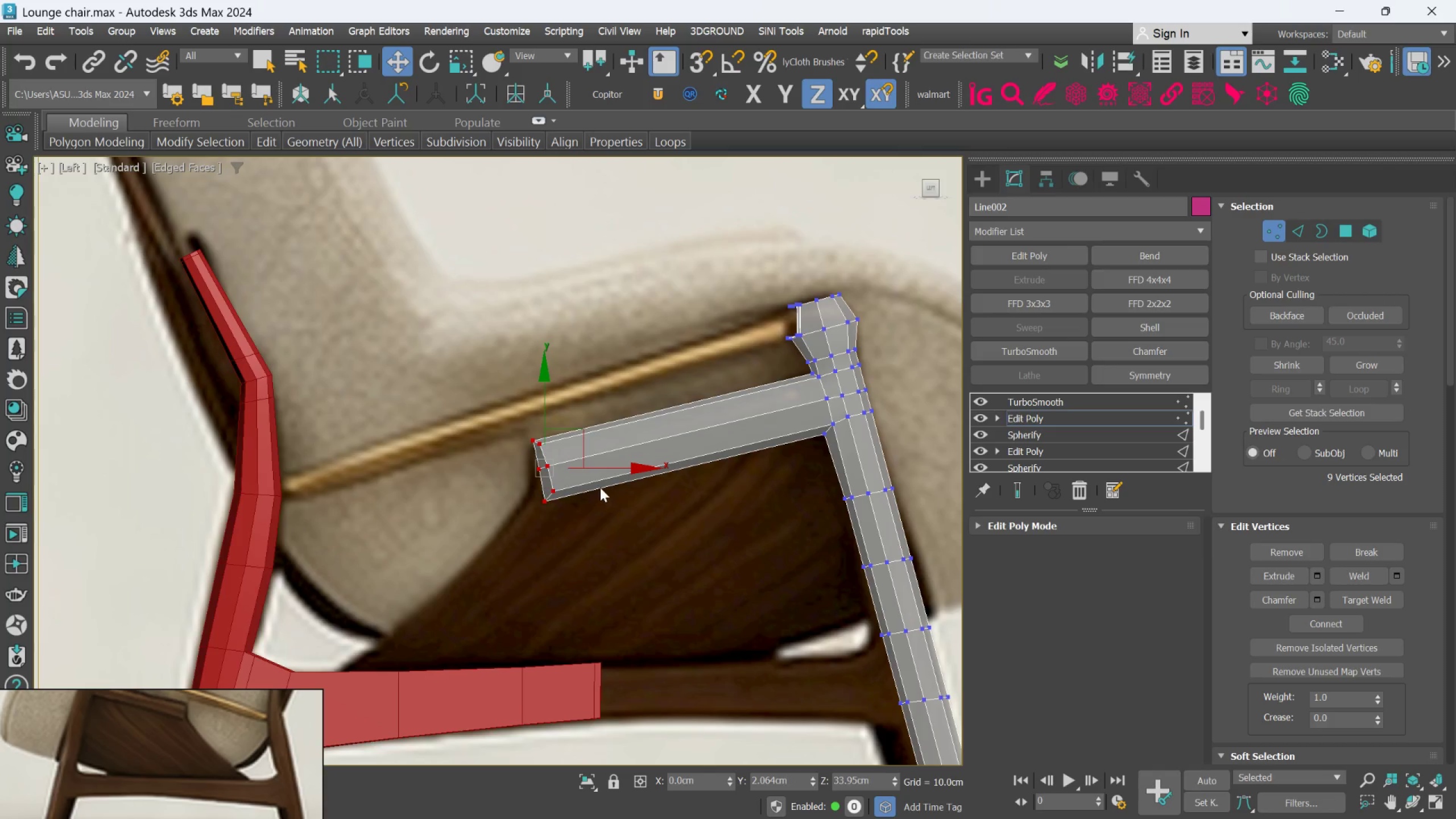 
key(R)
 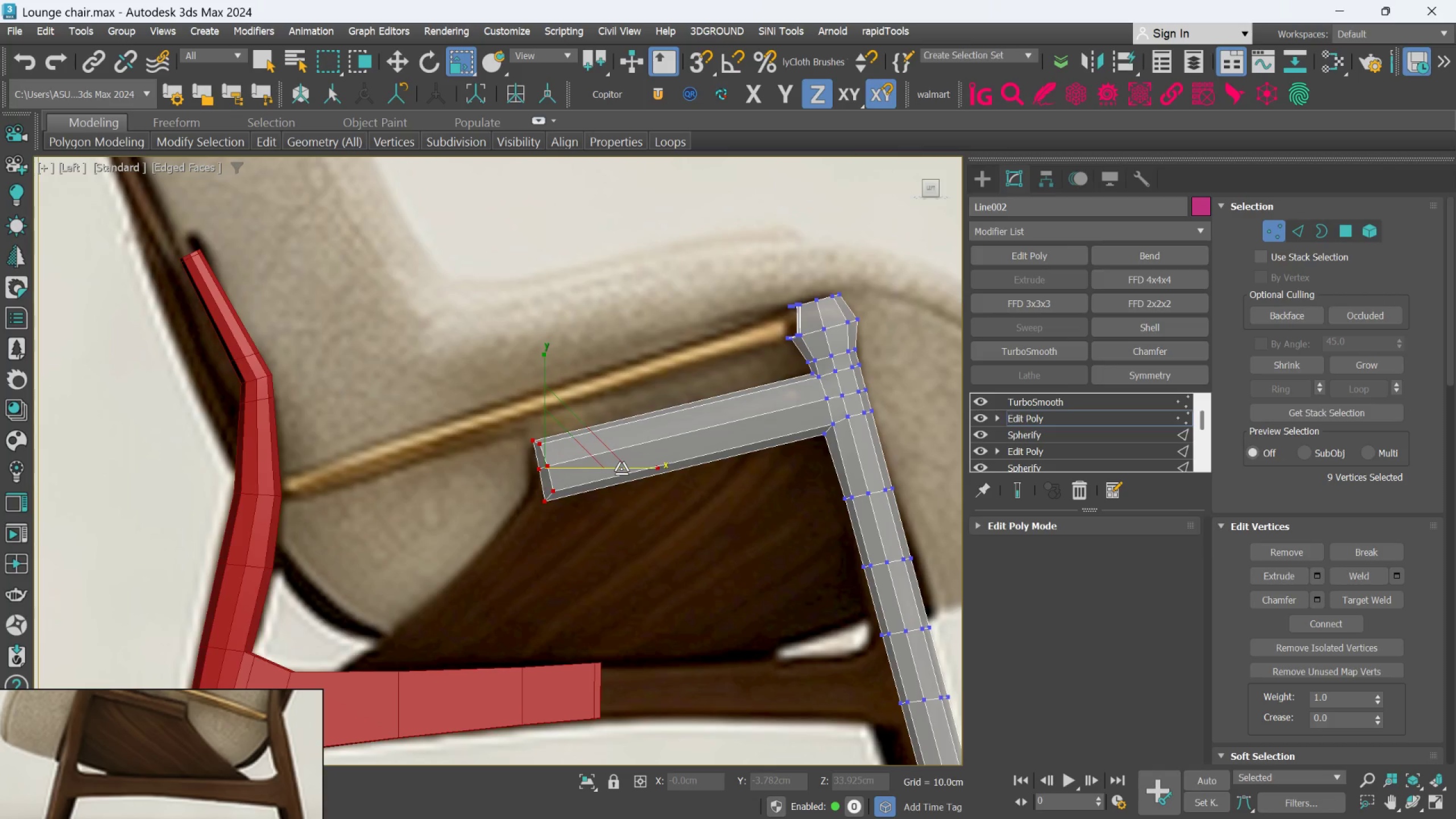 
left_click_drag(start_coordinate=[621, 469], to_coordinate=[394, 504])
 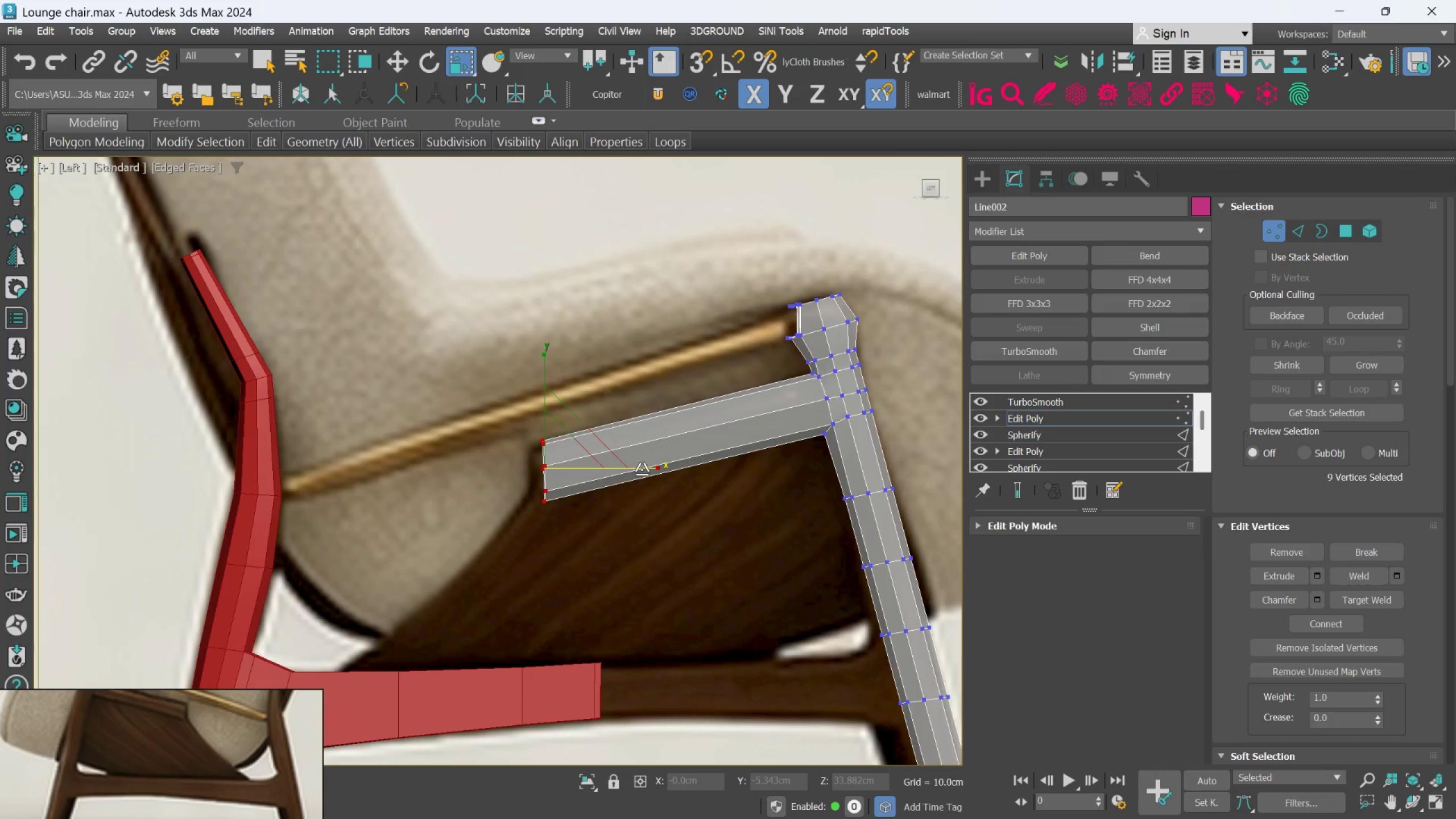 
left_click_drag(start_coordinate=[642, 469], to_coordinate=[293, 501])
 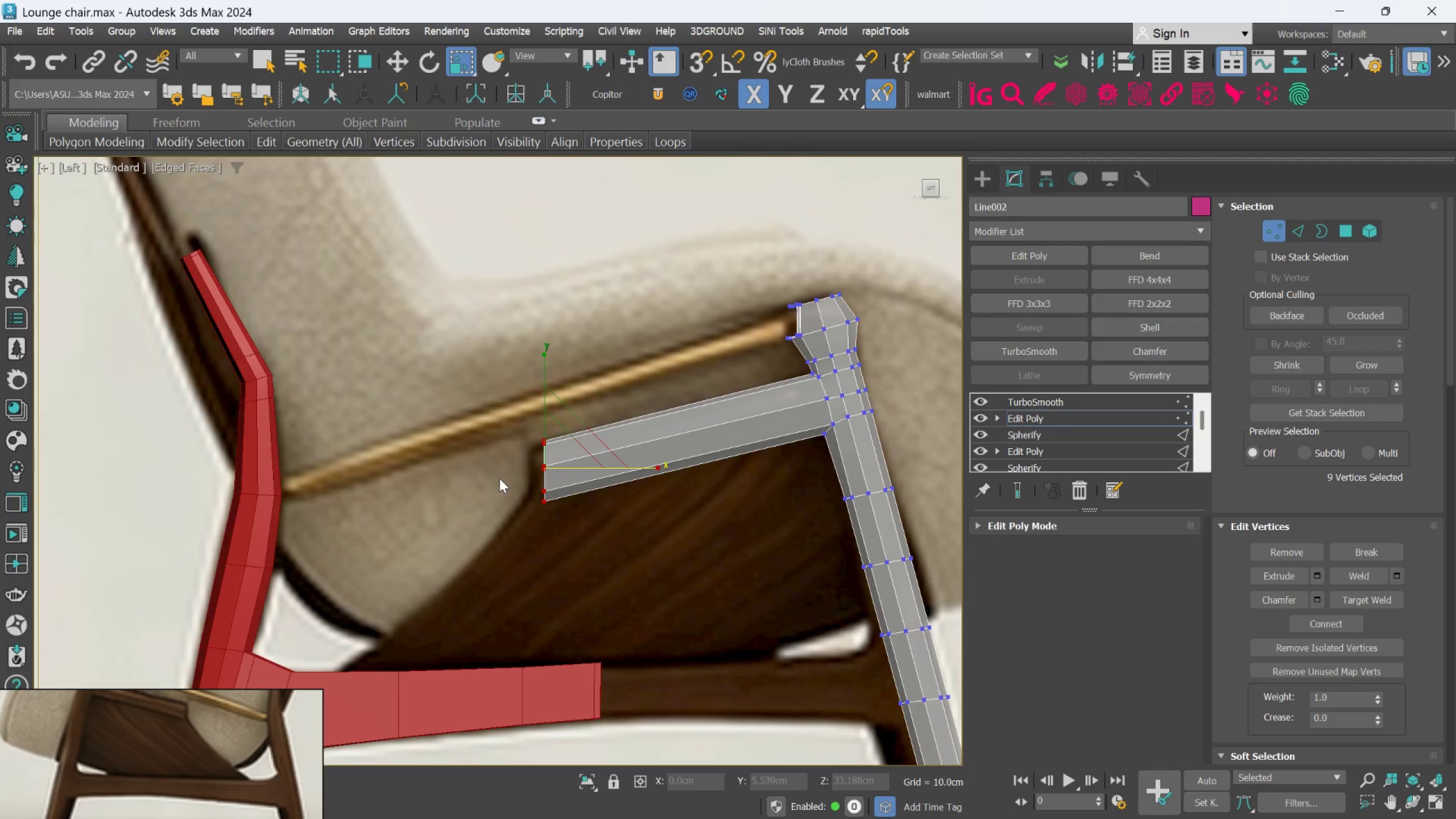 
scroll: coordinate [502, 479], scroll_direction: down, amount: 2.0
 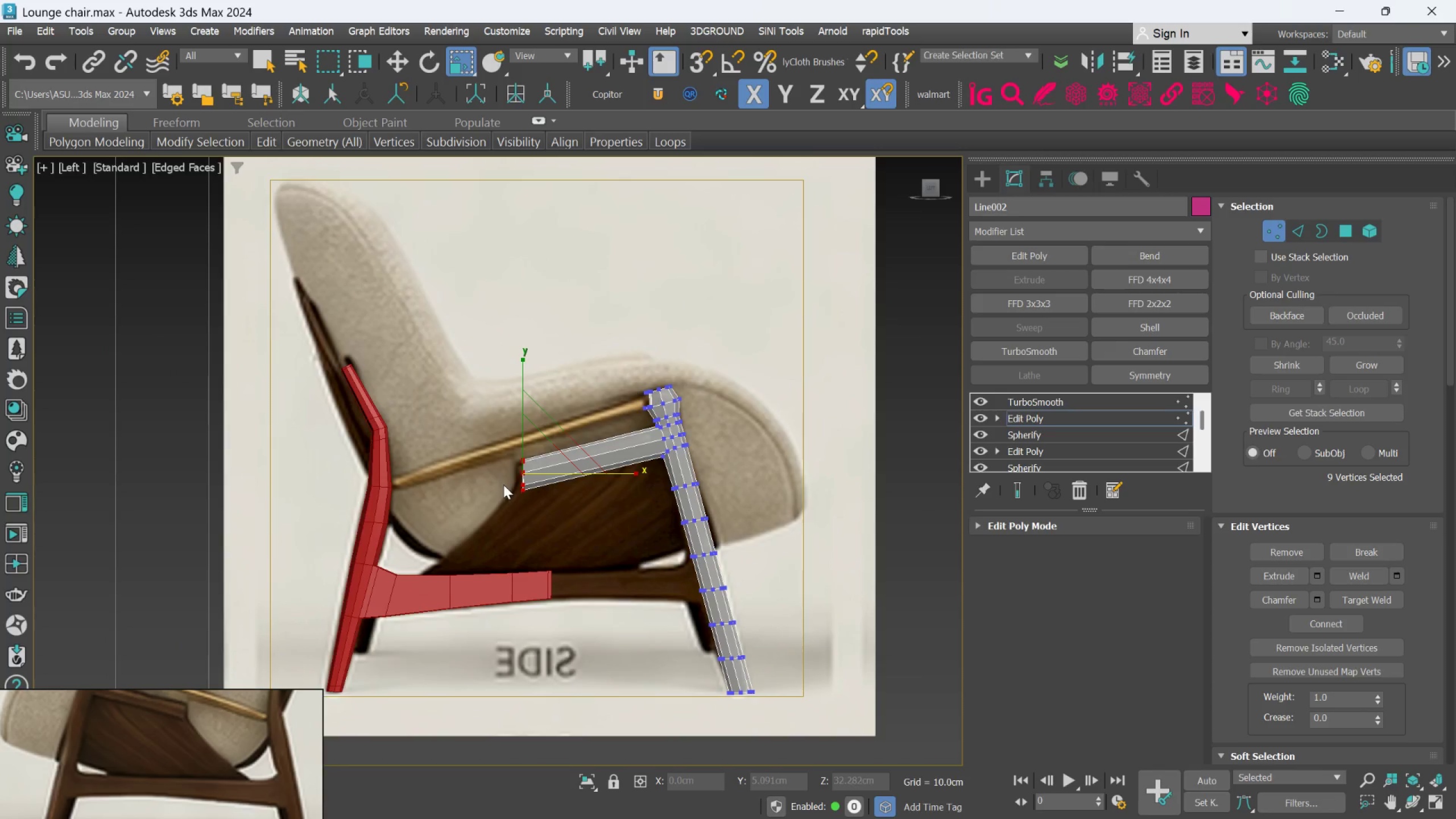 
hold_key(key=AltLeft, duration=1.5)
 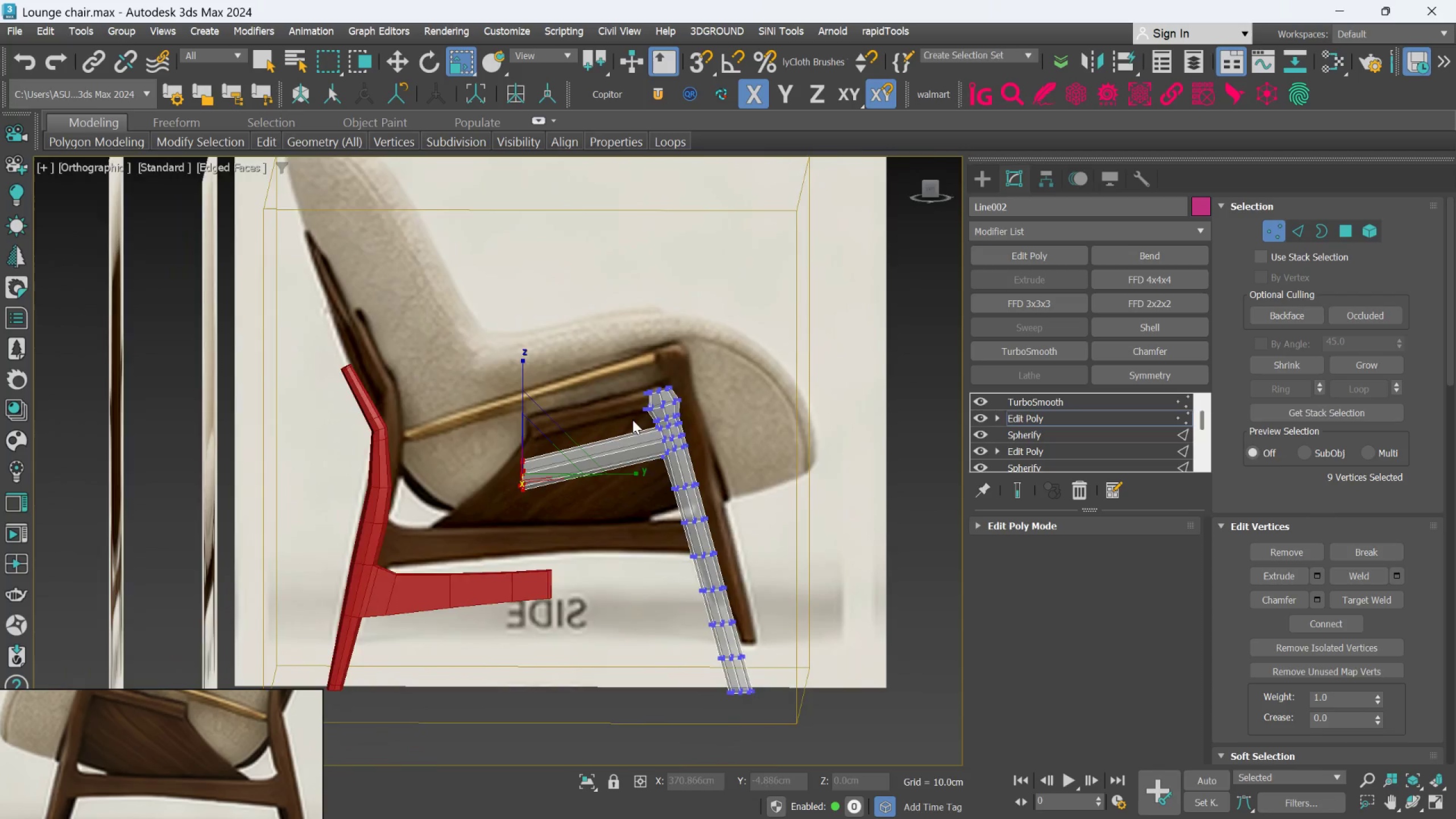 
hold_key(key=AltLeft, duration=0.31)
 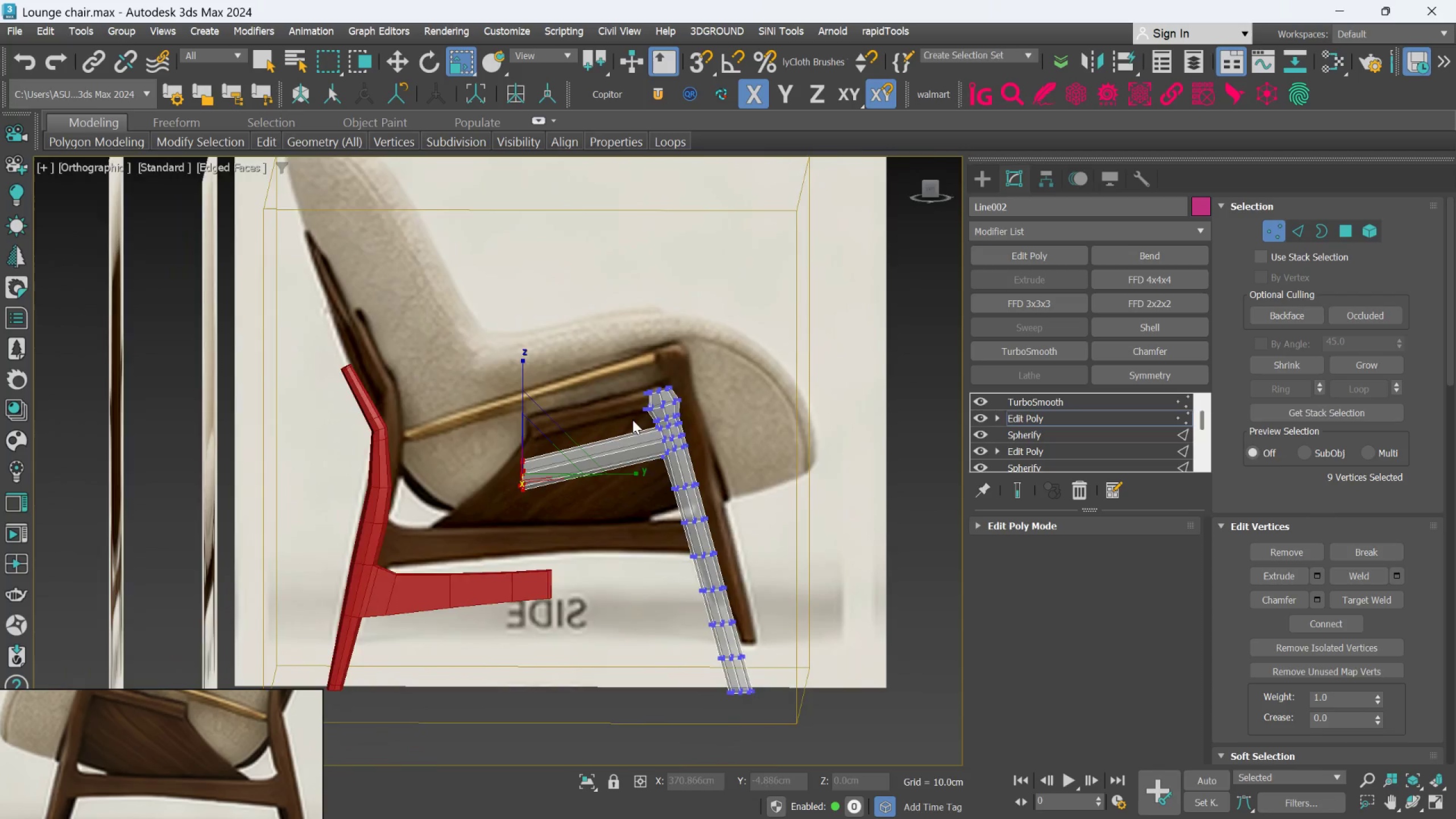 
scroll: coordinate [647, 414], scroll_direction: up, amount: 2.0
 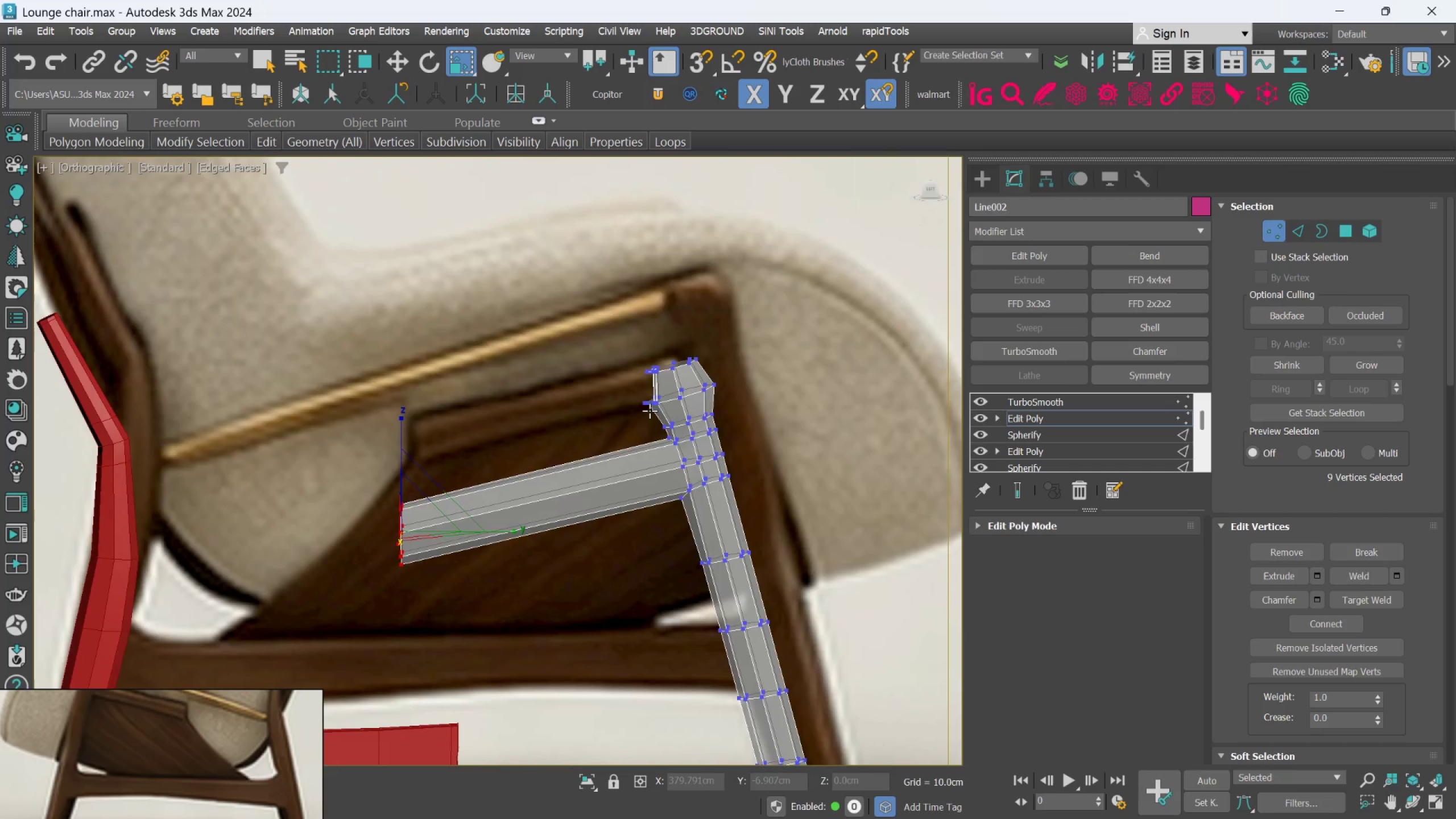 
hold_key(key=AltLeft, duration=0.77)
 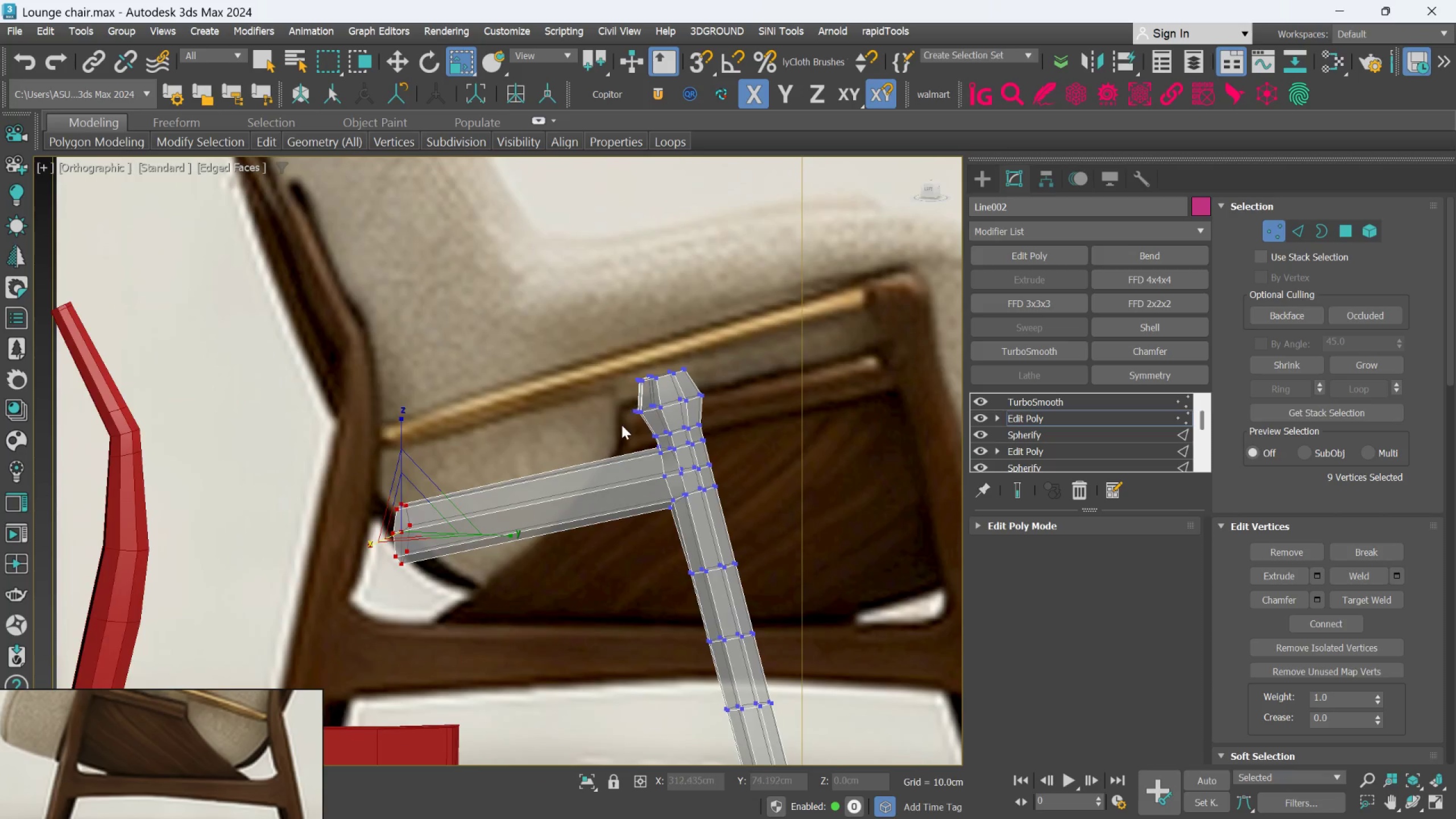 
hold_key(key=AltLeft, duration=0.52)
 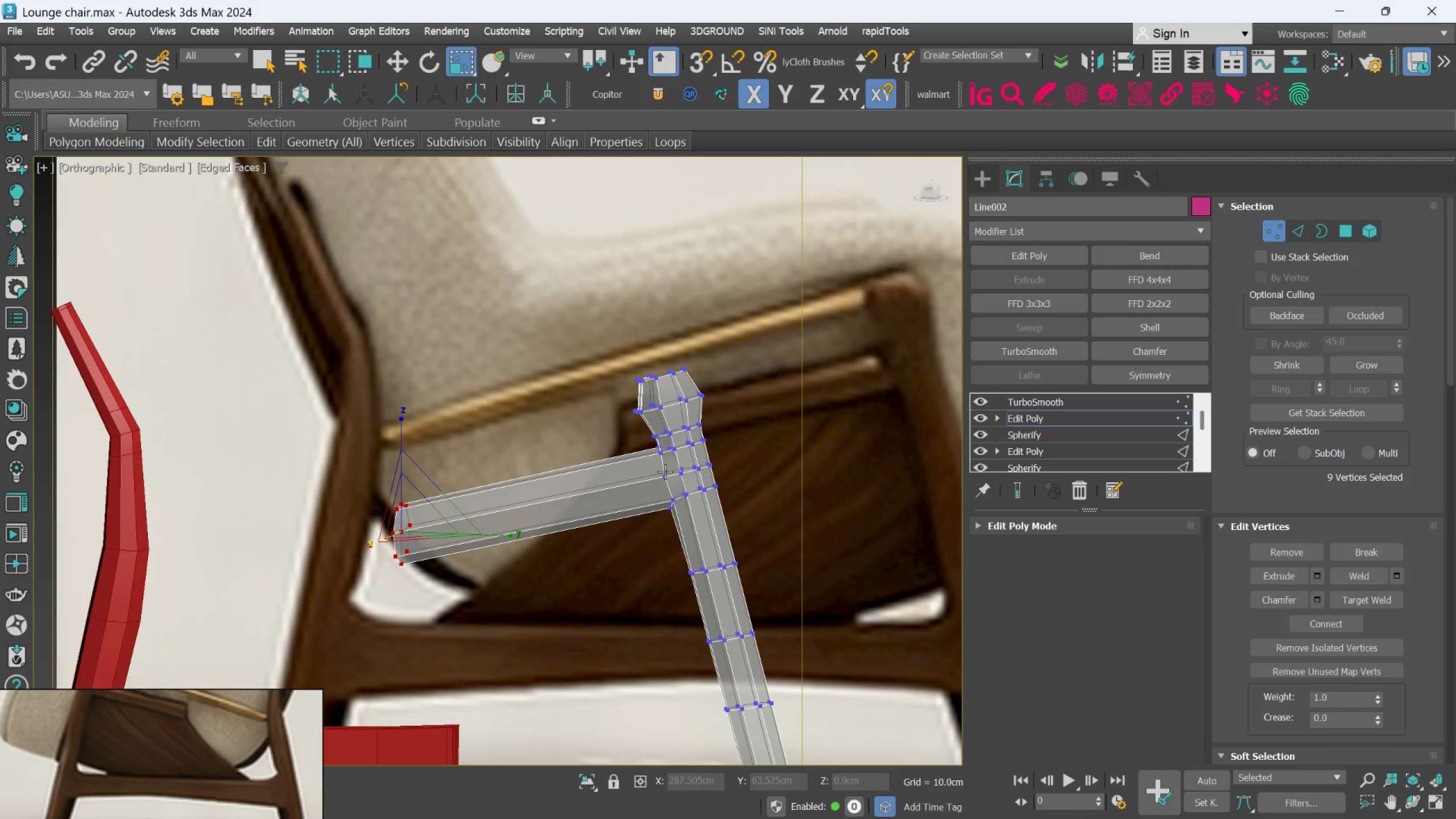 
left_click([1295, 231])
 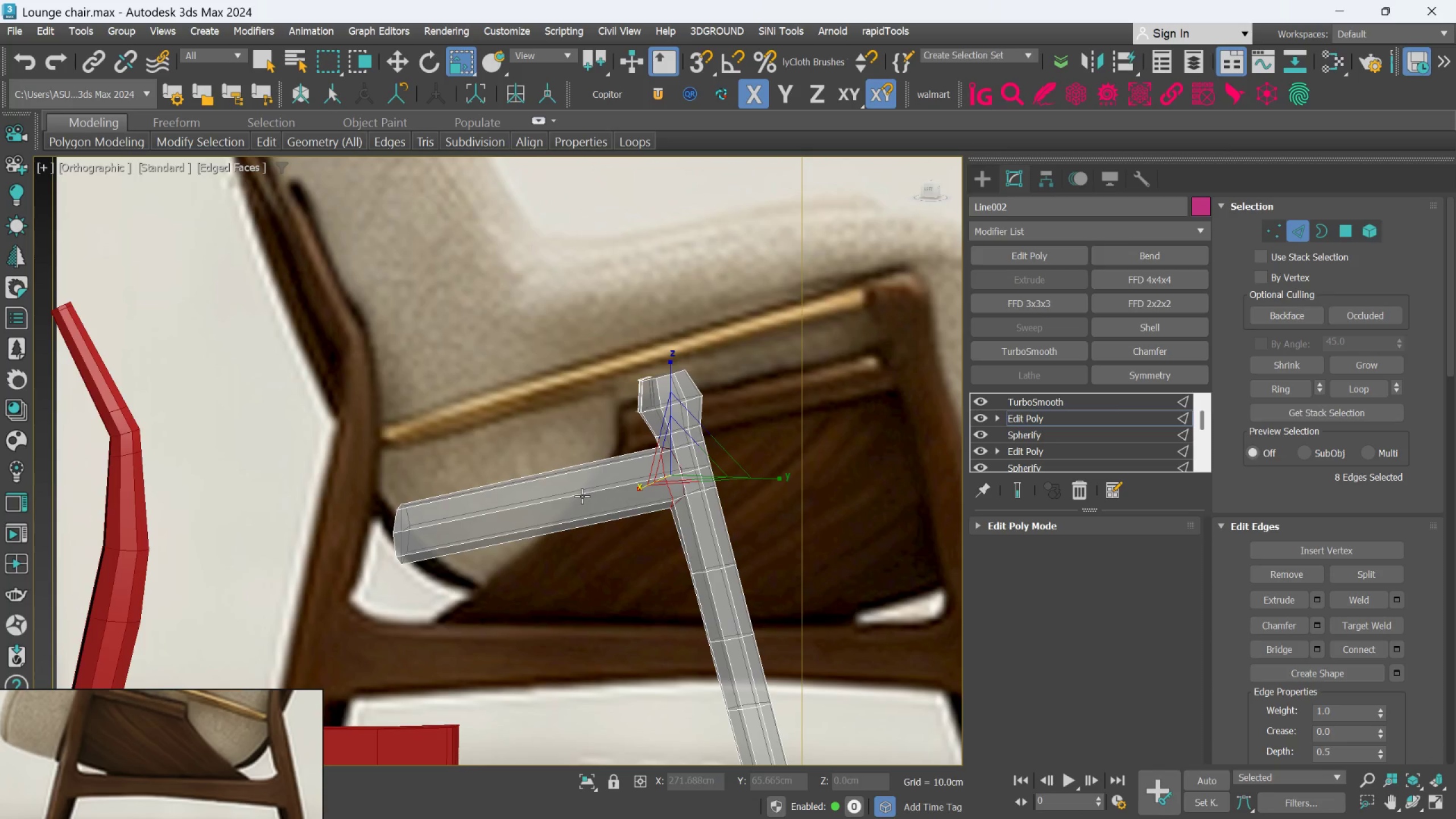 
left_click([582, 495])
 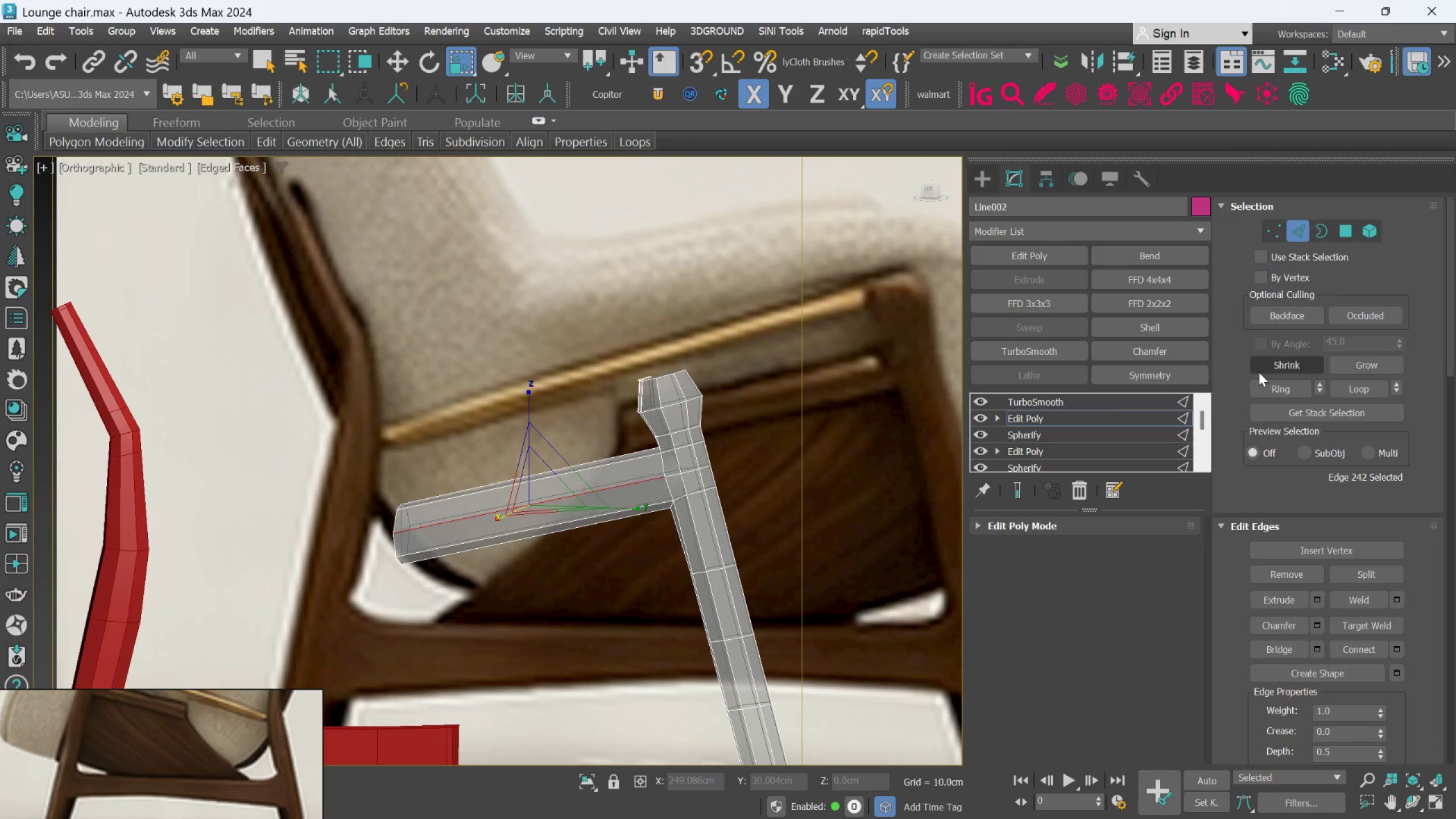 
left_click([1265, 384])
 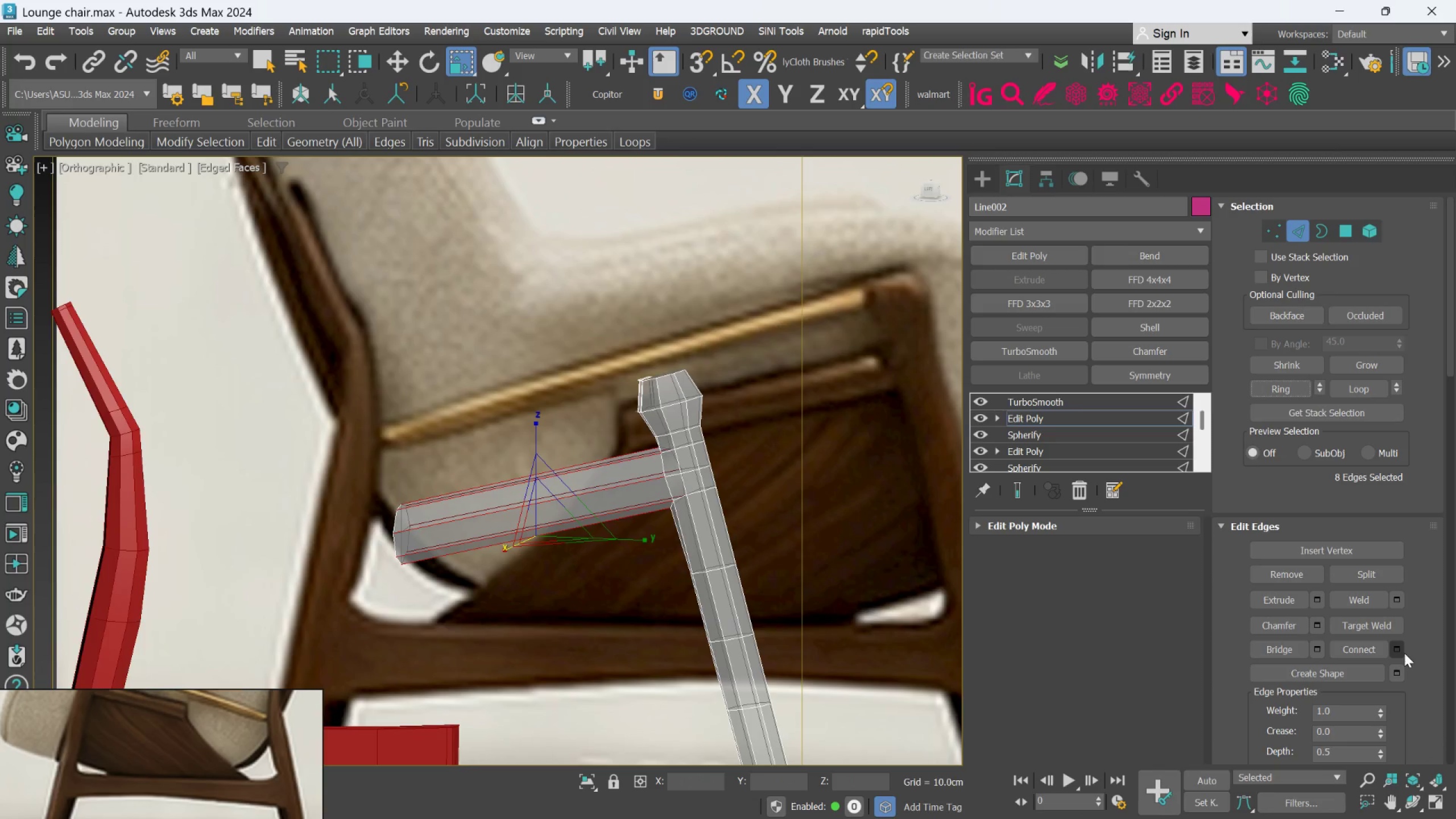 
left_click([1404, 653])
 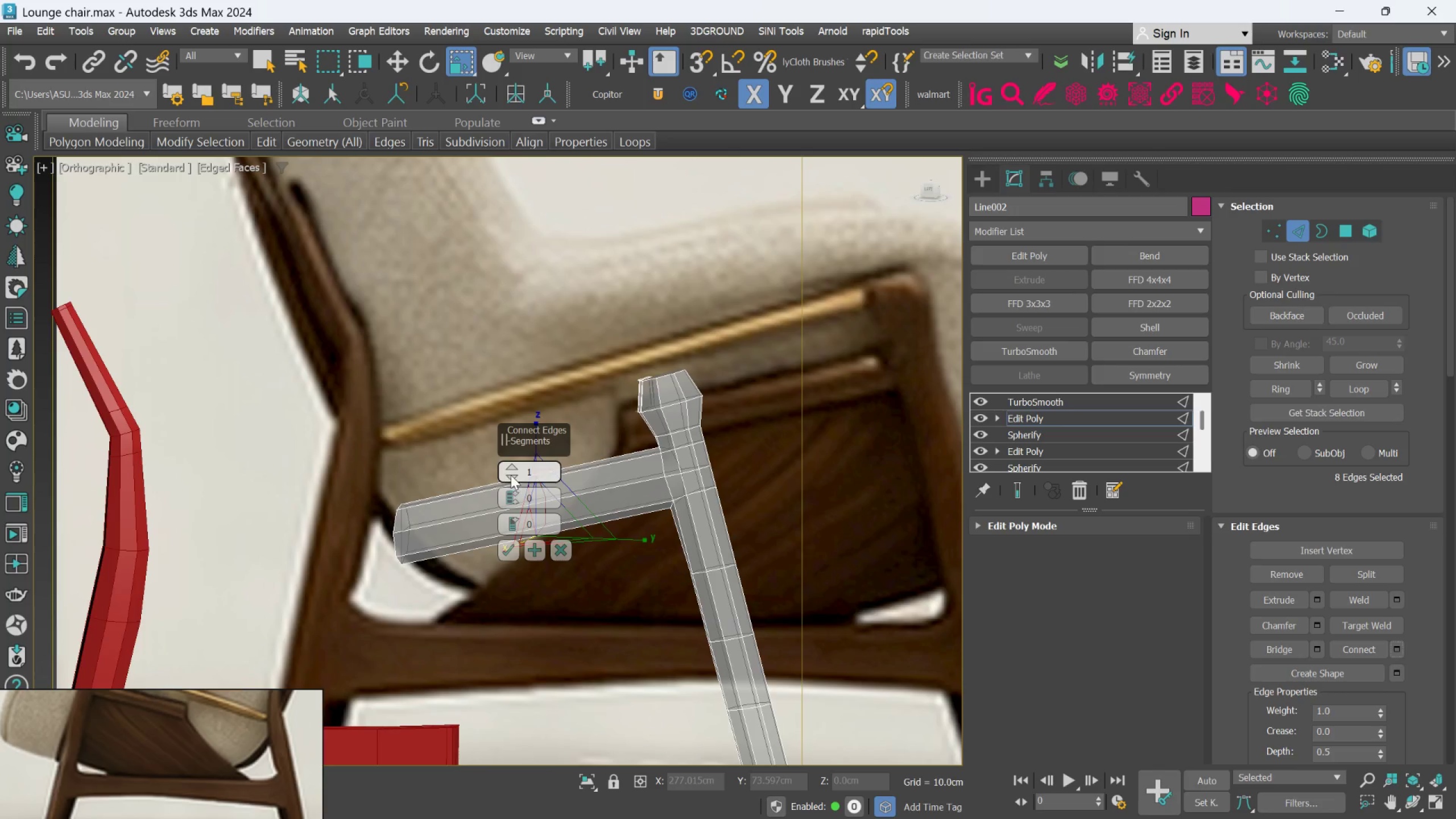 
double_click([512, 465])
 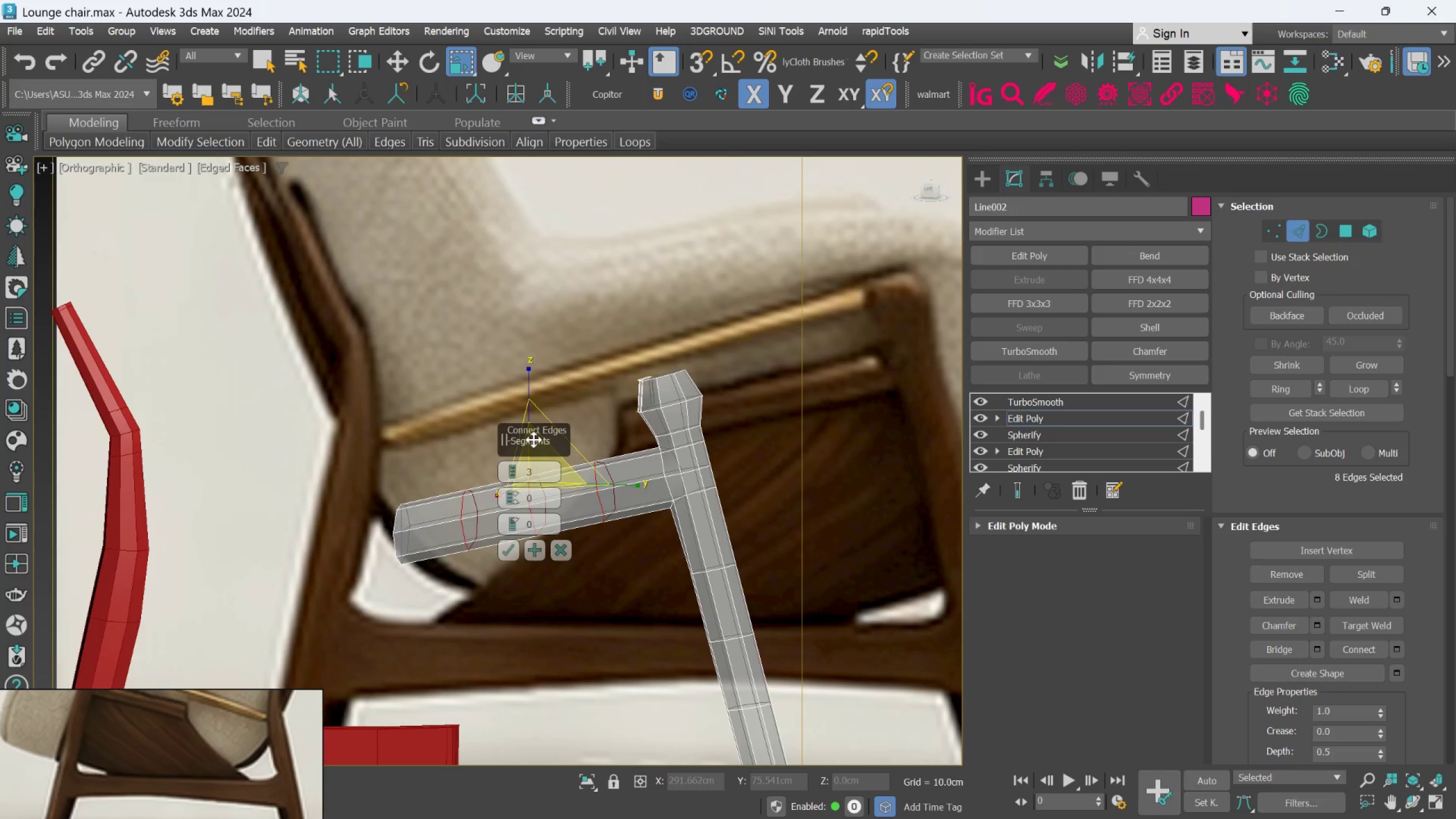 
left_click_drag(start_coordinate=[532, 444], to_coordinate=[821, 427])
 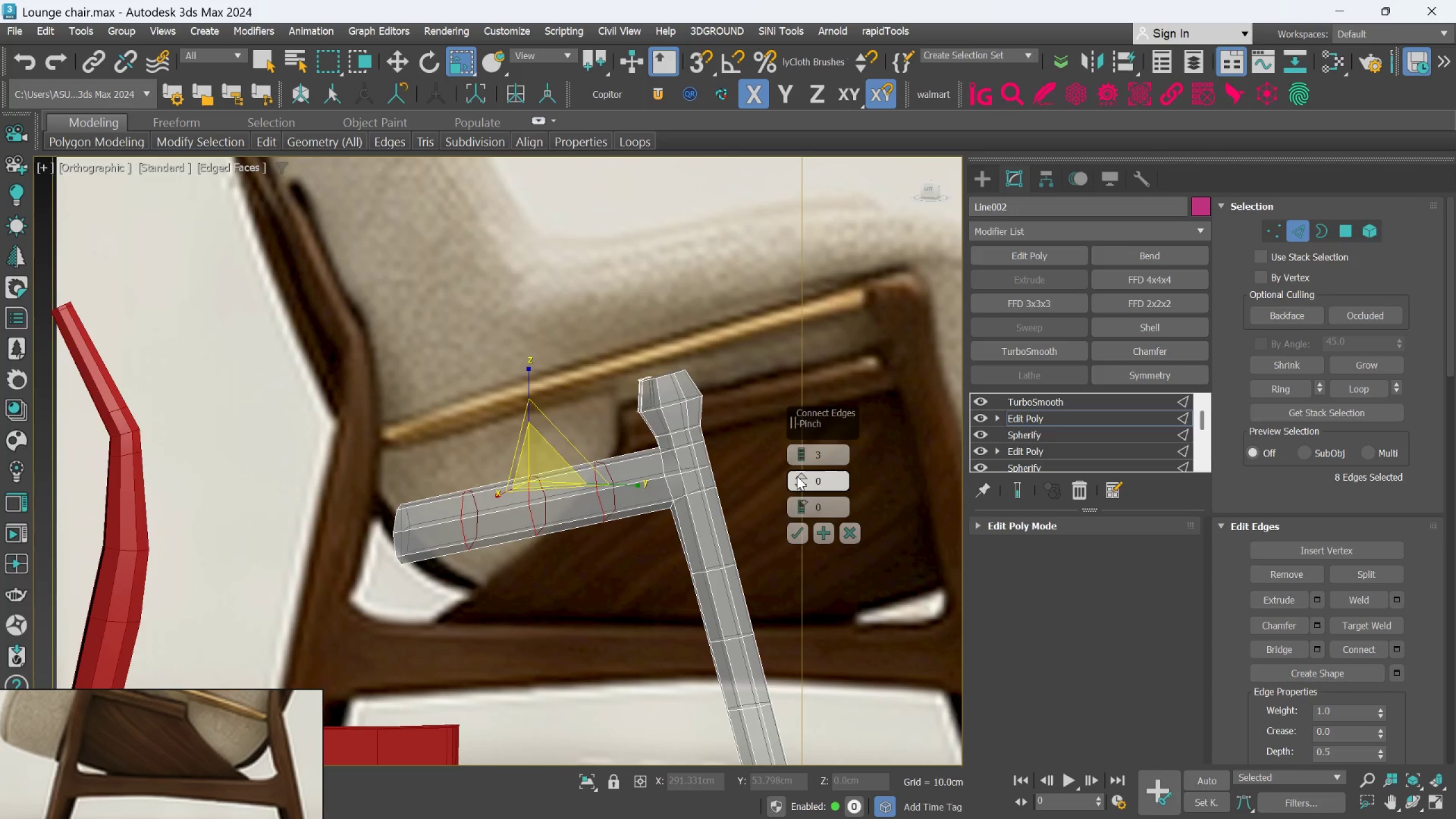 
left_click_drag(start_coordinate=[797, 476], to_coordinate=[787, 270])
 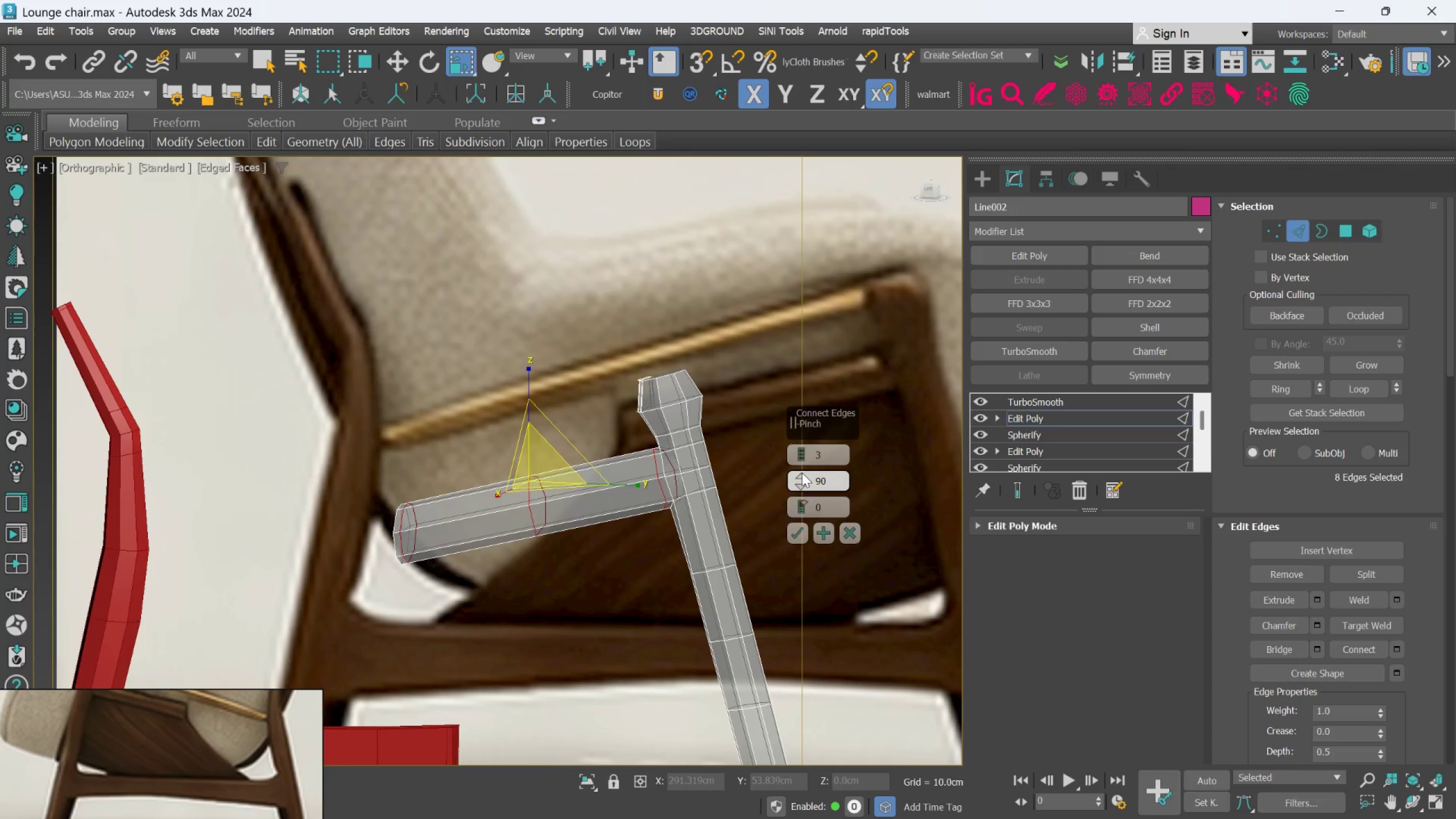 
left_click_drag(start_coordinate=[801, 473], to_coordinate=[801, 462])
 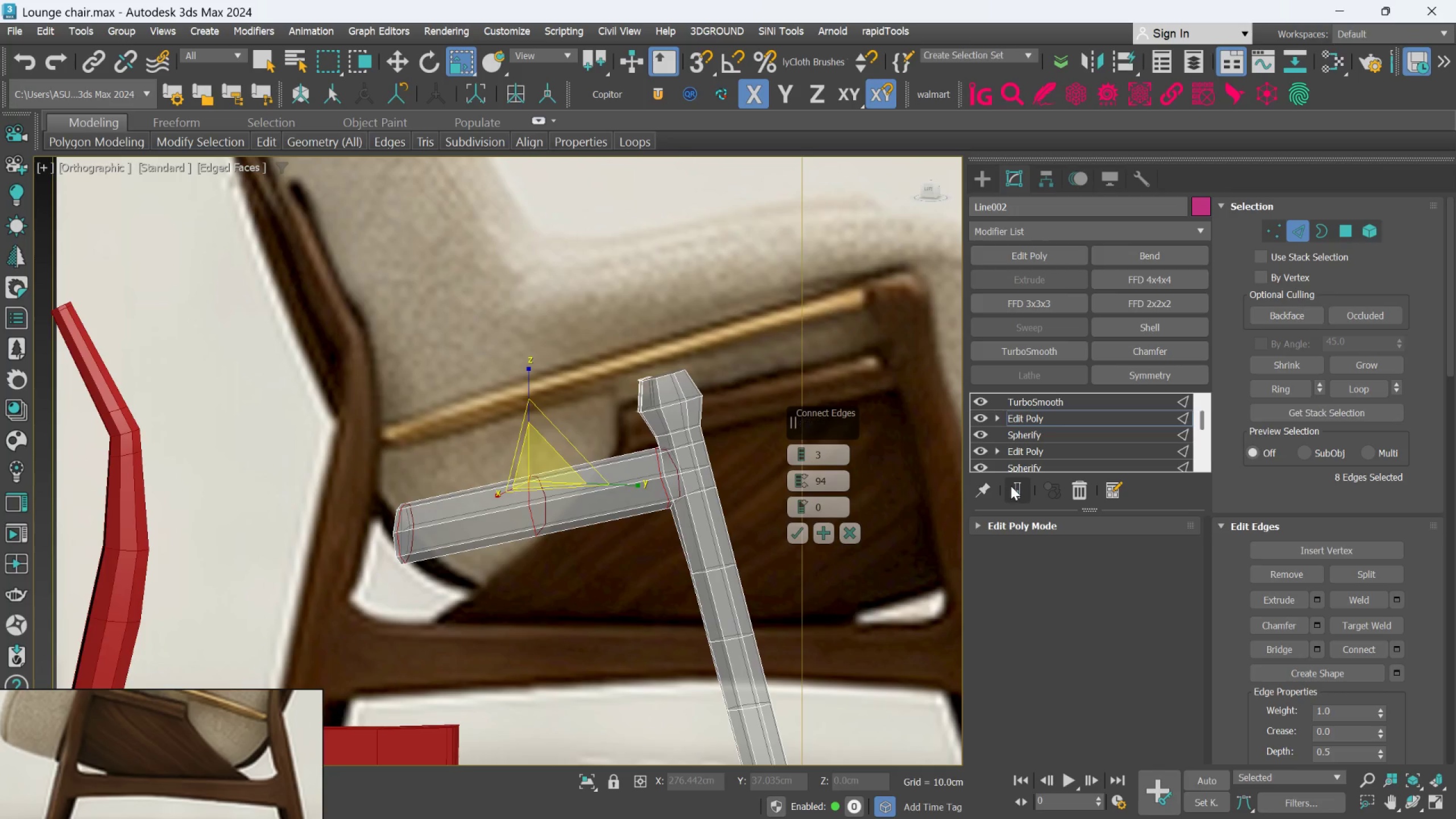 
left_click([1012, 486])
 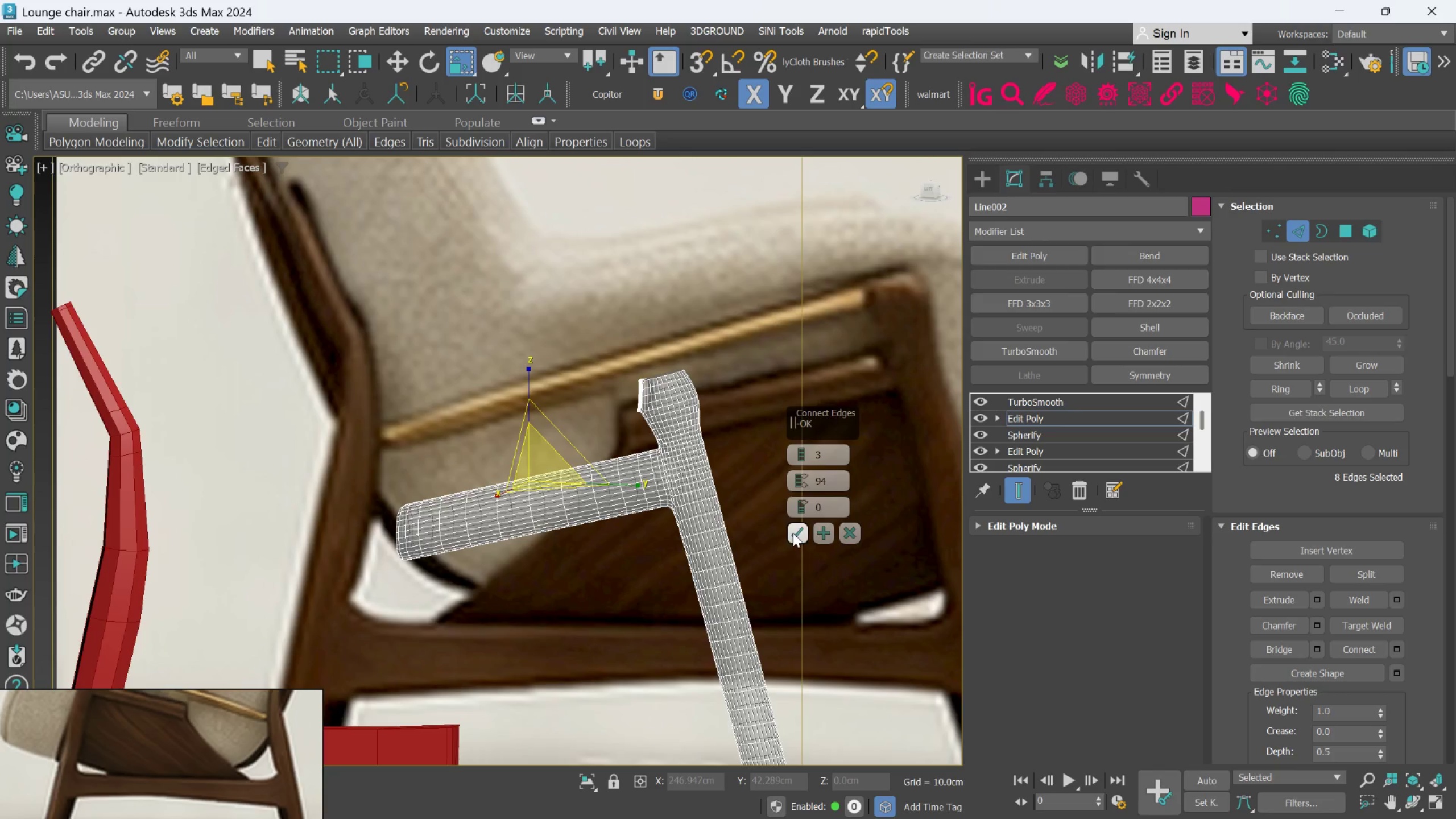 
left_click([793, 533])
 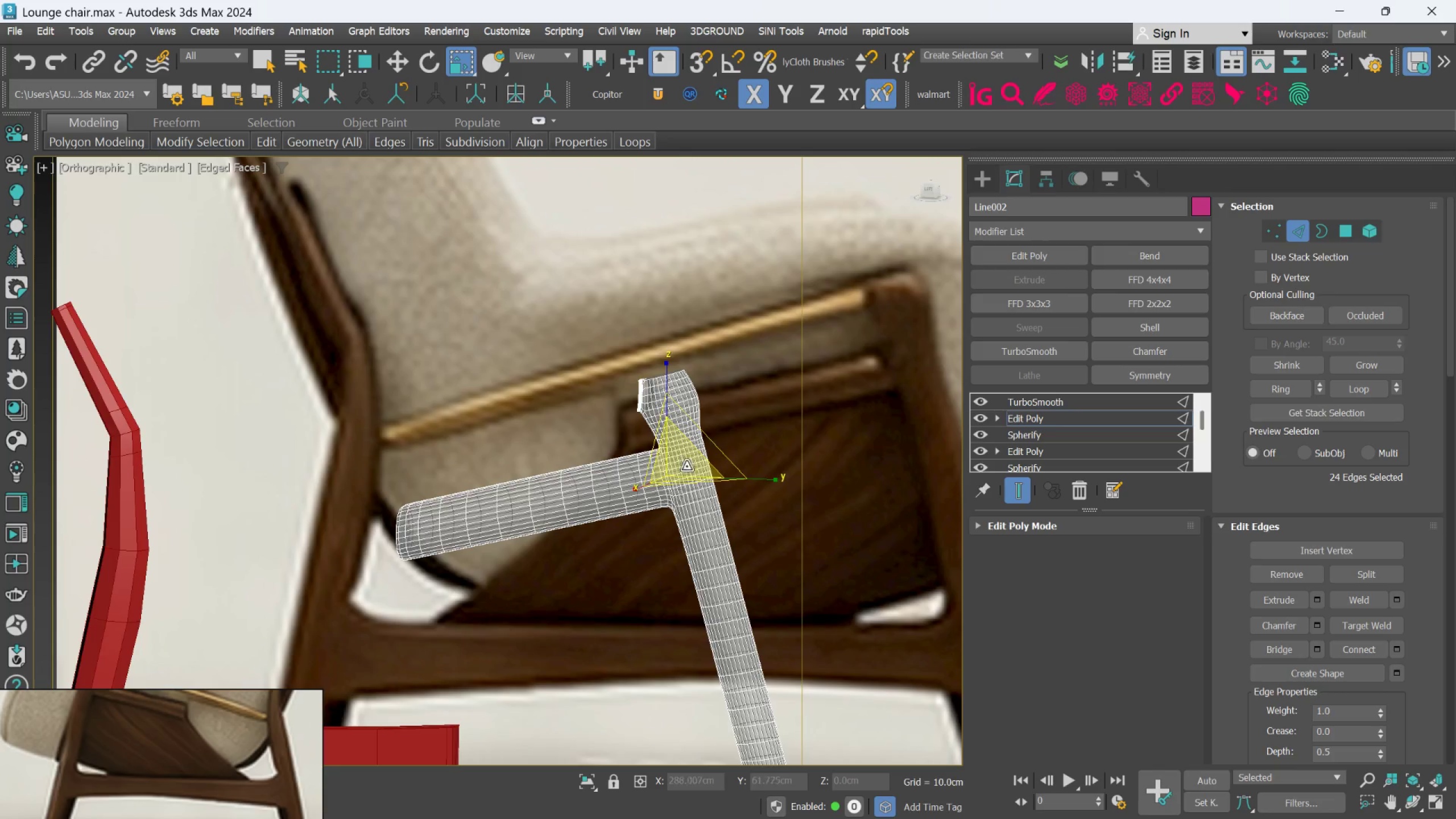 
scroll: coordinate [678, 456], scroll_direction: up, amount: 2.0
 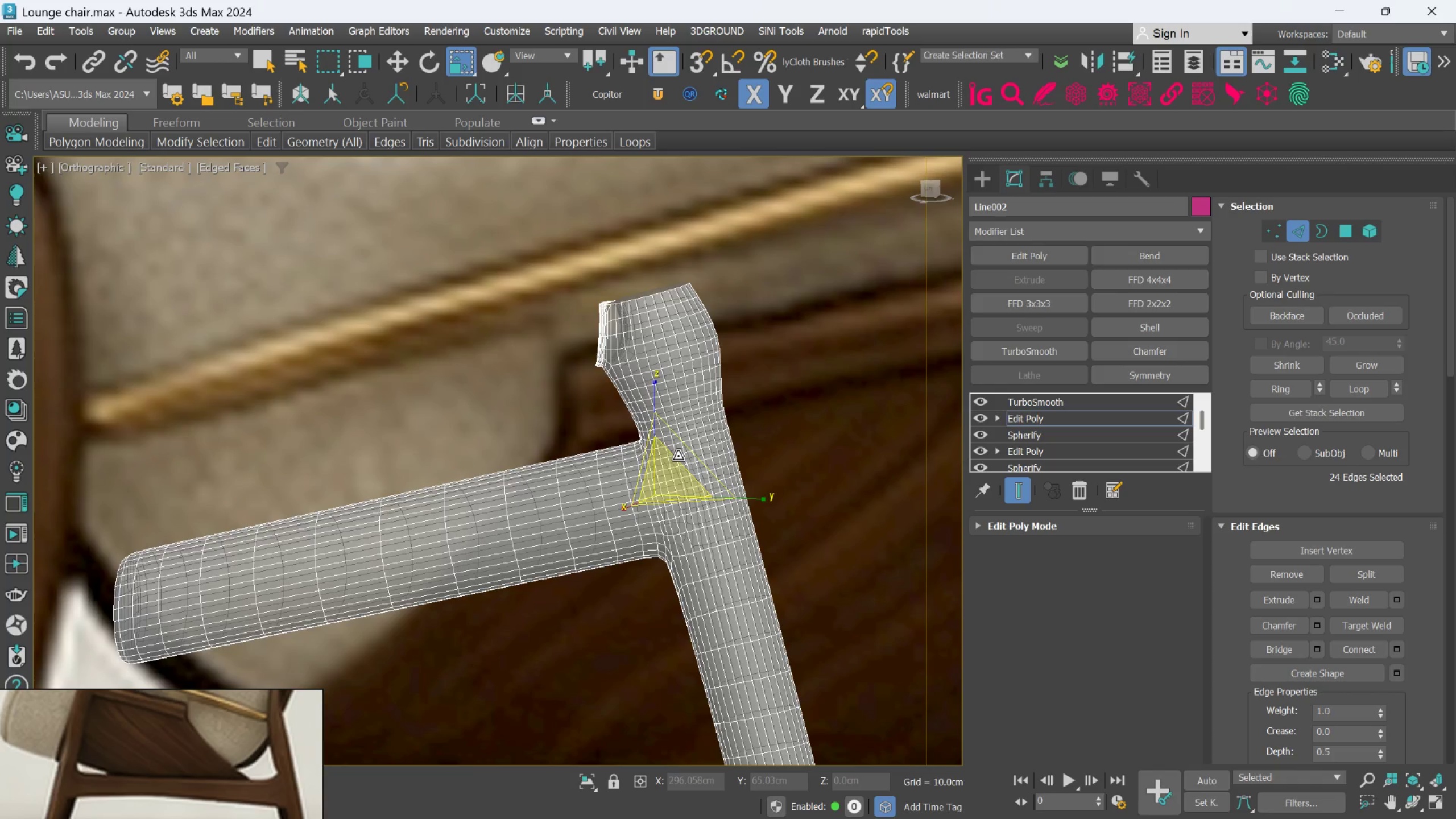 
scroll: coordinate [656, 474], scroll_direction: down, amount: 4.0
 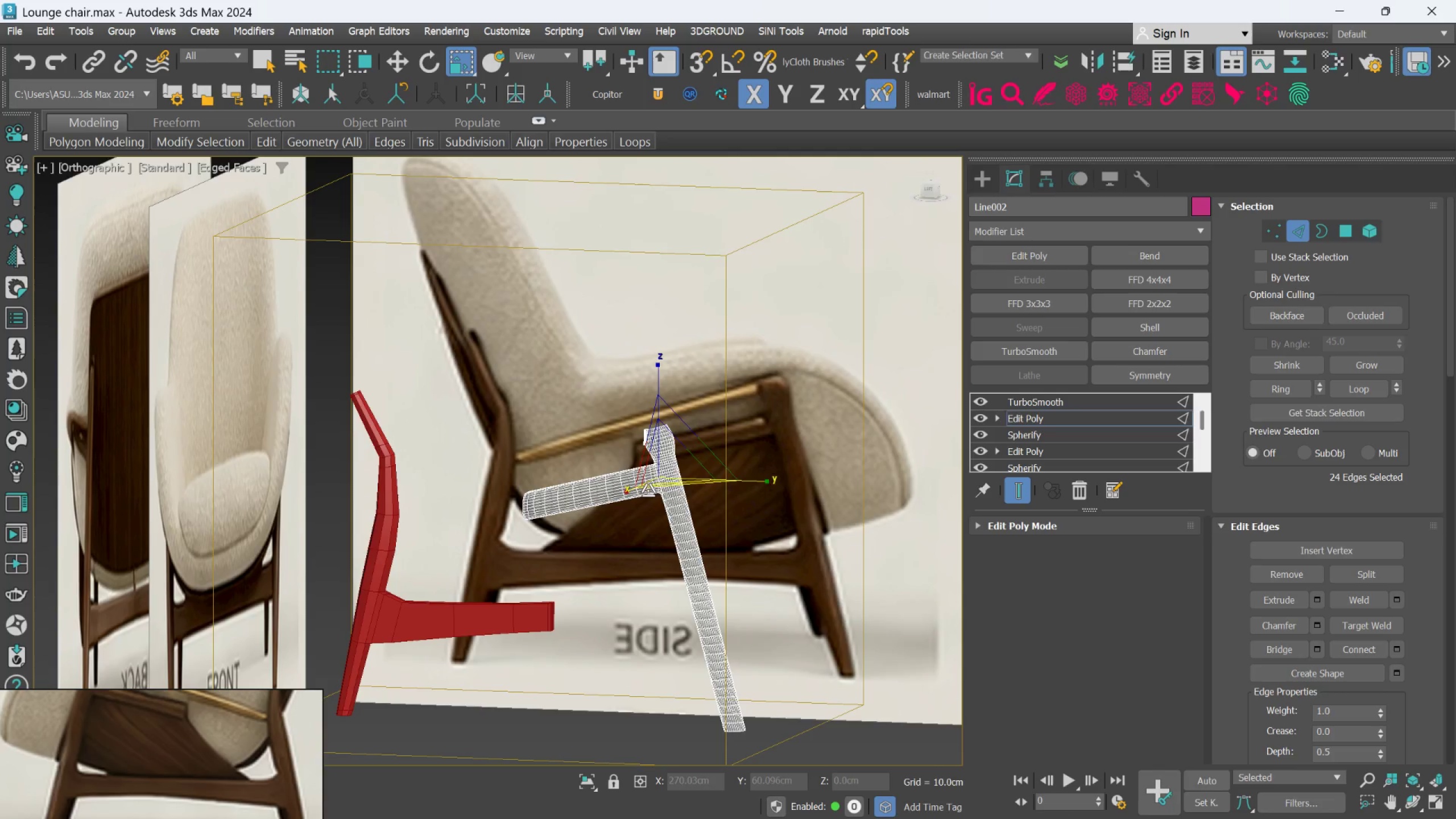 
key(L)
 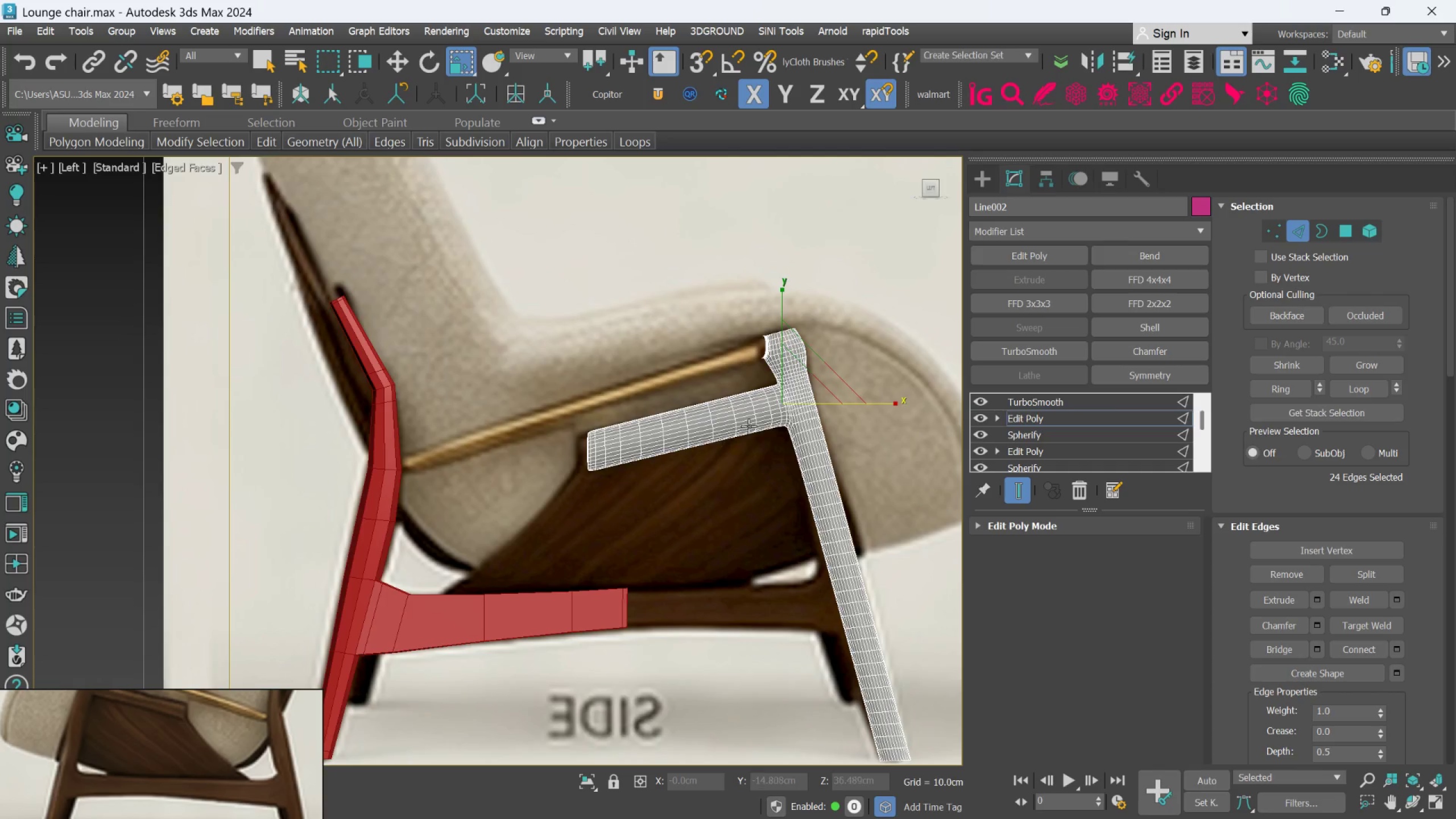 
scroll: coordinate [783, 416], scroll_direction: up, amount: 2.0
 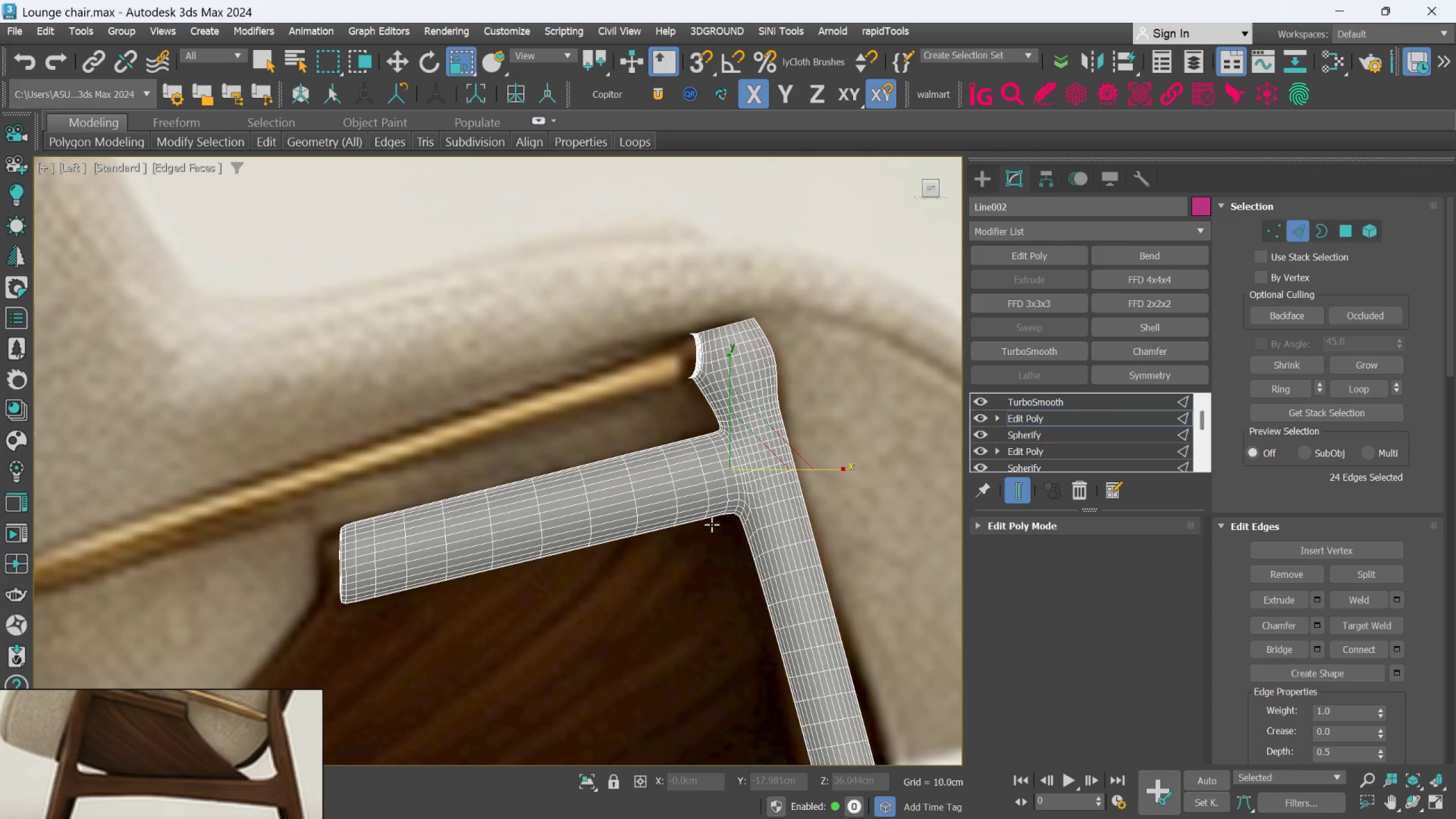 
left_click([1015, 498])
 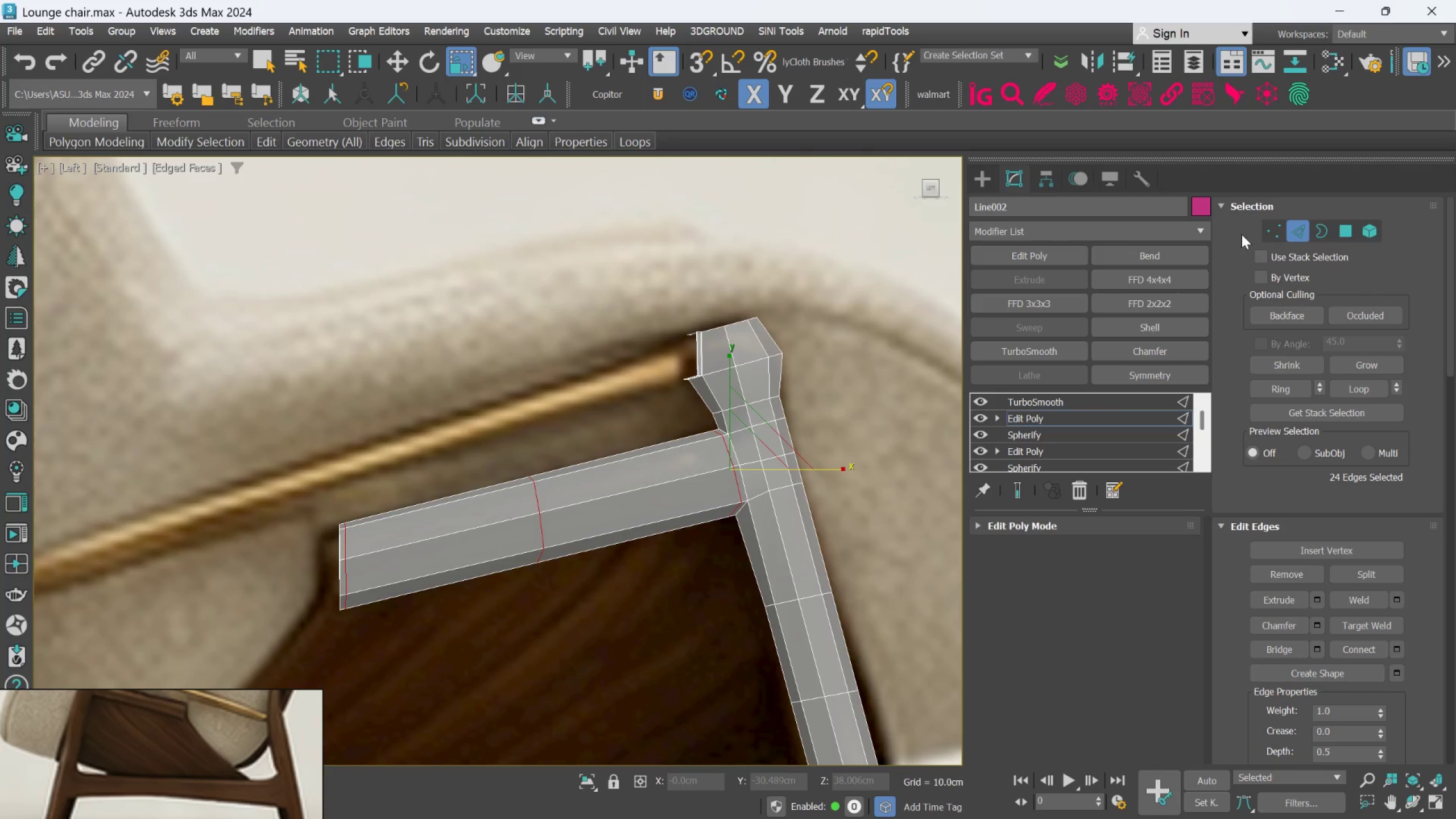 
left_click([1264, 229])
 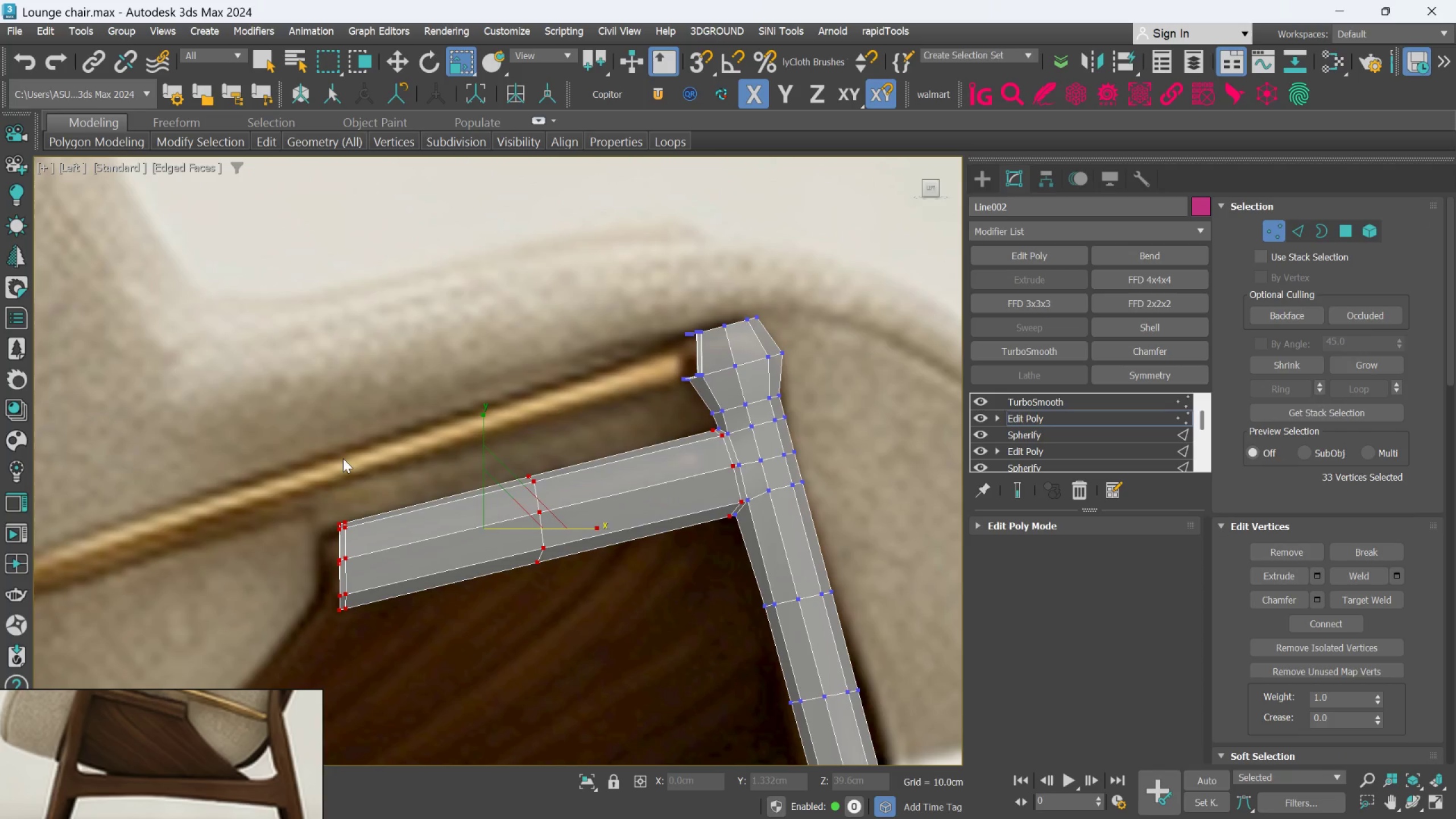 
left_click_drag(start_coordinate=[266, 469], to_coordinate=[395, 665])
 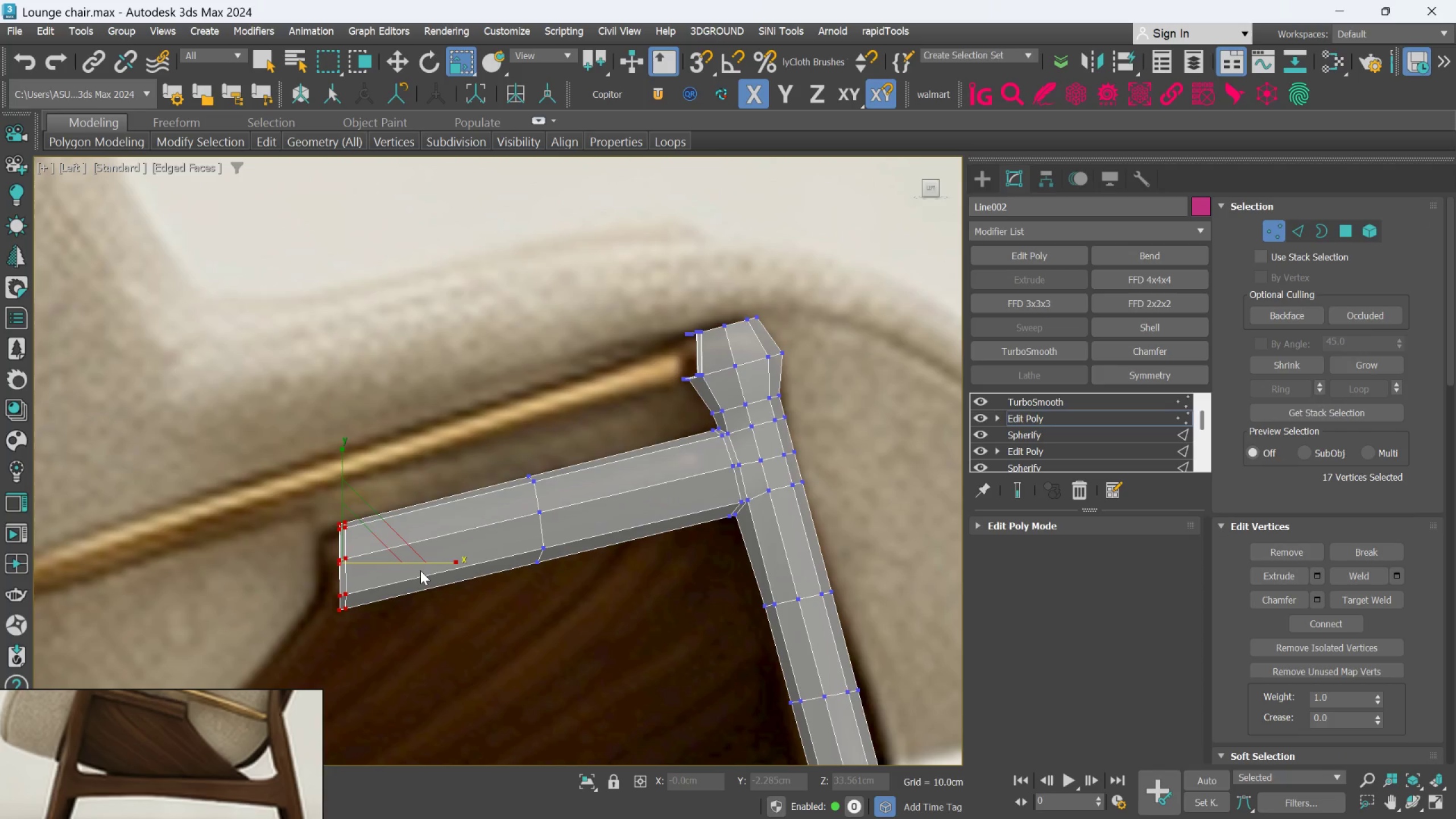 
key(W)
 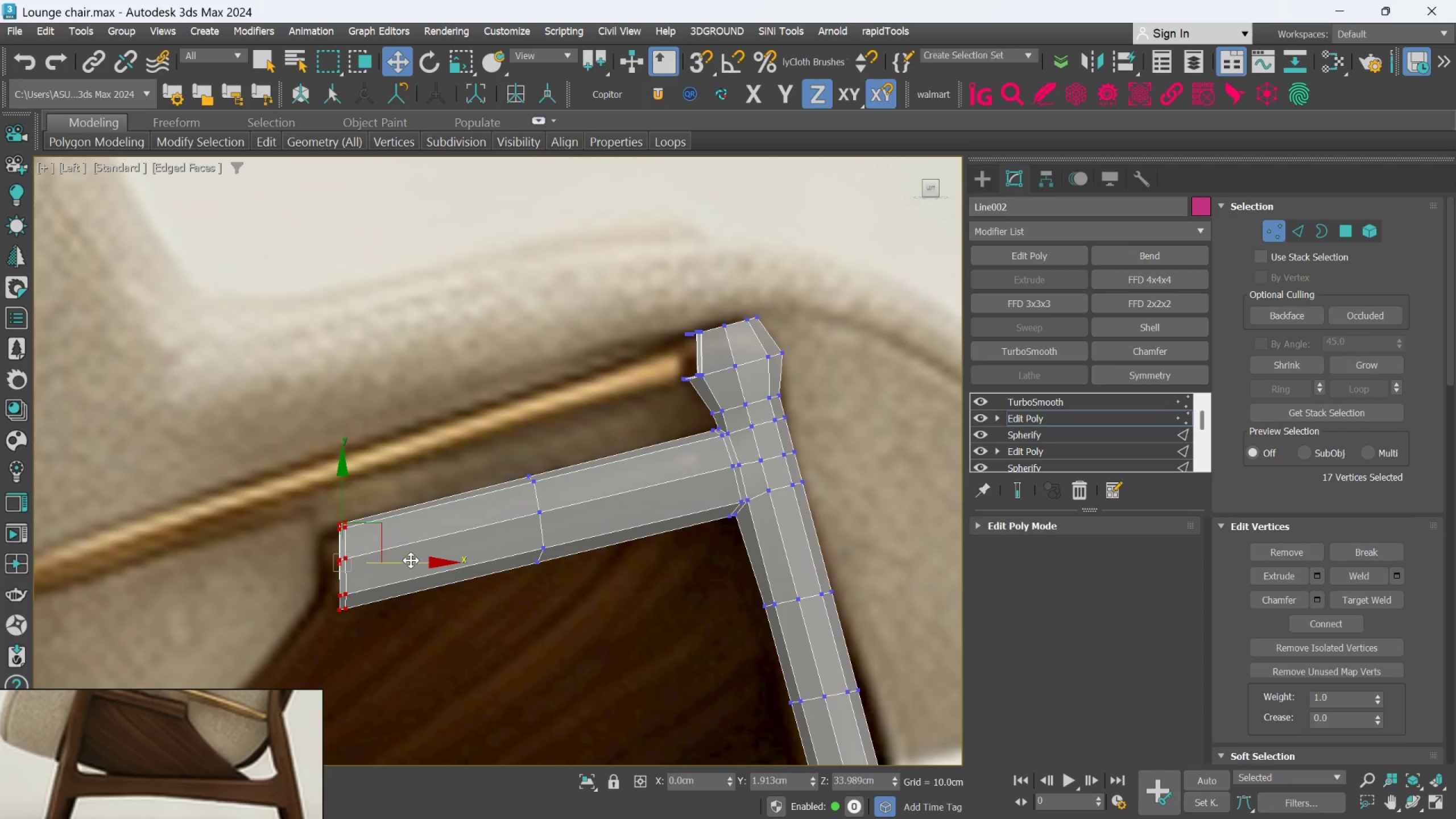 
left_click_drag(start_coordinate=[411, 560], to_coordinate=[398, 564])
 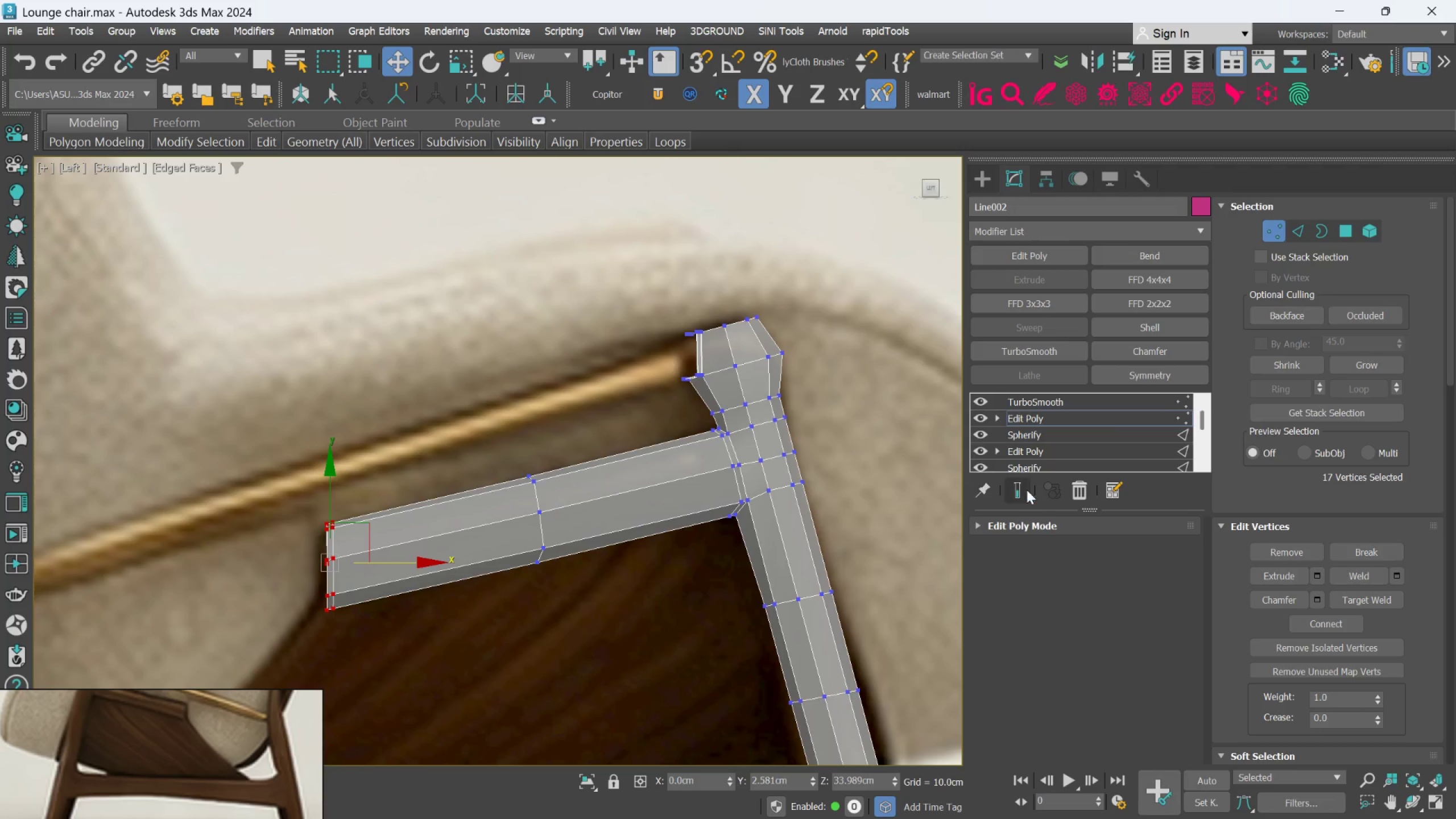 
left_click([1021, 489])
 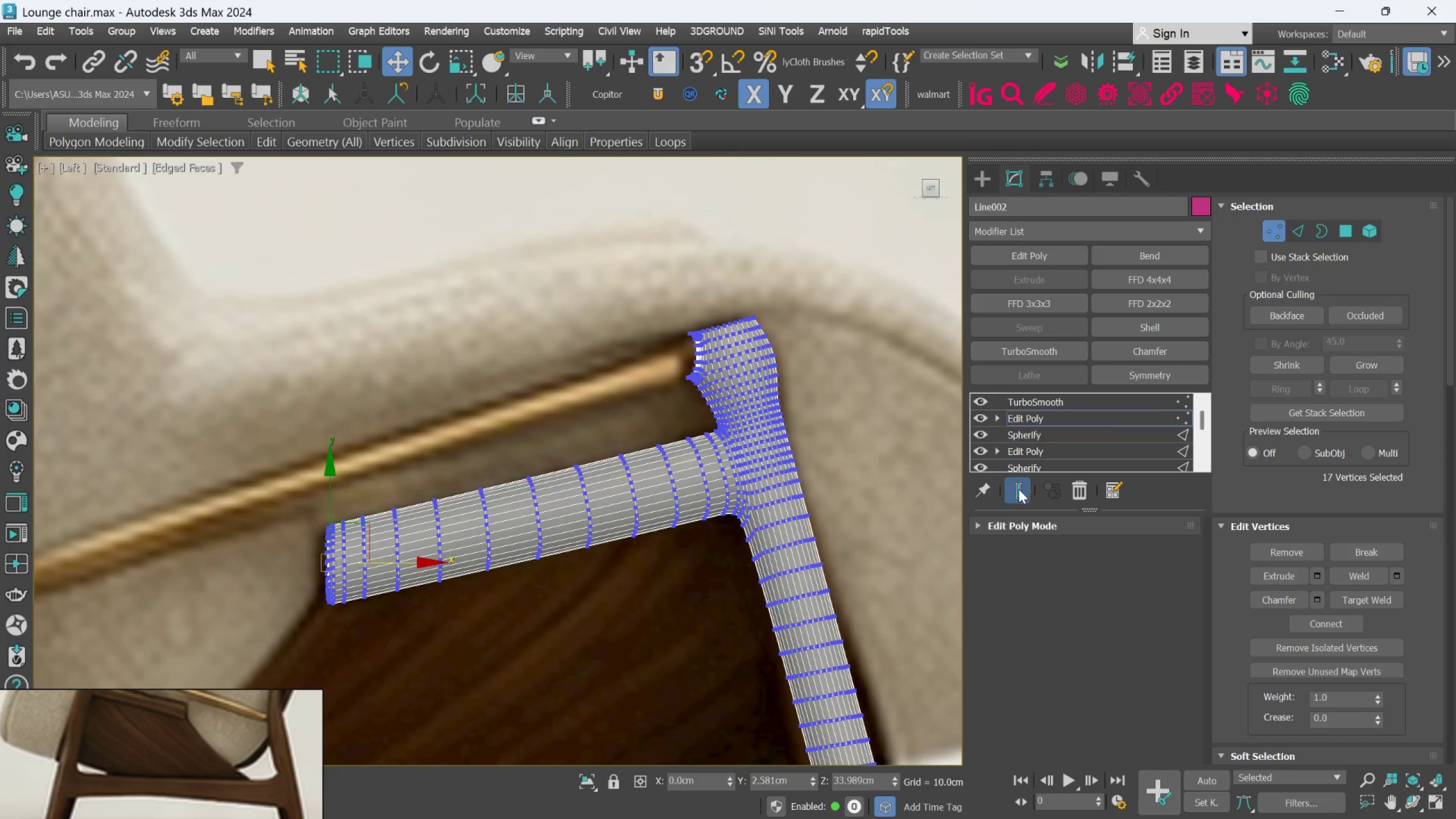 
key(R)
 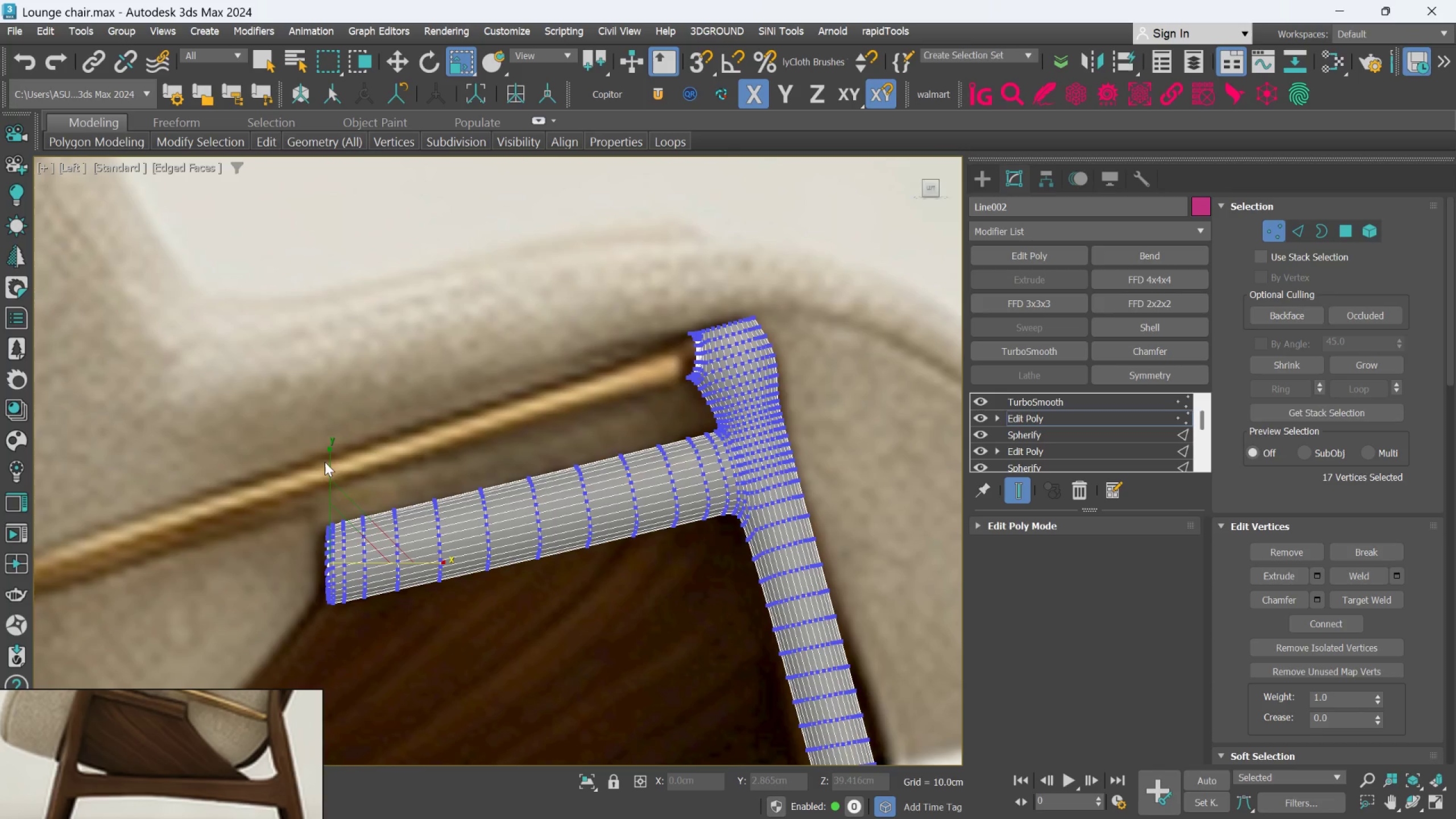 
left_click_drag(start_coordinate=[327, 468], to_coordinate=[329, 475])
 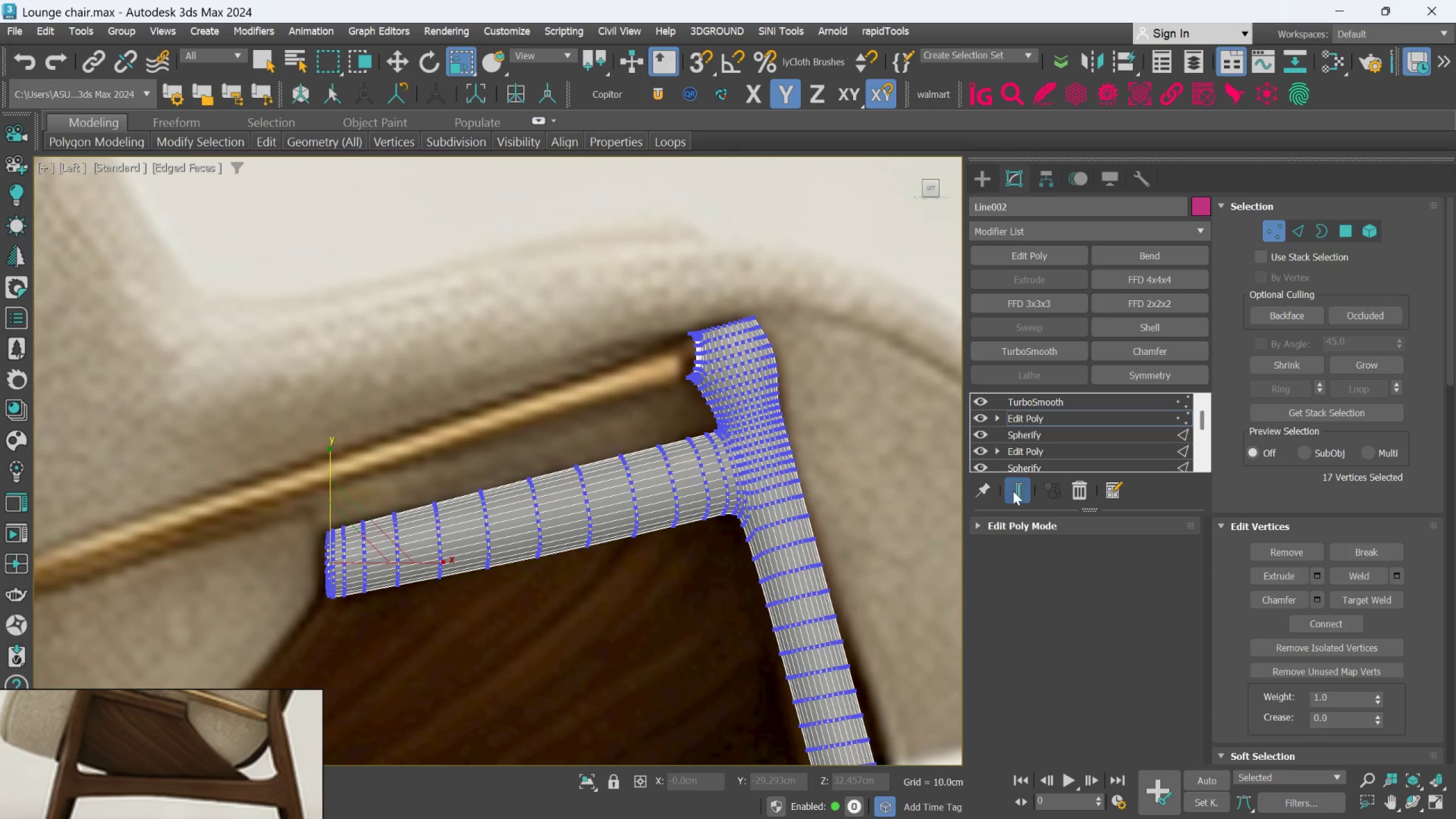 
left_click([1013, 490])
 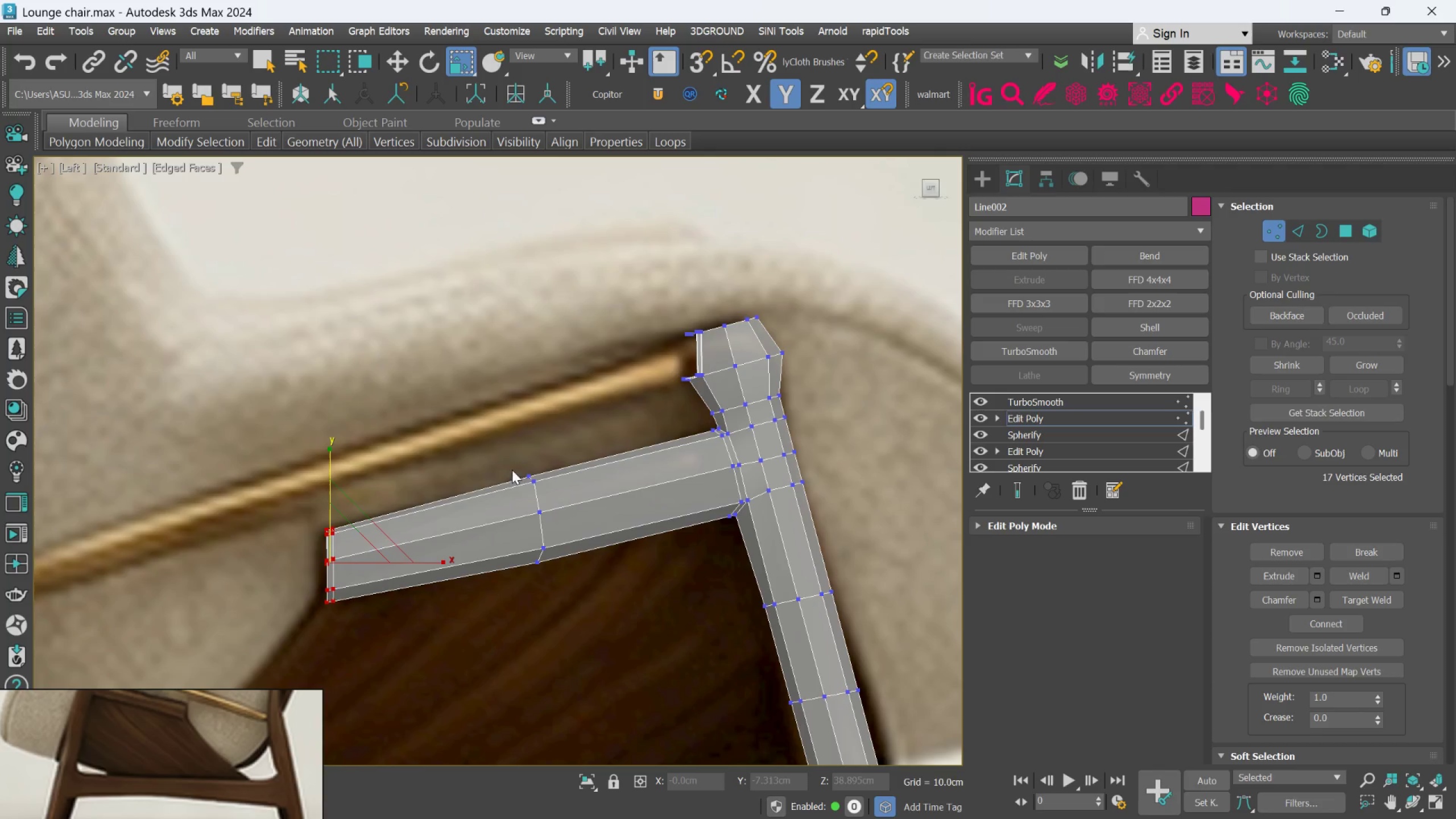 
left_click_drag(start_coordinate=[507, 463], to_coordinate=[574, 618])
 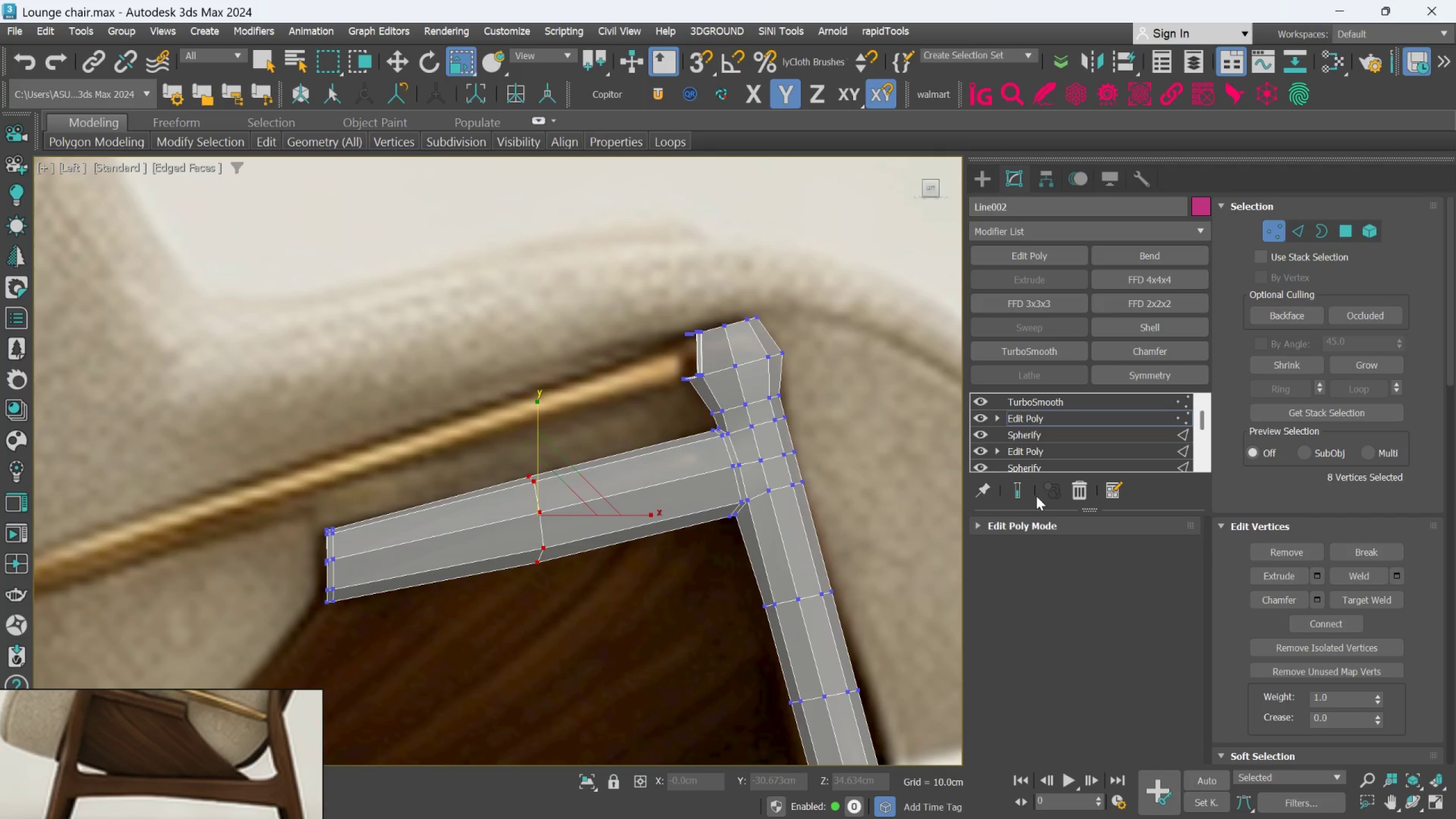 
left_click([1019, 493])
 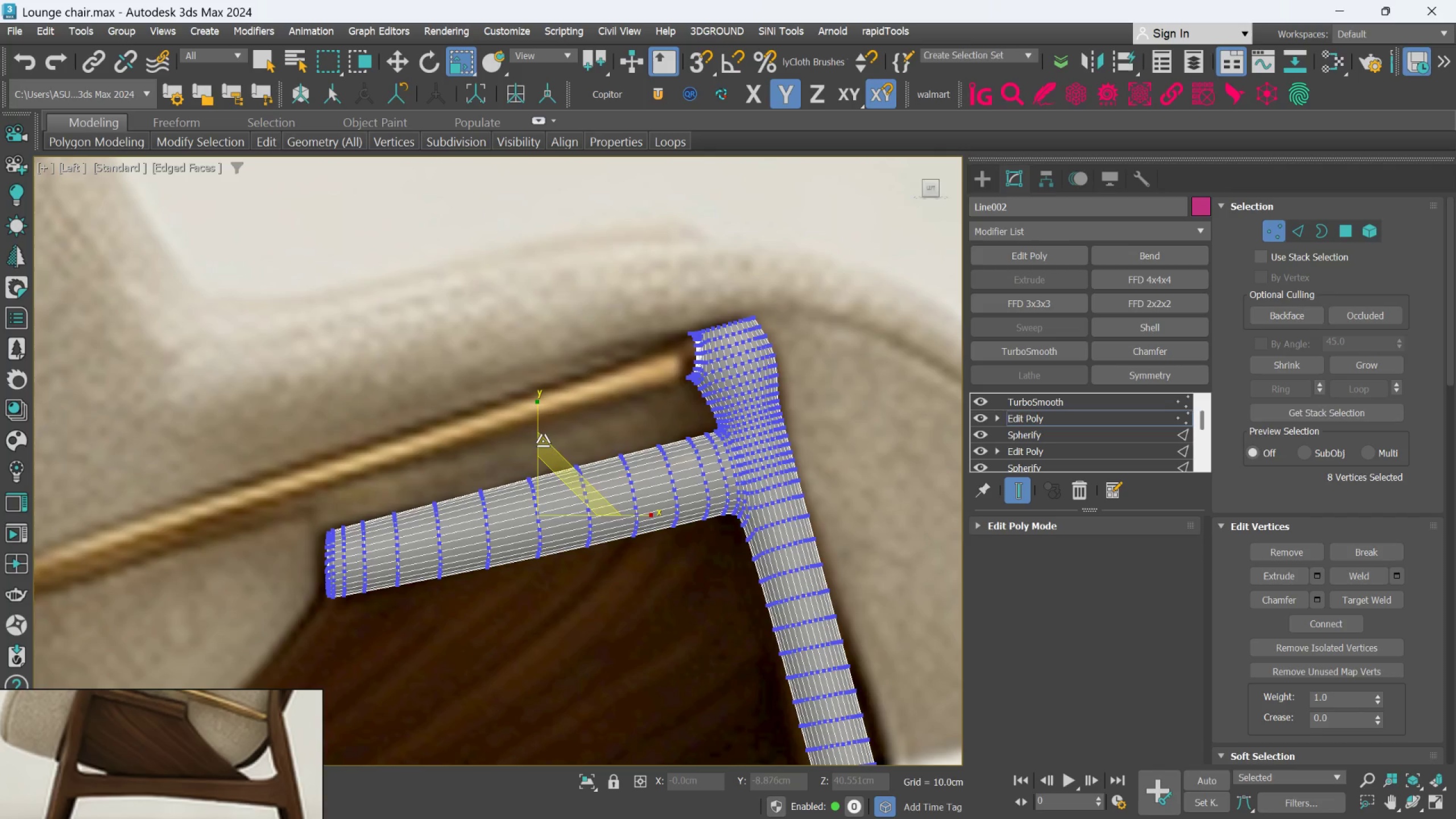 
left_click_drag(start_coordinate=[537, 428], to_coordinate=[538, 440])
 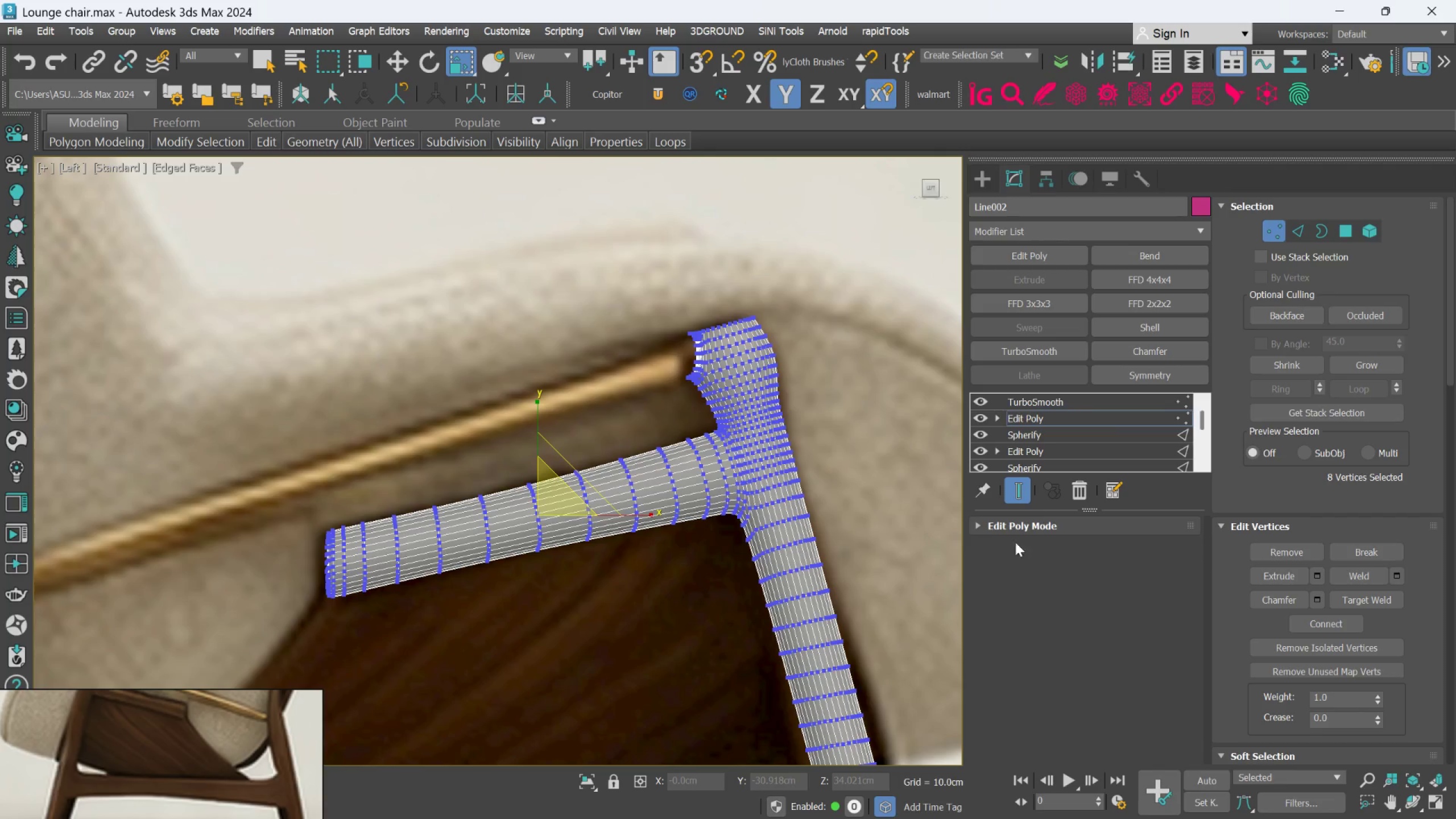 
left_click([1025, 491])
 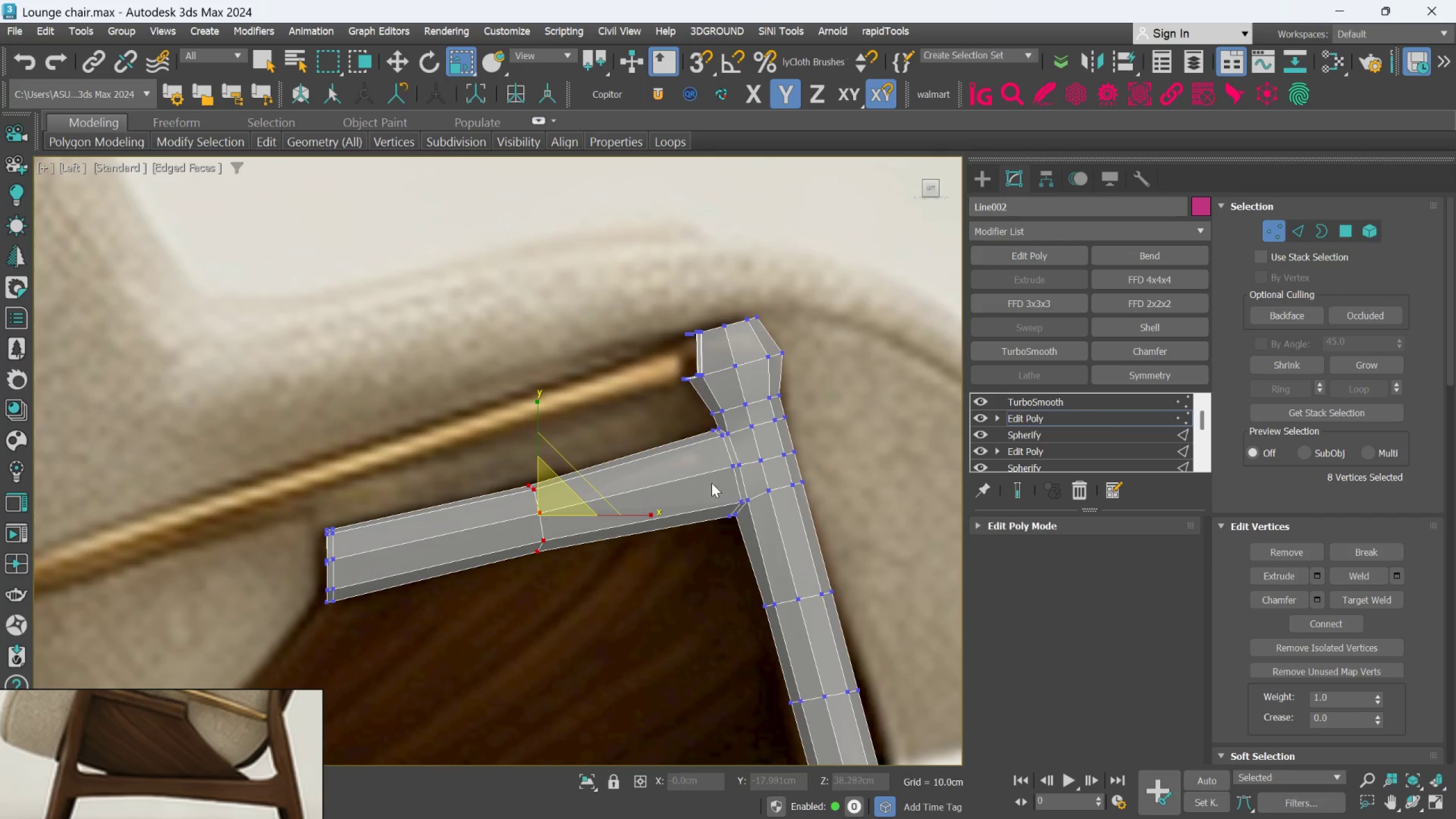 
scroll: coordinate [712, 419], scroll_direction: up, amount: 3.0
 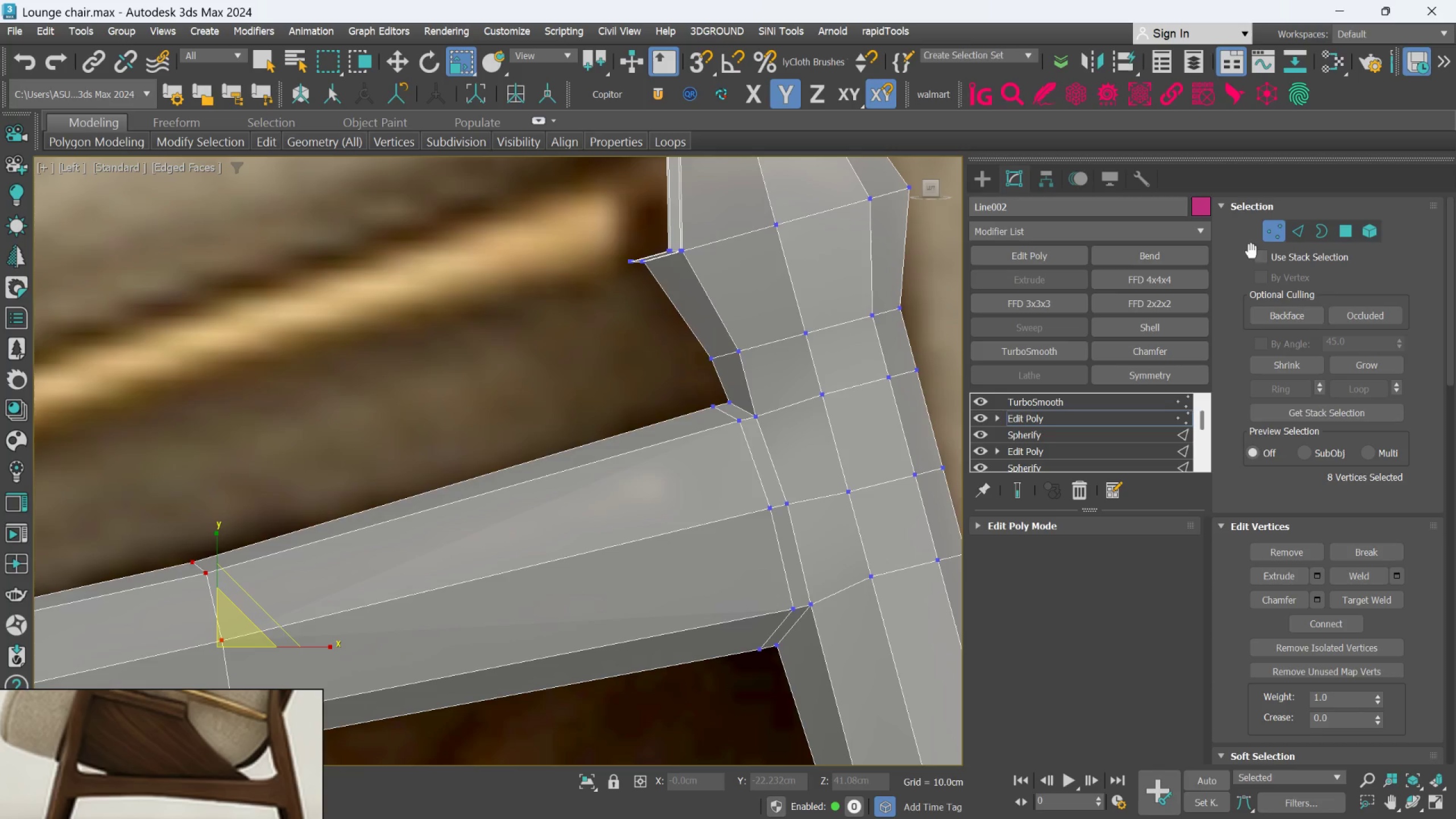 
left_click([1292, 229])
 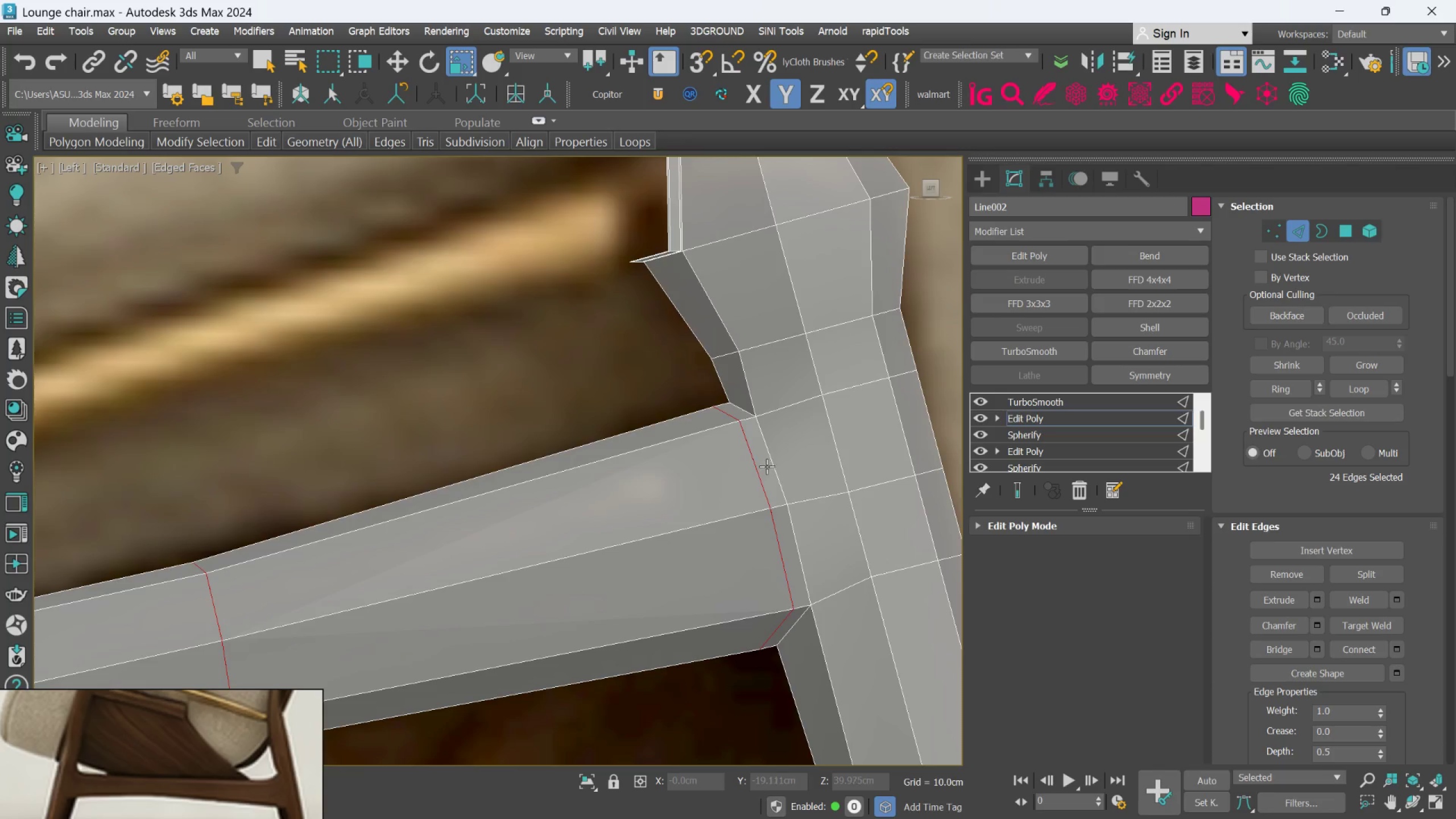 
left_click([614, 398])
 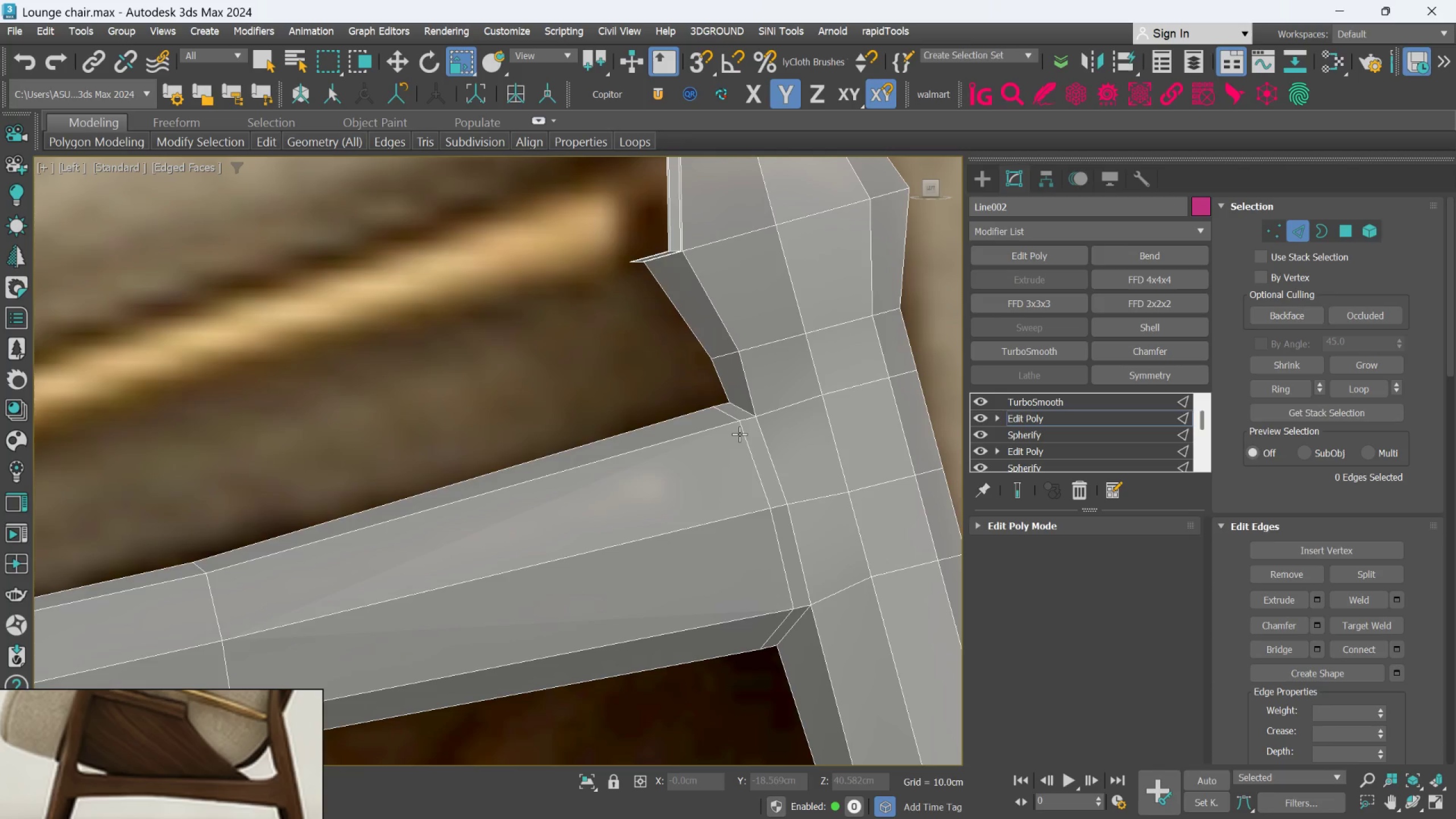 
hold_key(key=ControlLeft, duration=1.5)
double_click([743, 434])
 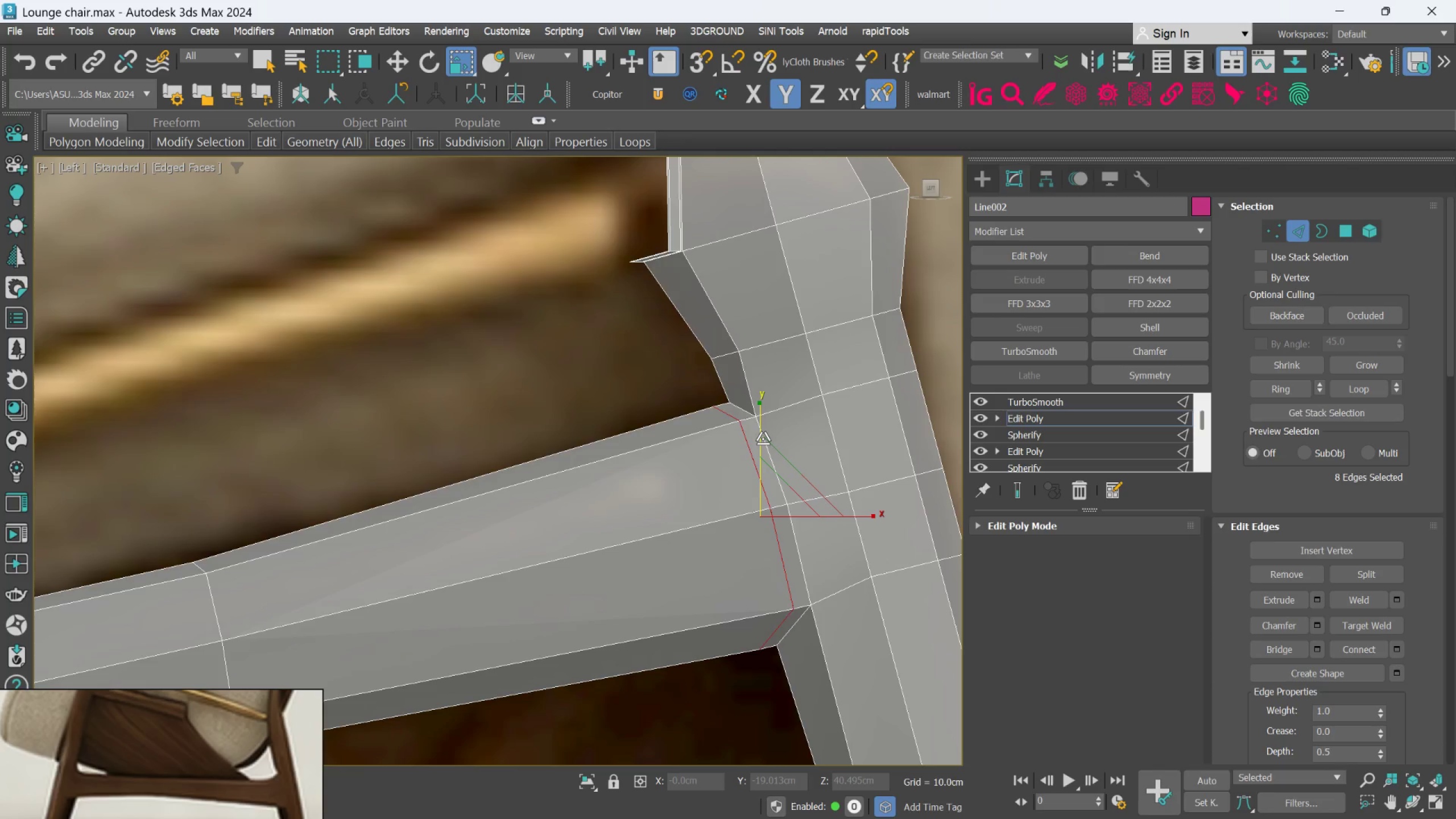 
left_click([763, 439])
 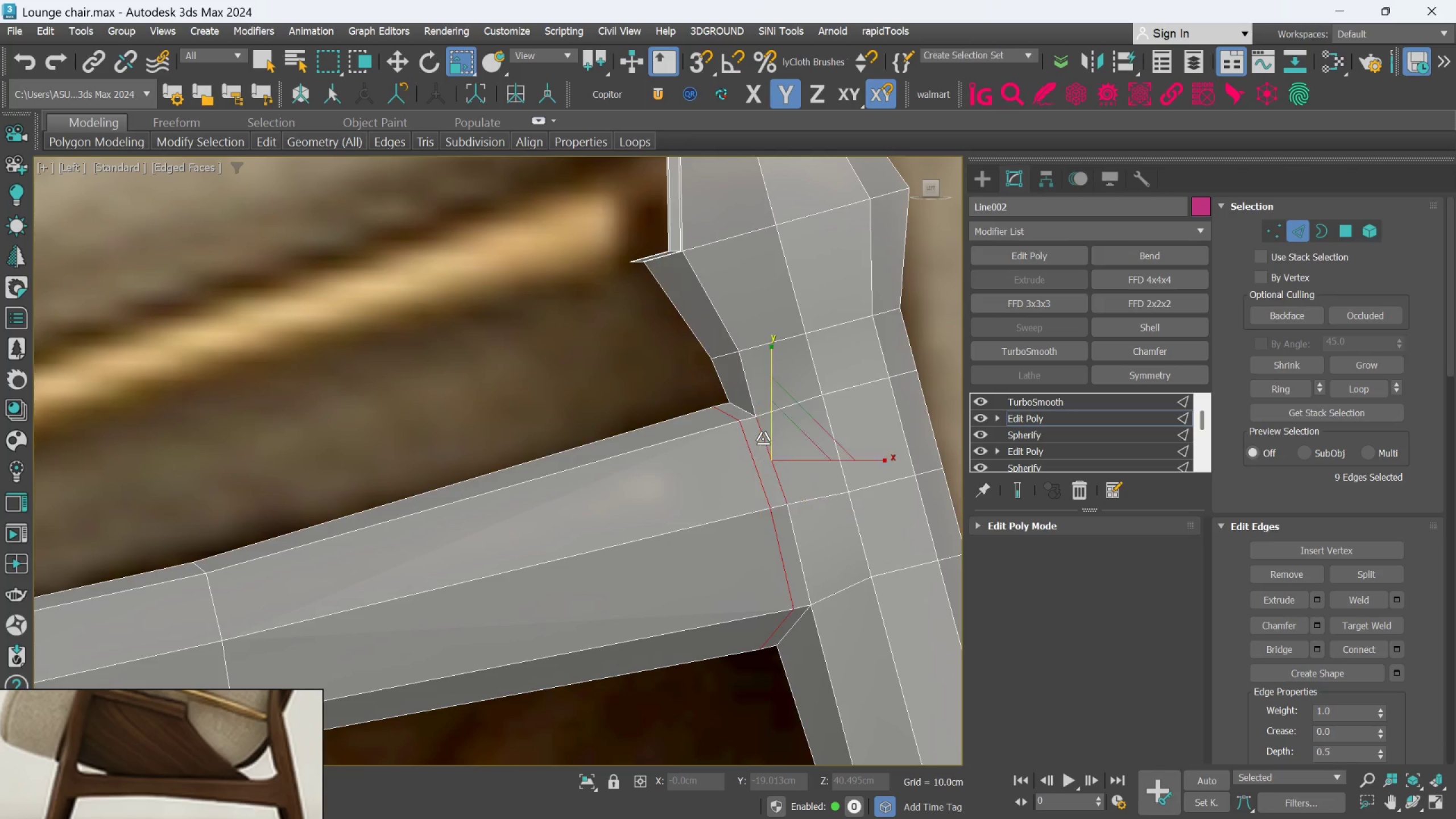 
double_click([763, 439])
 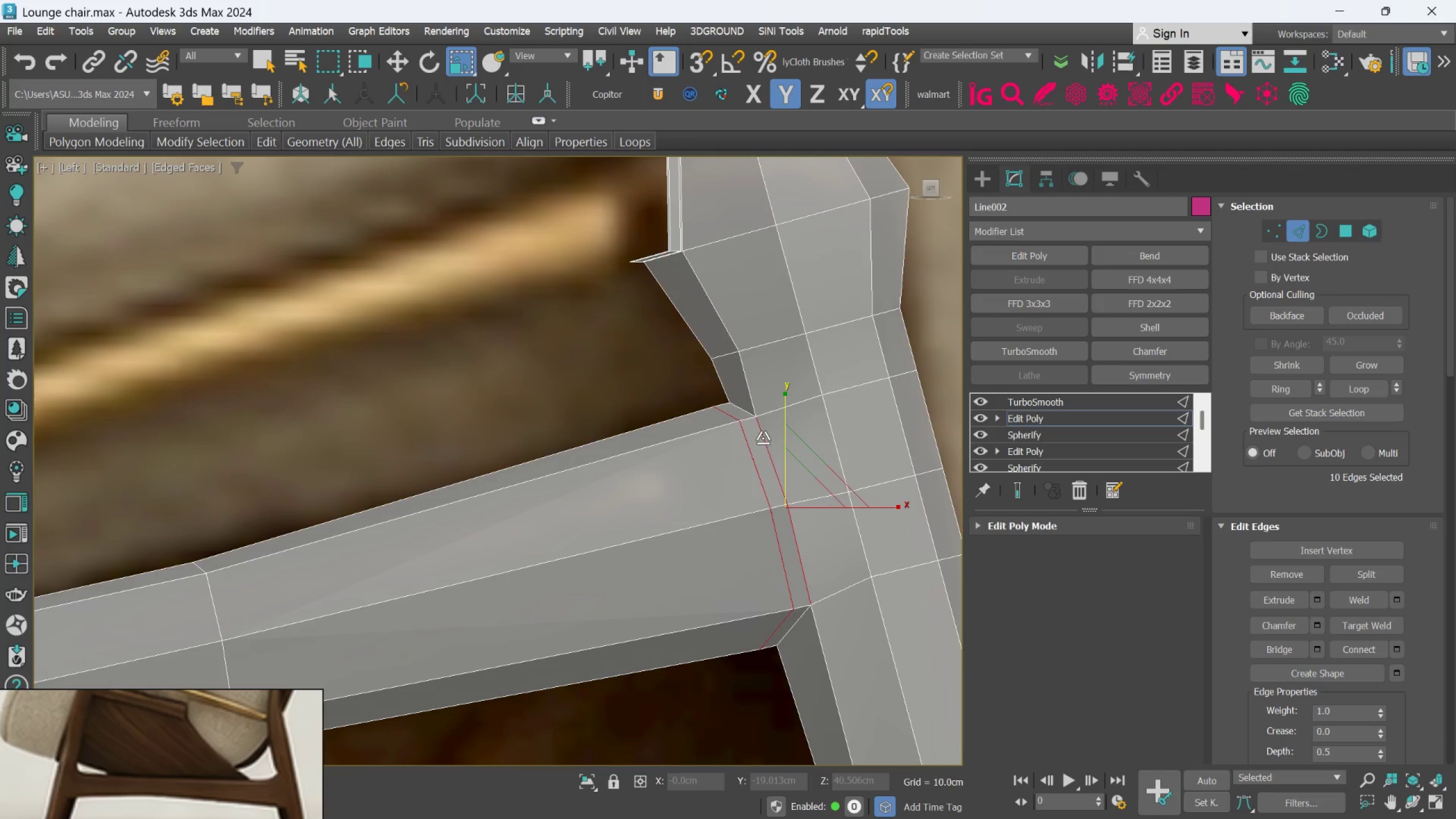 
key(Control+ControlLeft)
 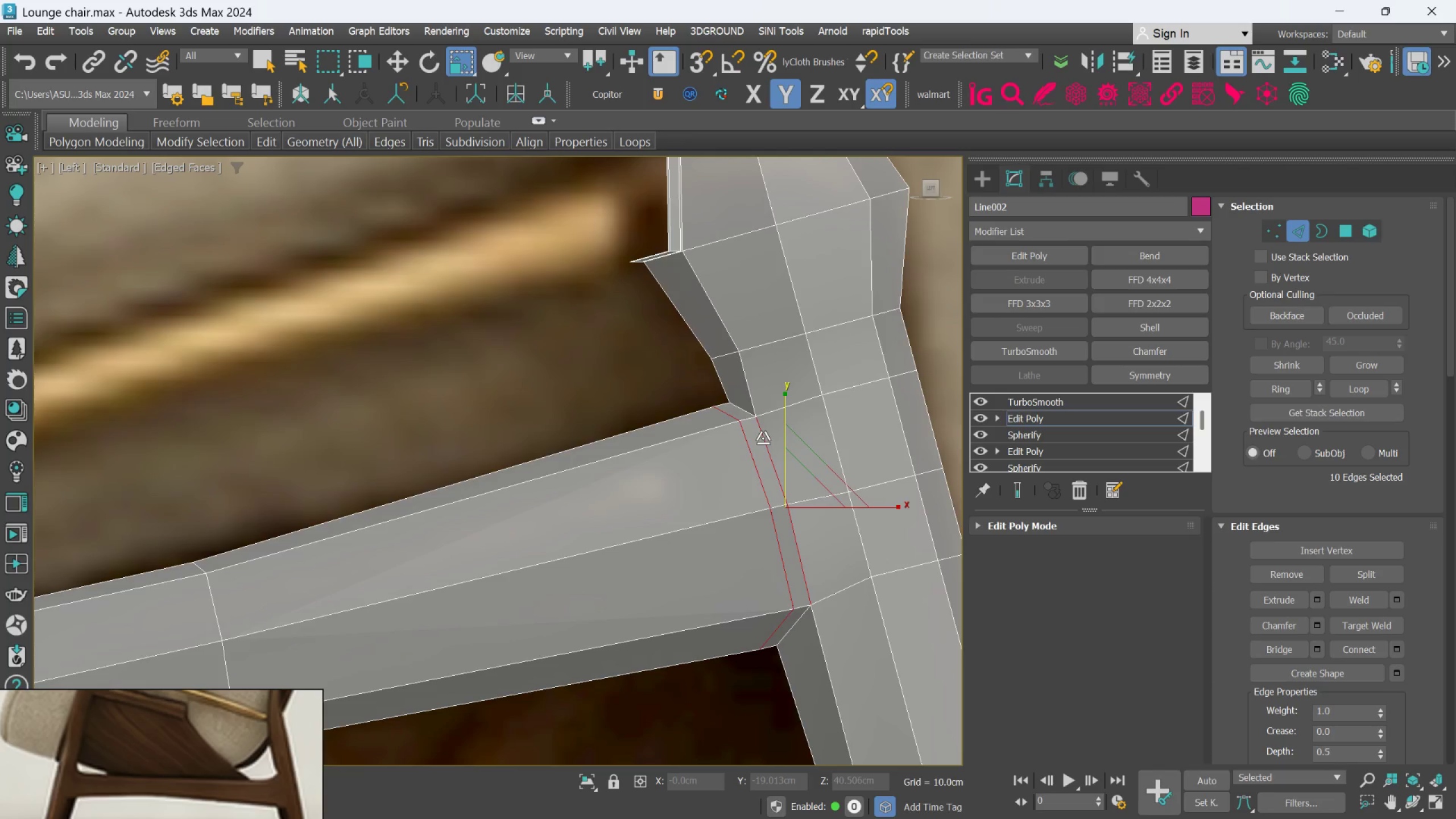 
key(Control+ControlLeft)
 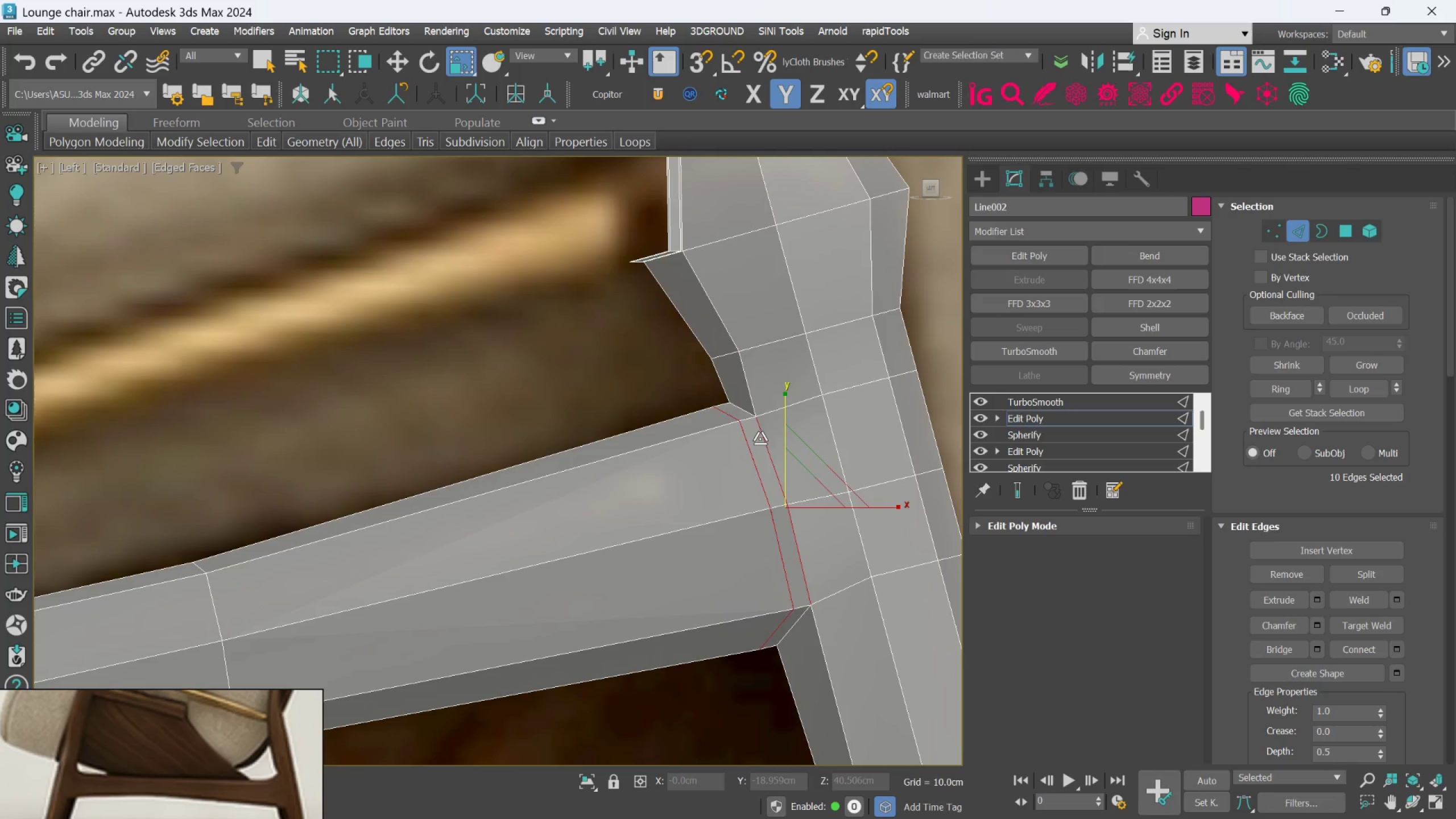 
key(Control+ControlLeft)
 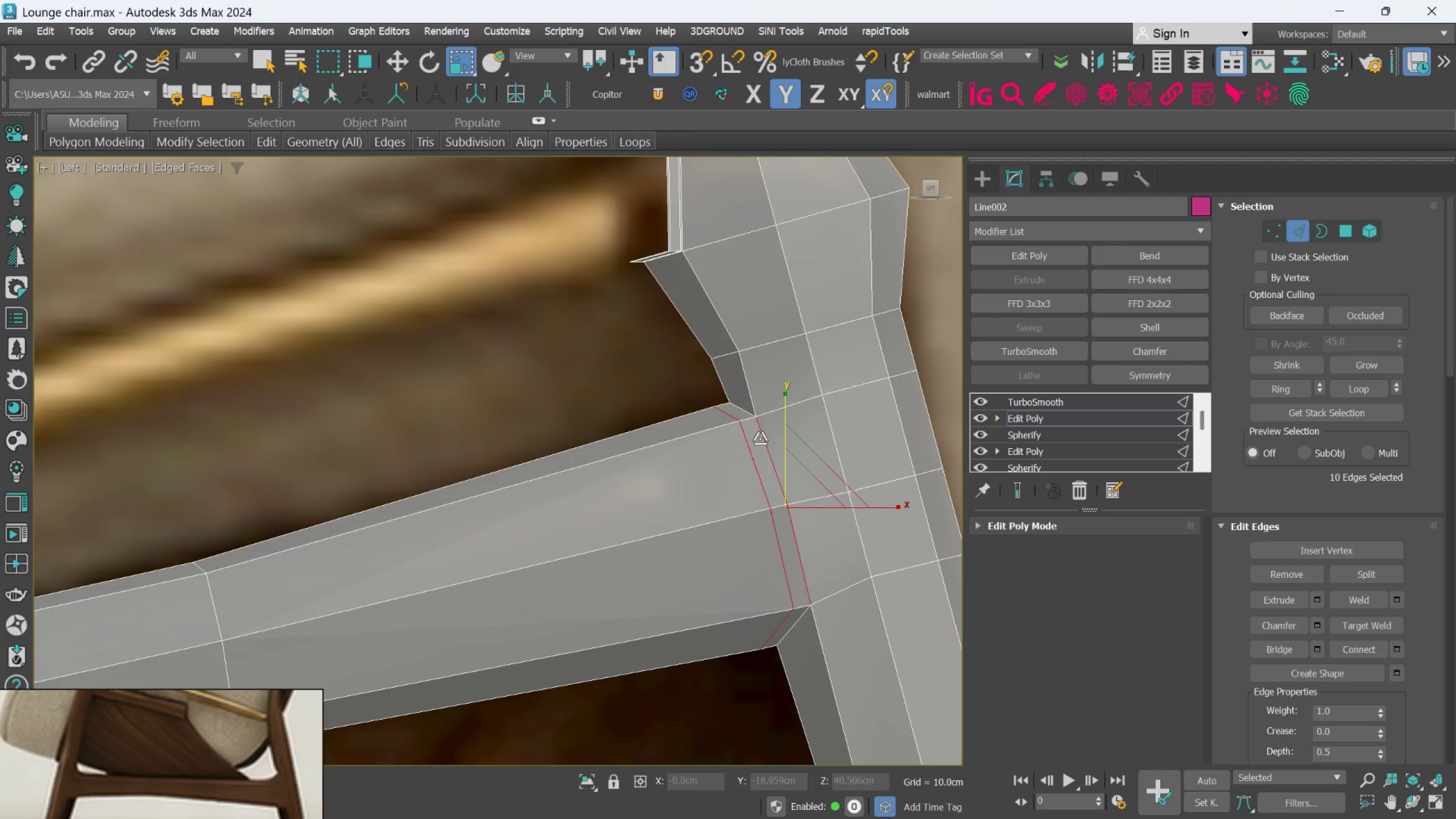 
key(Control+ControlLeft)
 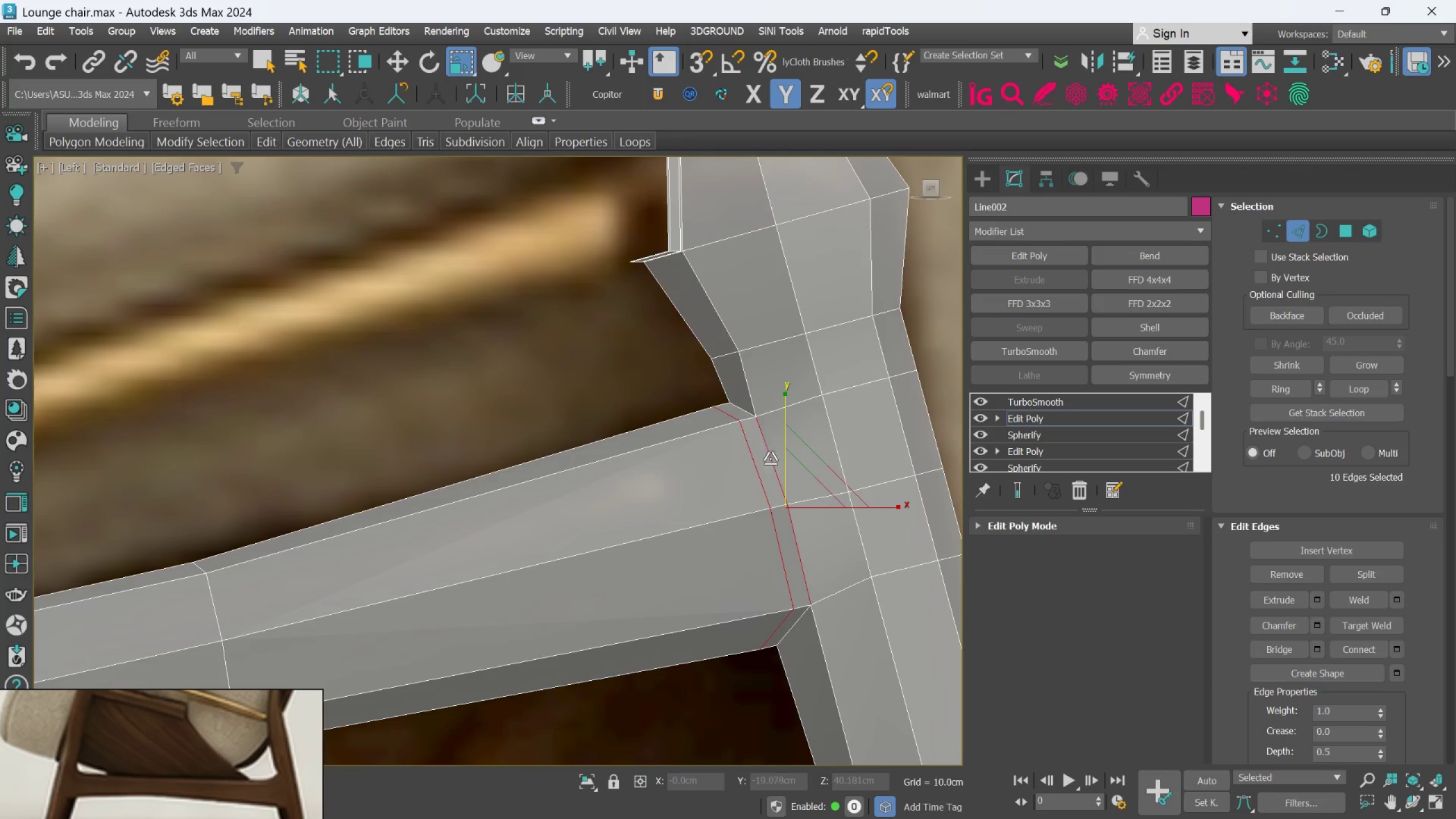 
key(Control+ControlLeft)
 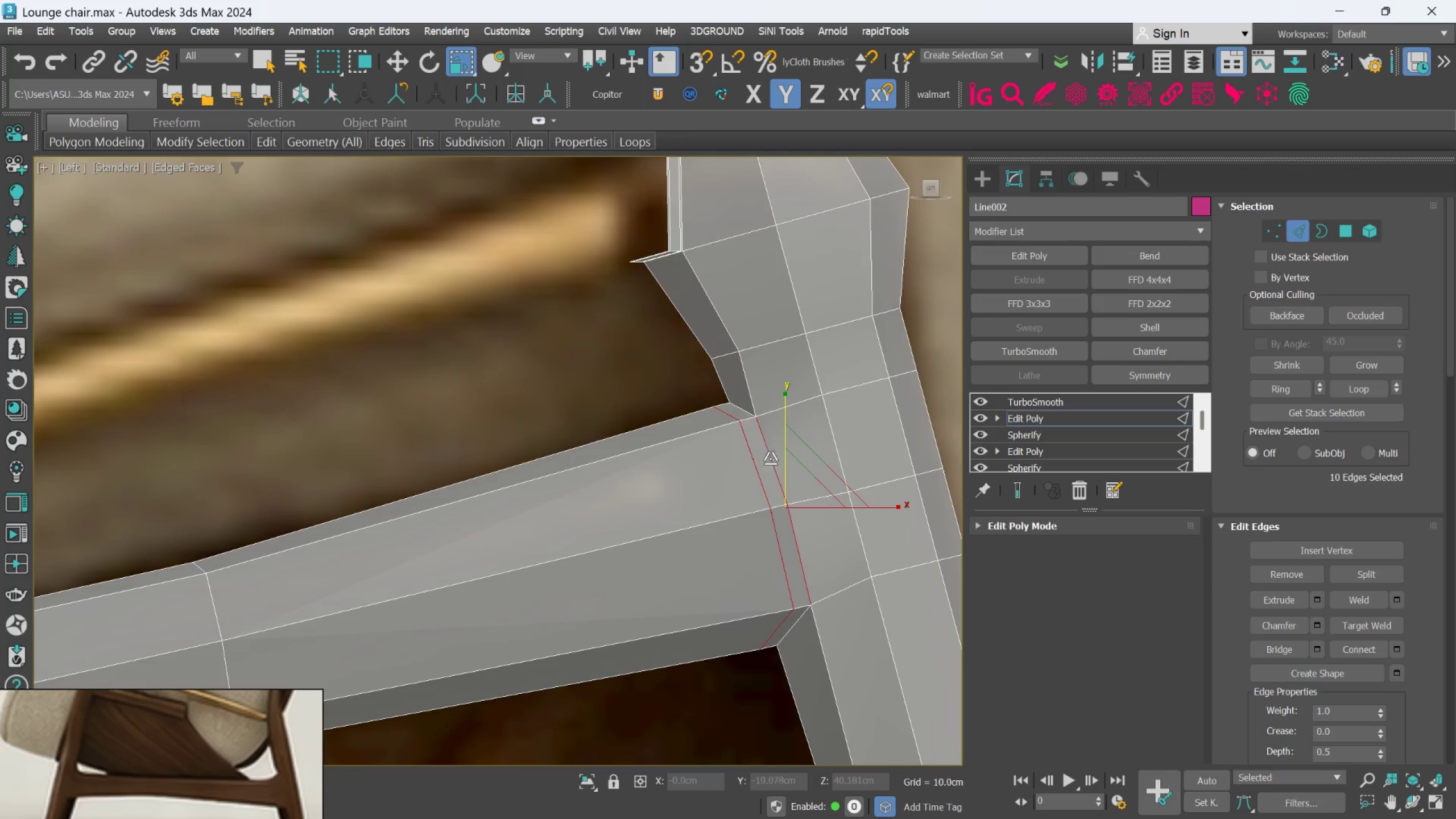 
key(Control+ControlLeft)
 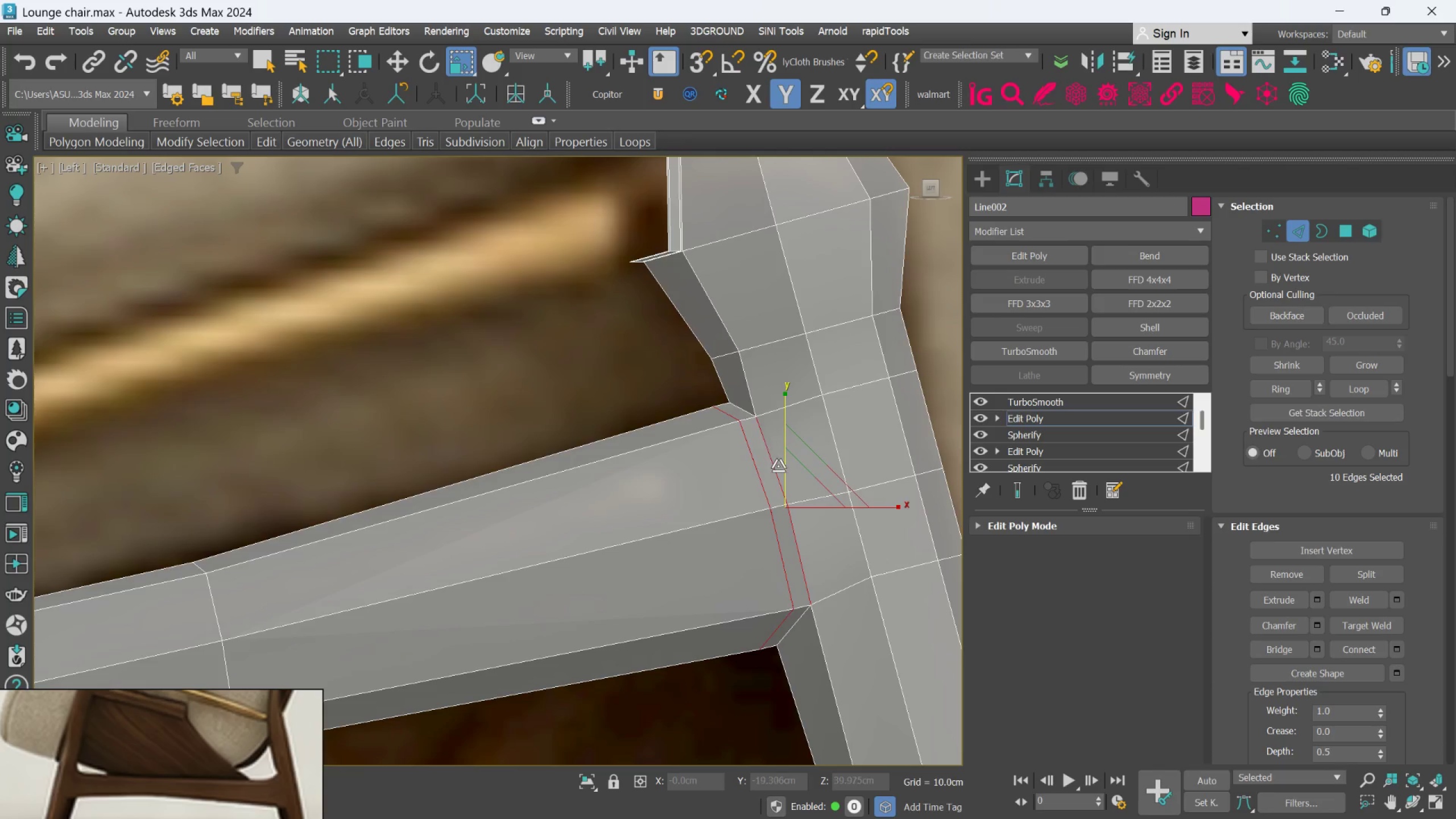 
key(Control+ControlLeft)
 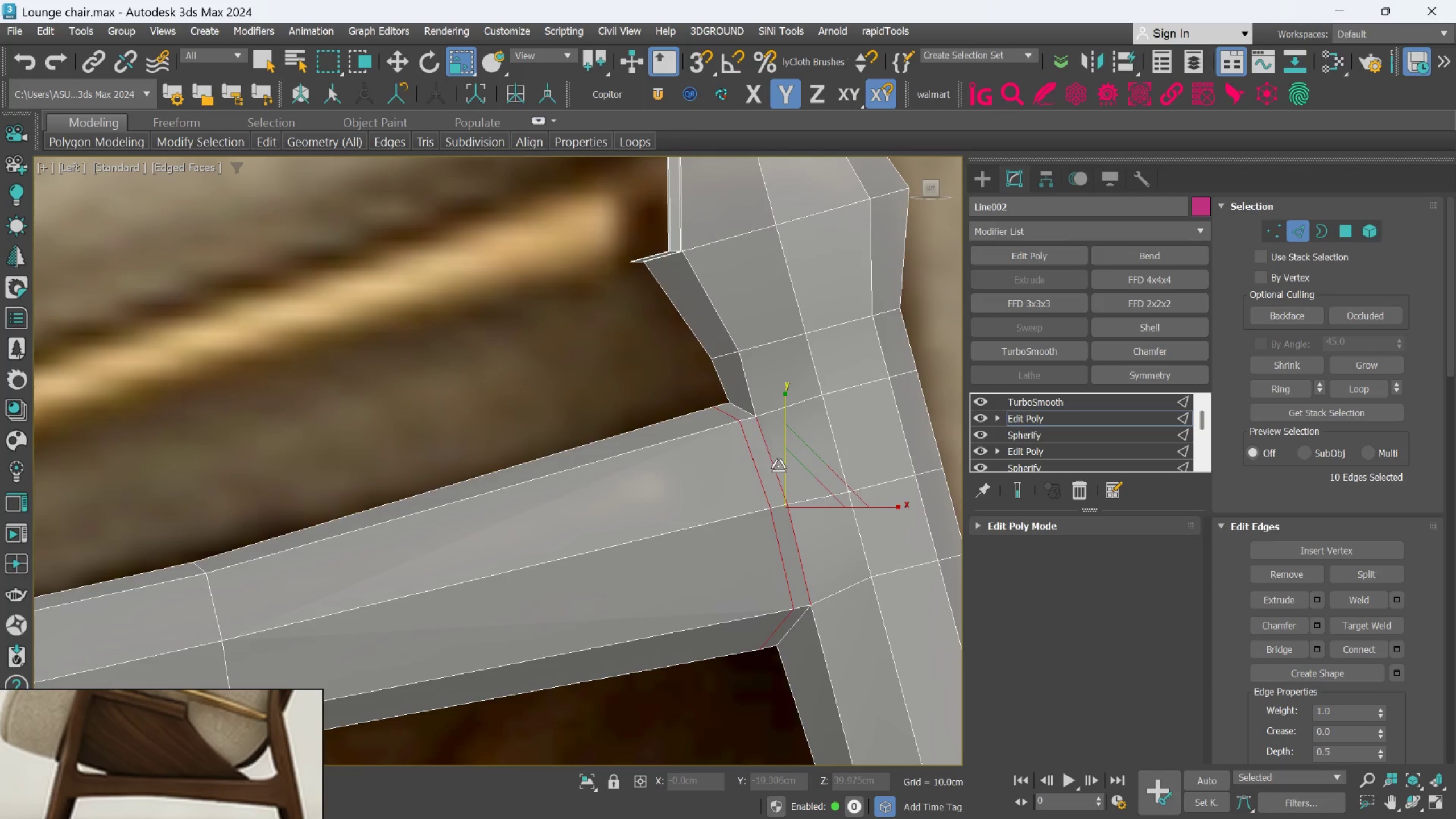 
key(Control+ControlLeft)
 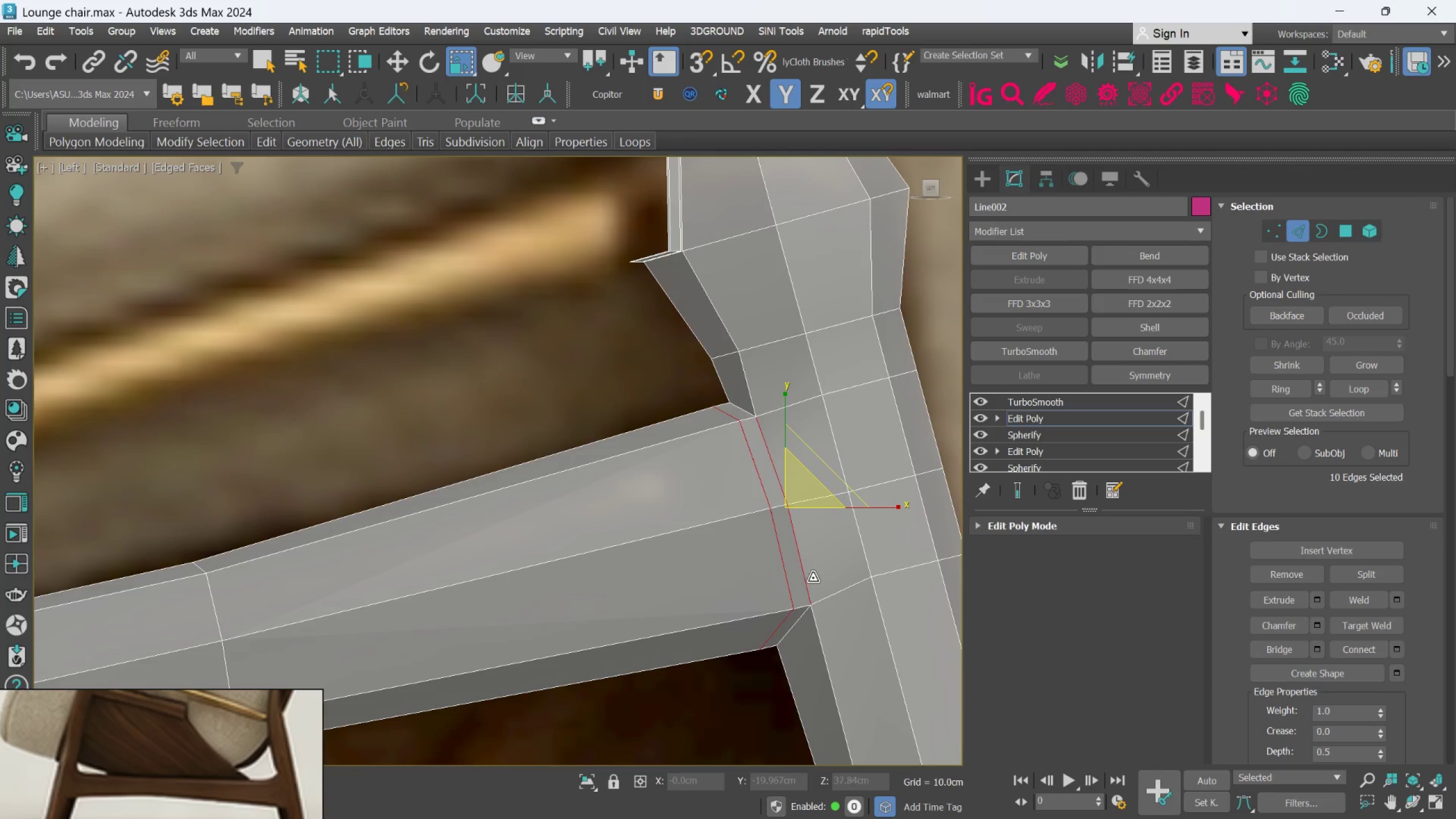 
scroll: coordinate [813, 586], scroll_direction: down, amount: 2.0
 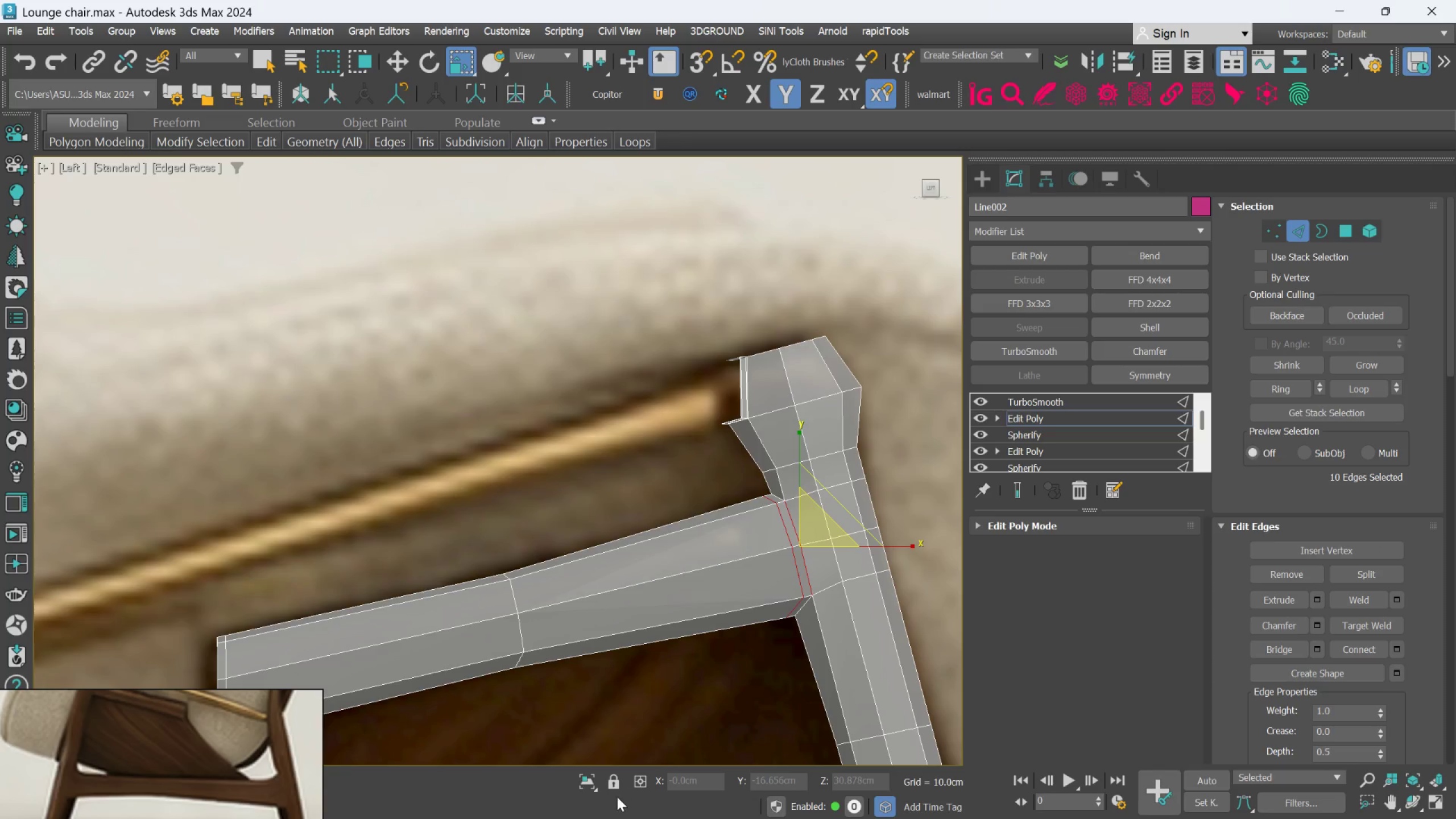 
left_click([582, 790])
 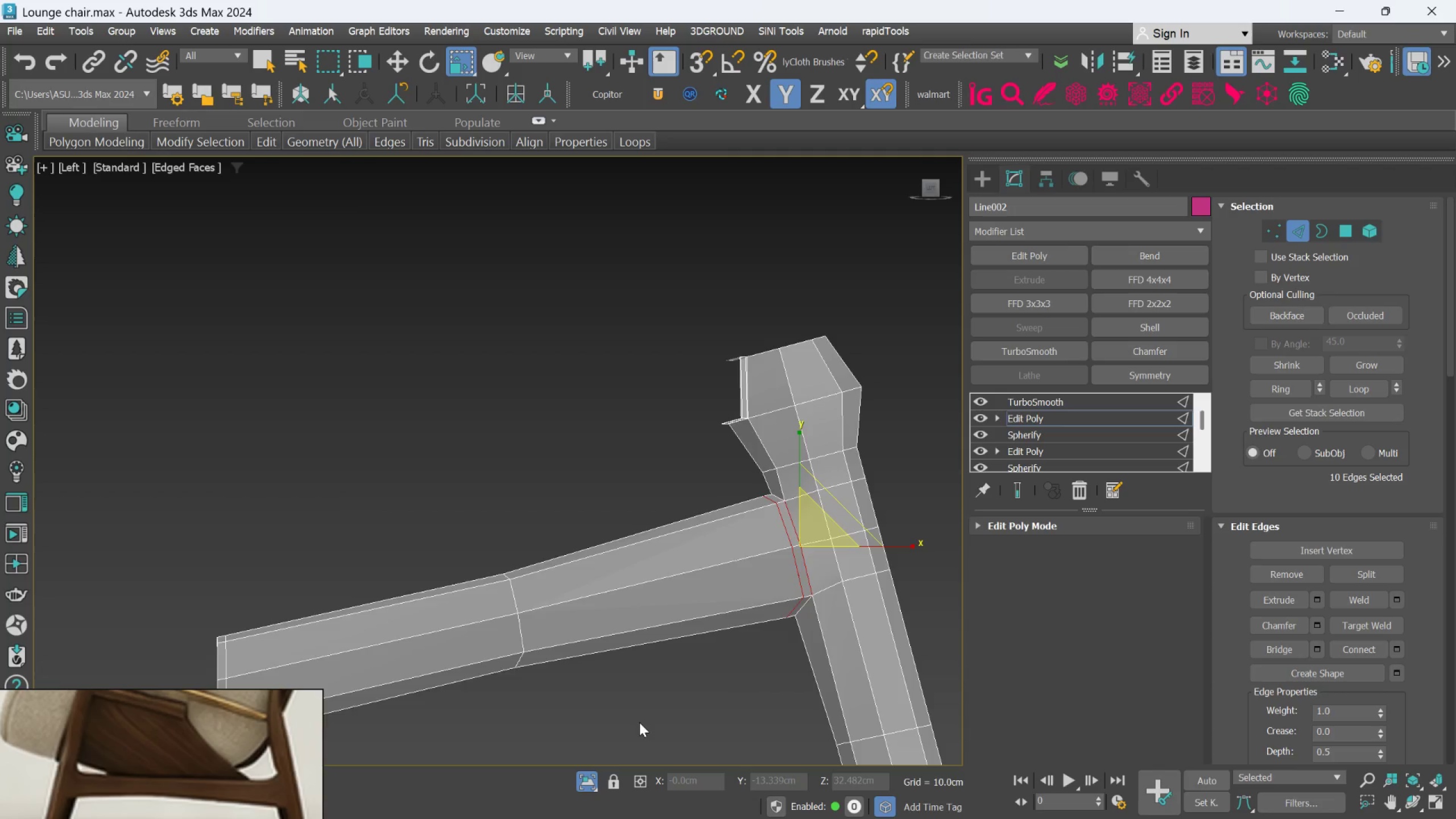 
hold_key(key=AltLeft, duration=0.72)
 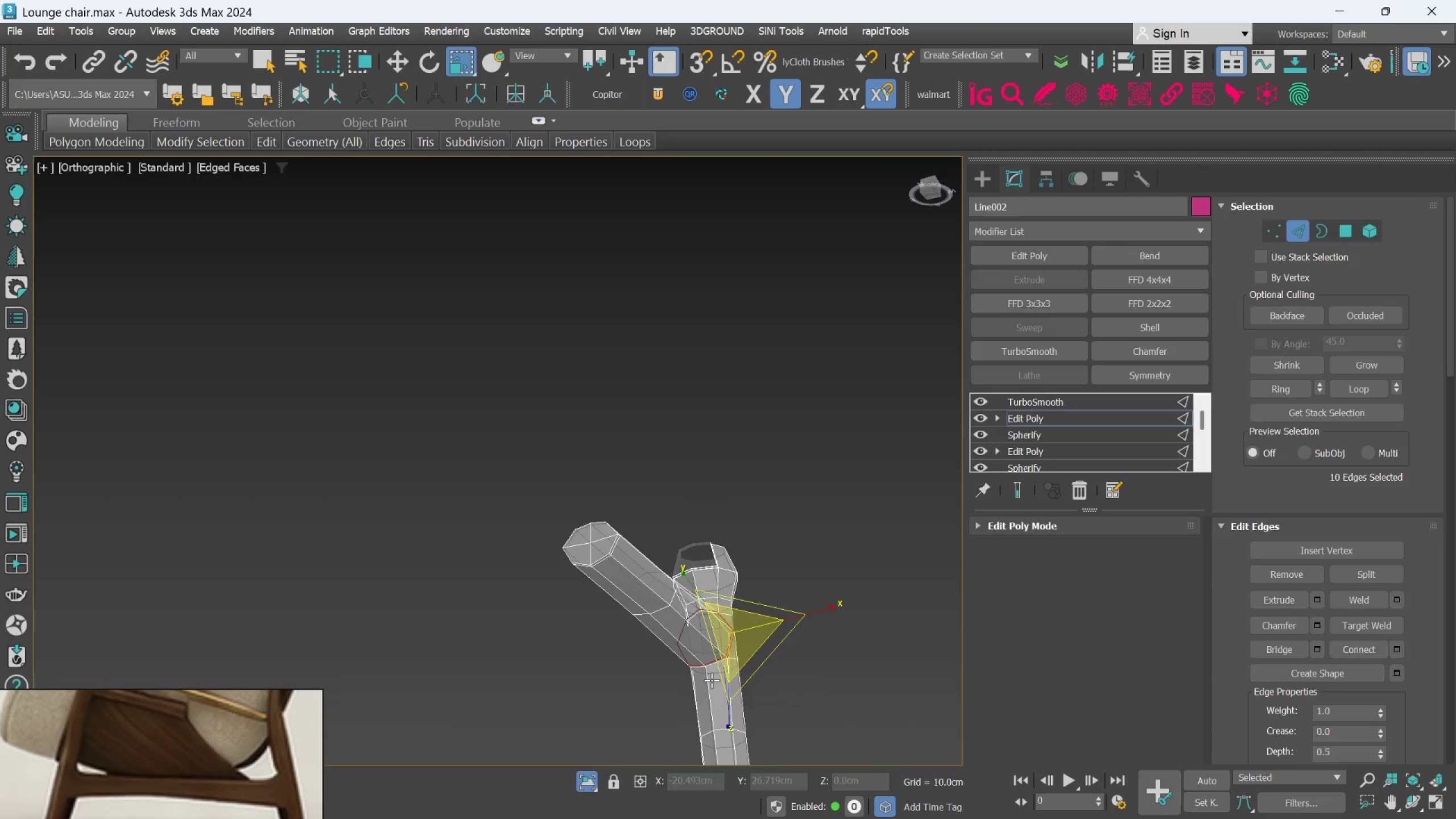 
scroll: coordinate [639, 722], scroll_direction: down, amount: 2.0
 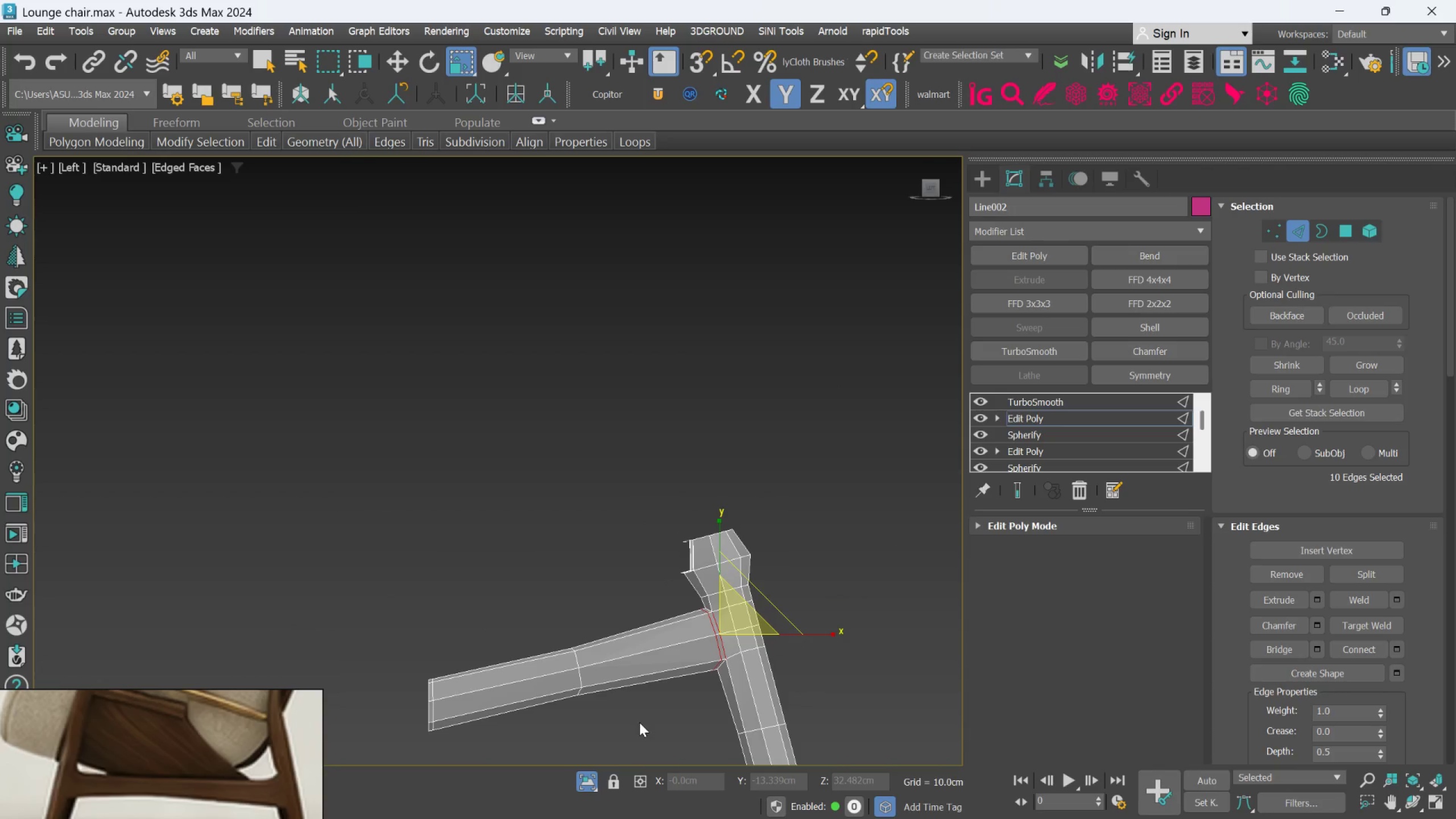 
scroll: coordinate [721, 650], scroll_direction: up, amount: 5.0
 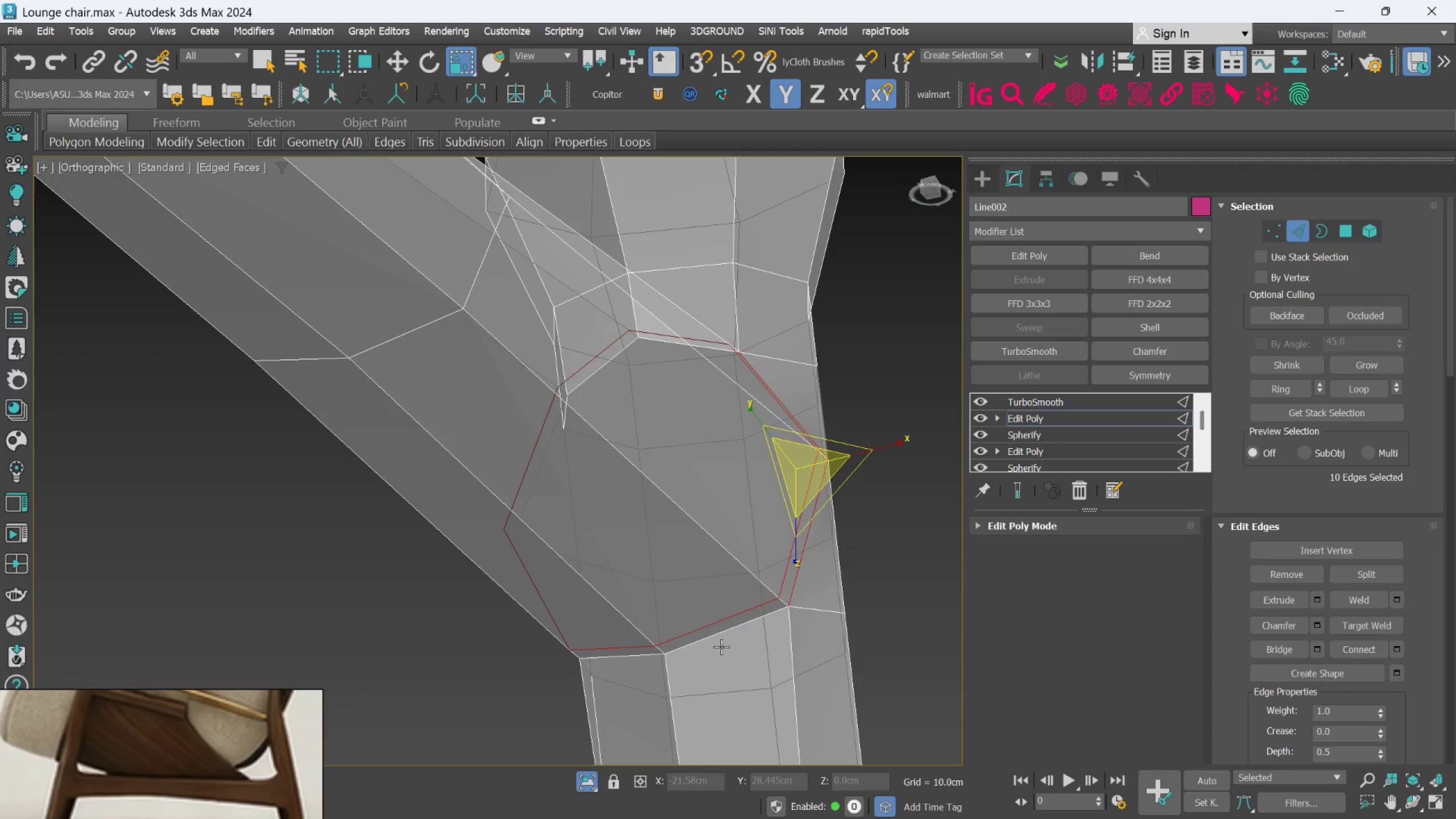 
key(Q)
 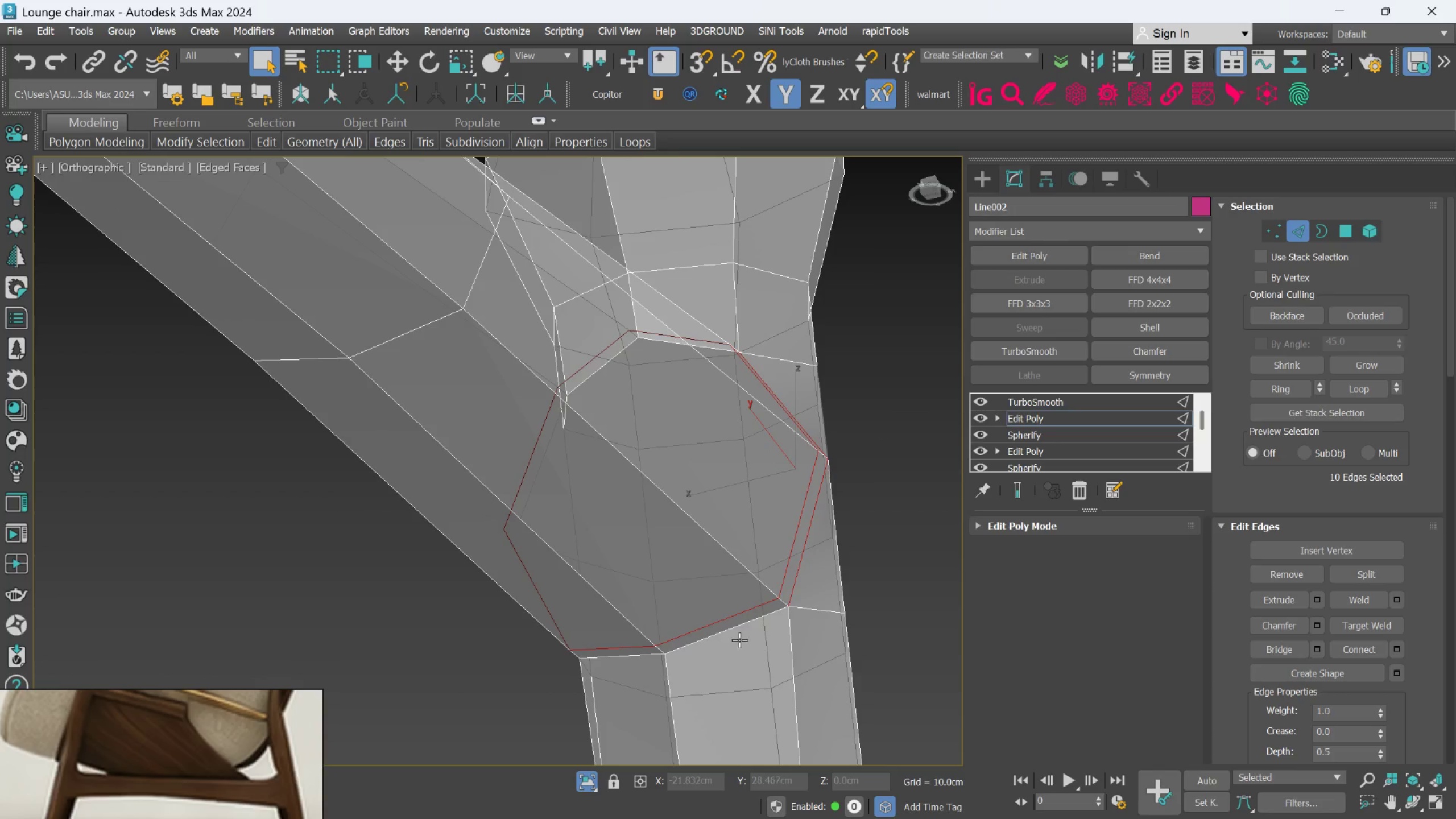 
hold_key(key=ControlLeft, duration=0.59)
 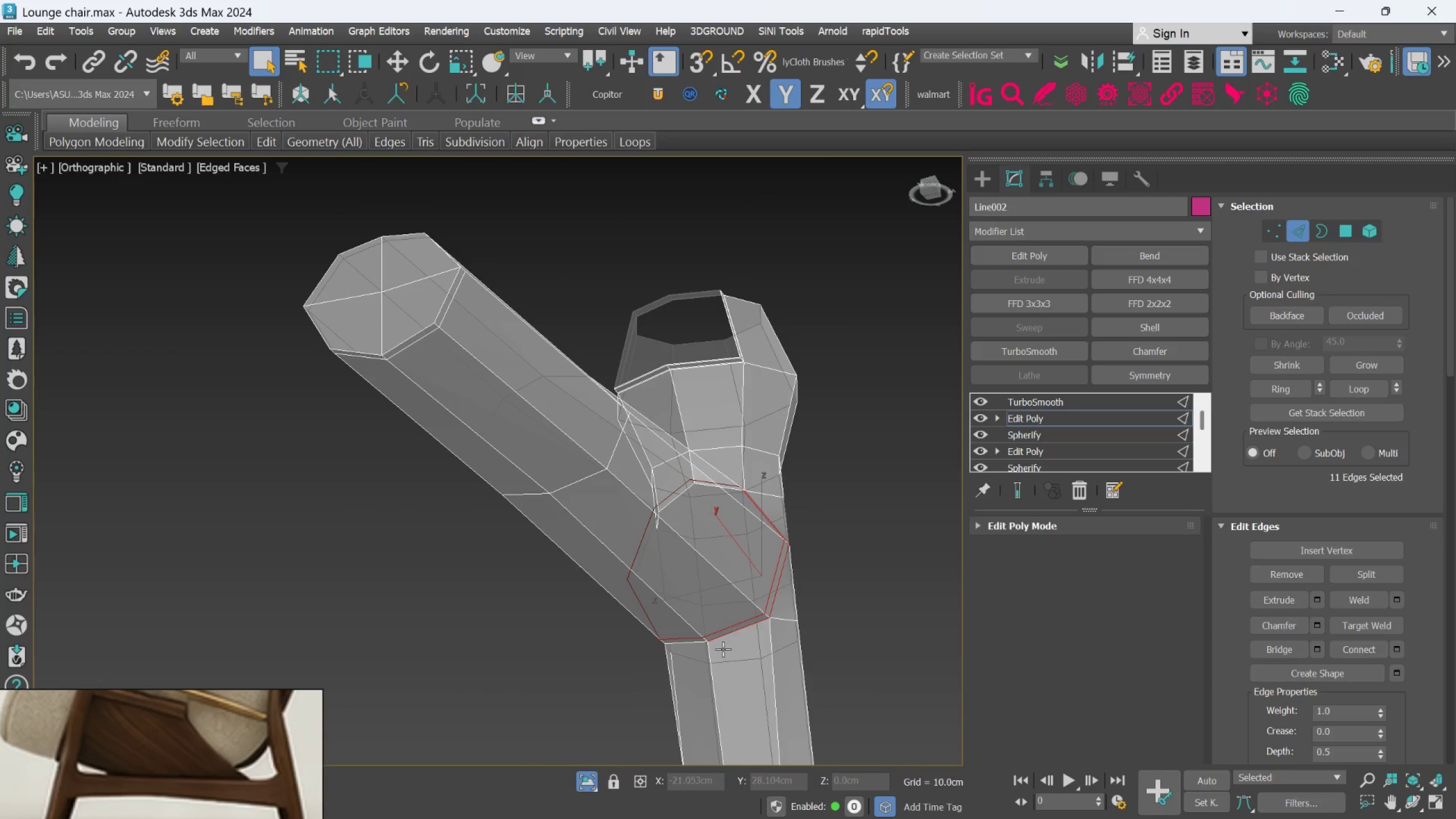 
scroll: coordinate [741, 639], scroll_direction: up, amount: 1.0
 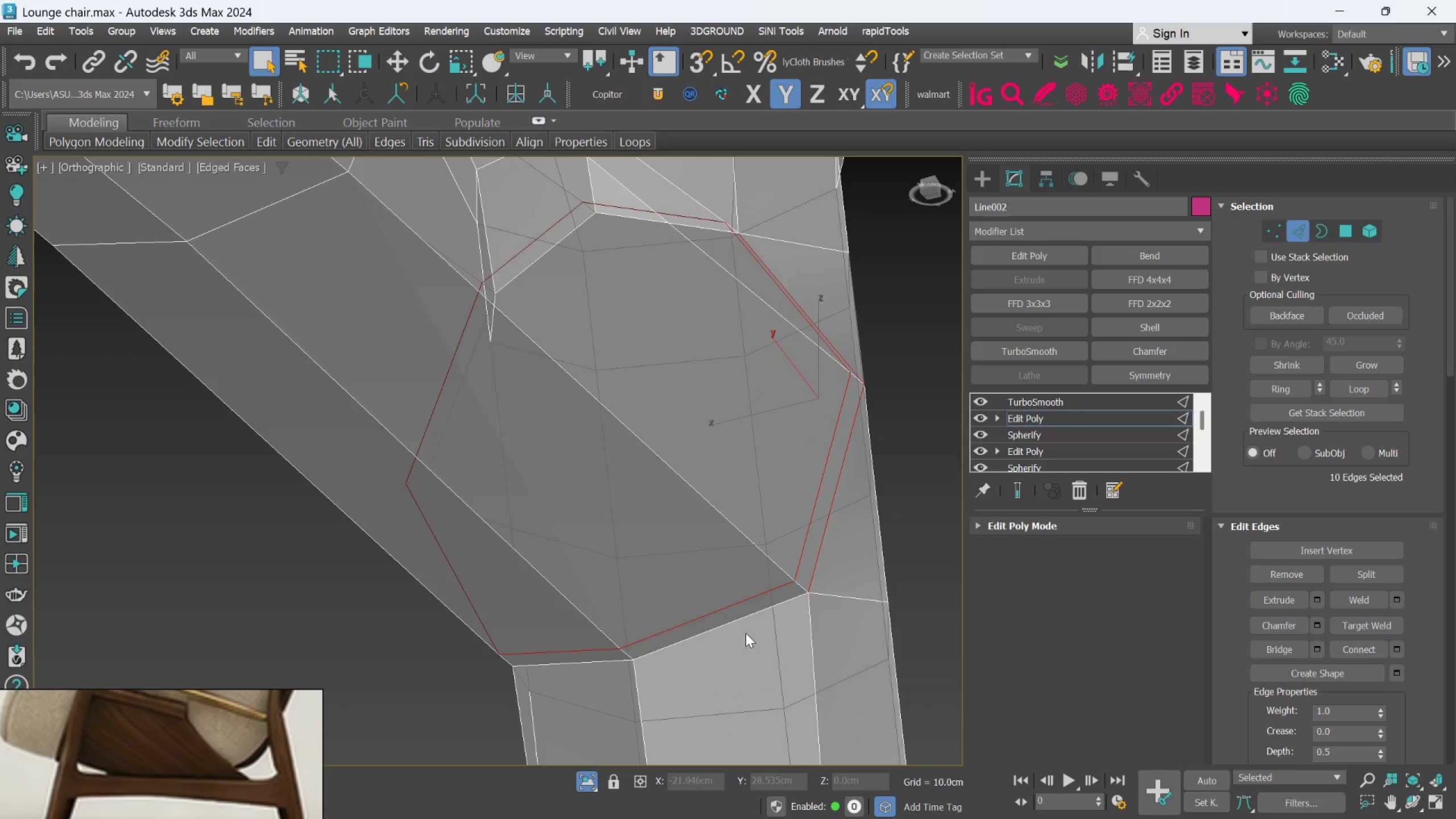 
left_click([749, 621])
 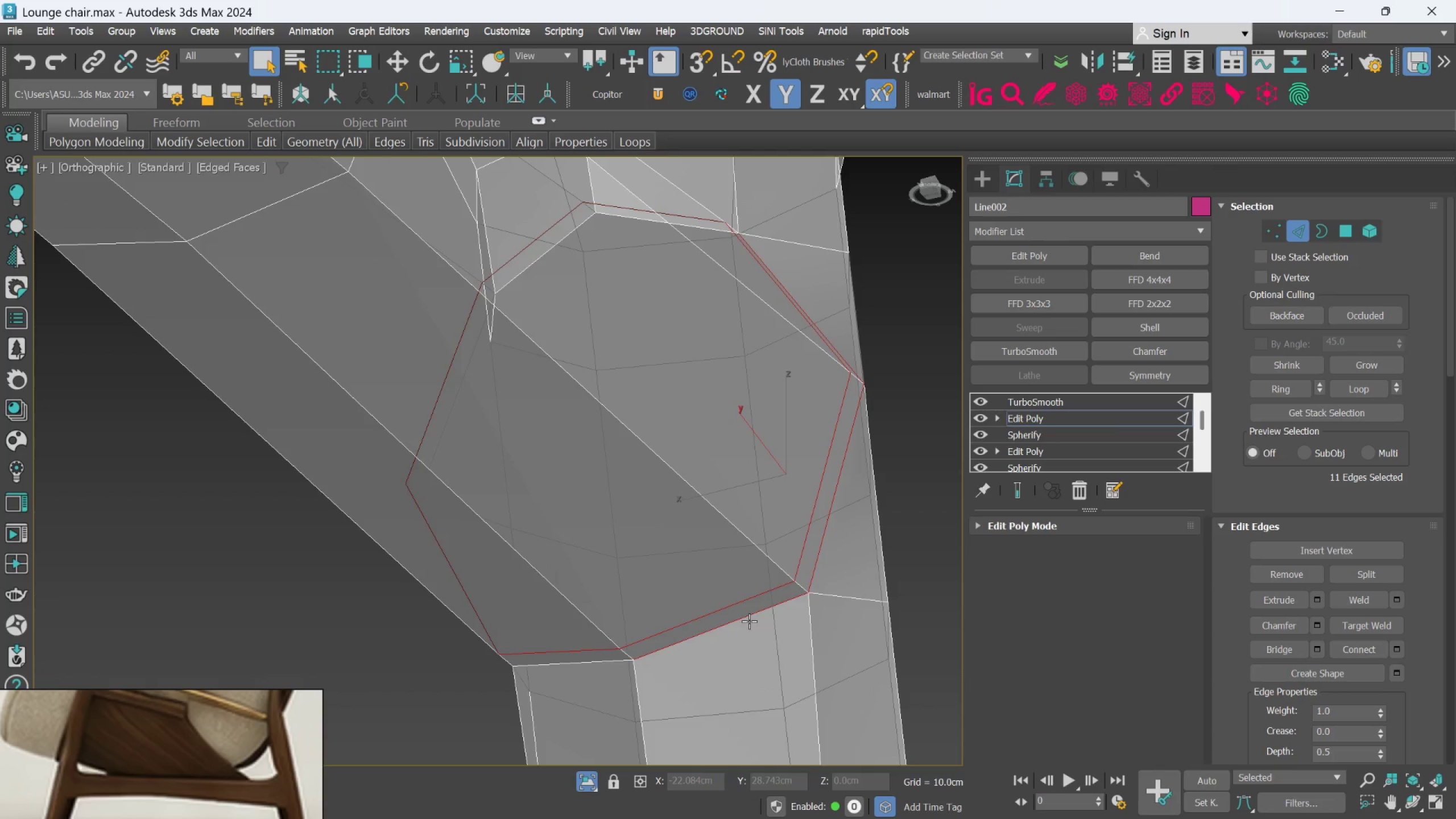 
scroll: coordinate [748, 632], scroll_direction: down, amount: 3.0
 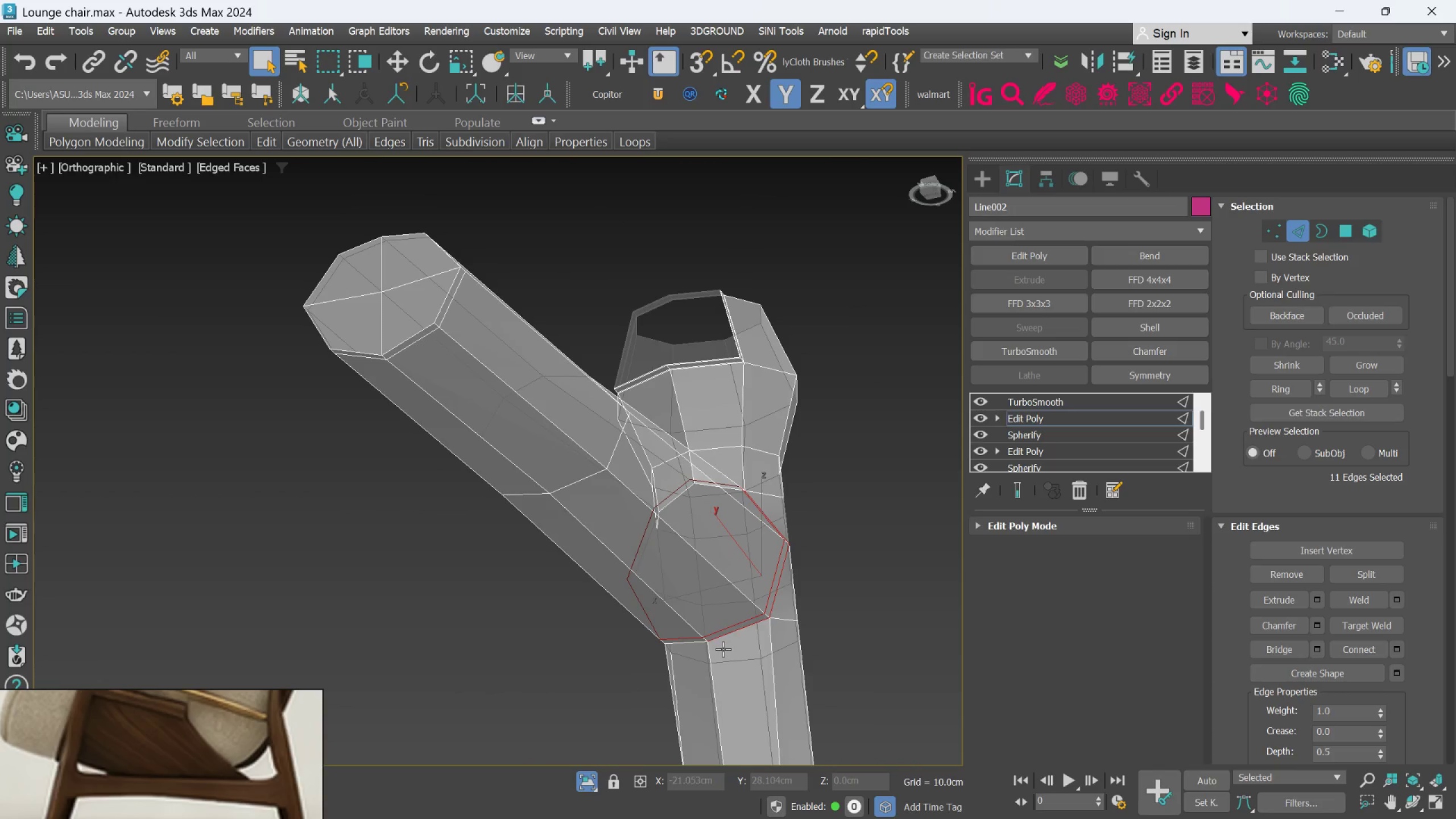 
hold_key(key=MetaLeft, duration=0.62)
 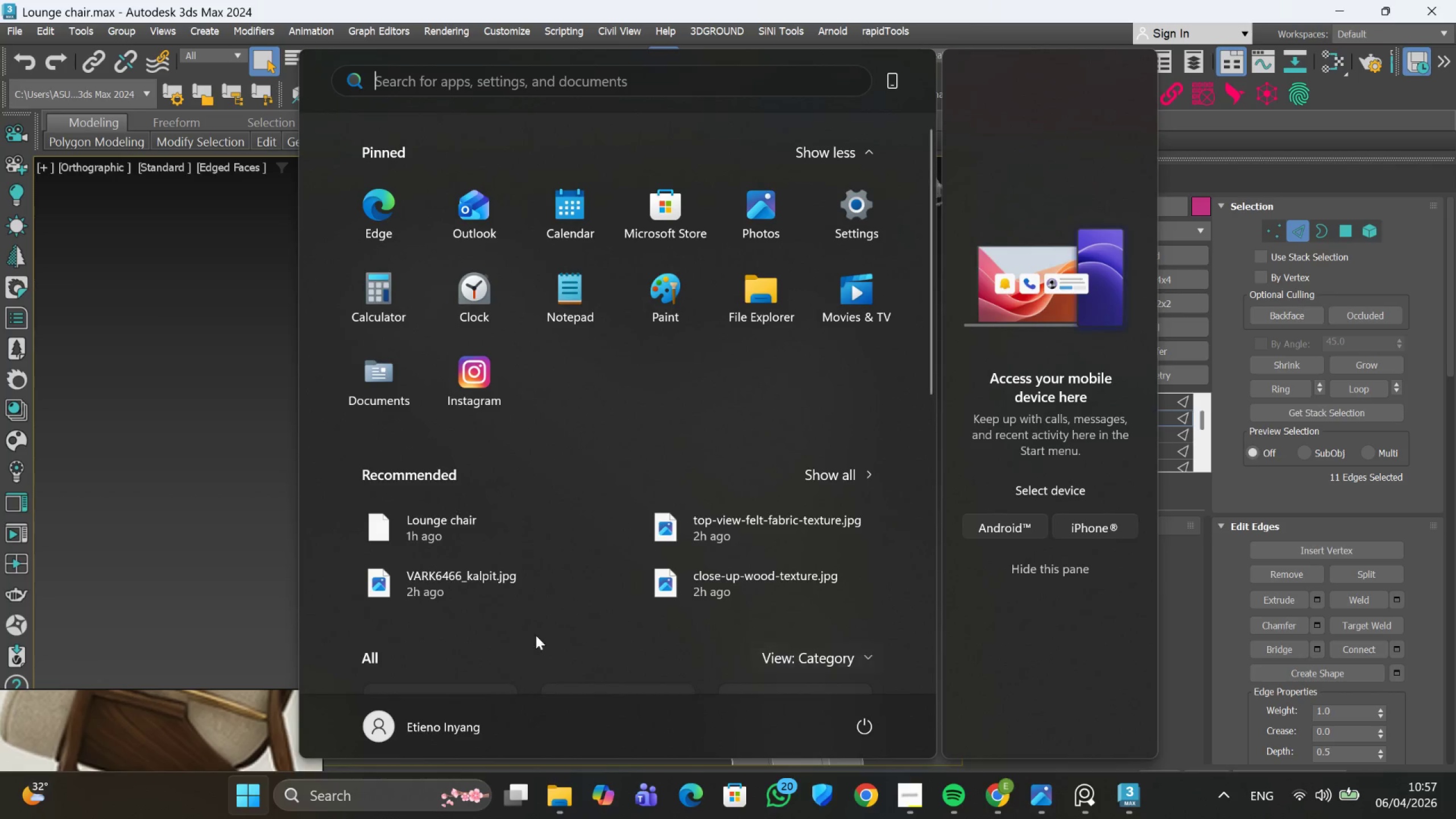 
left_click([231, 506])
 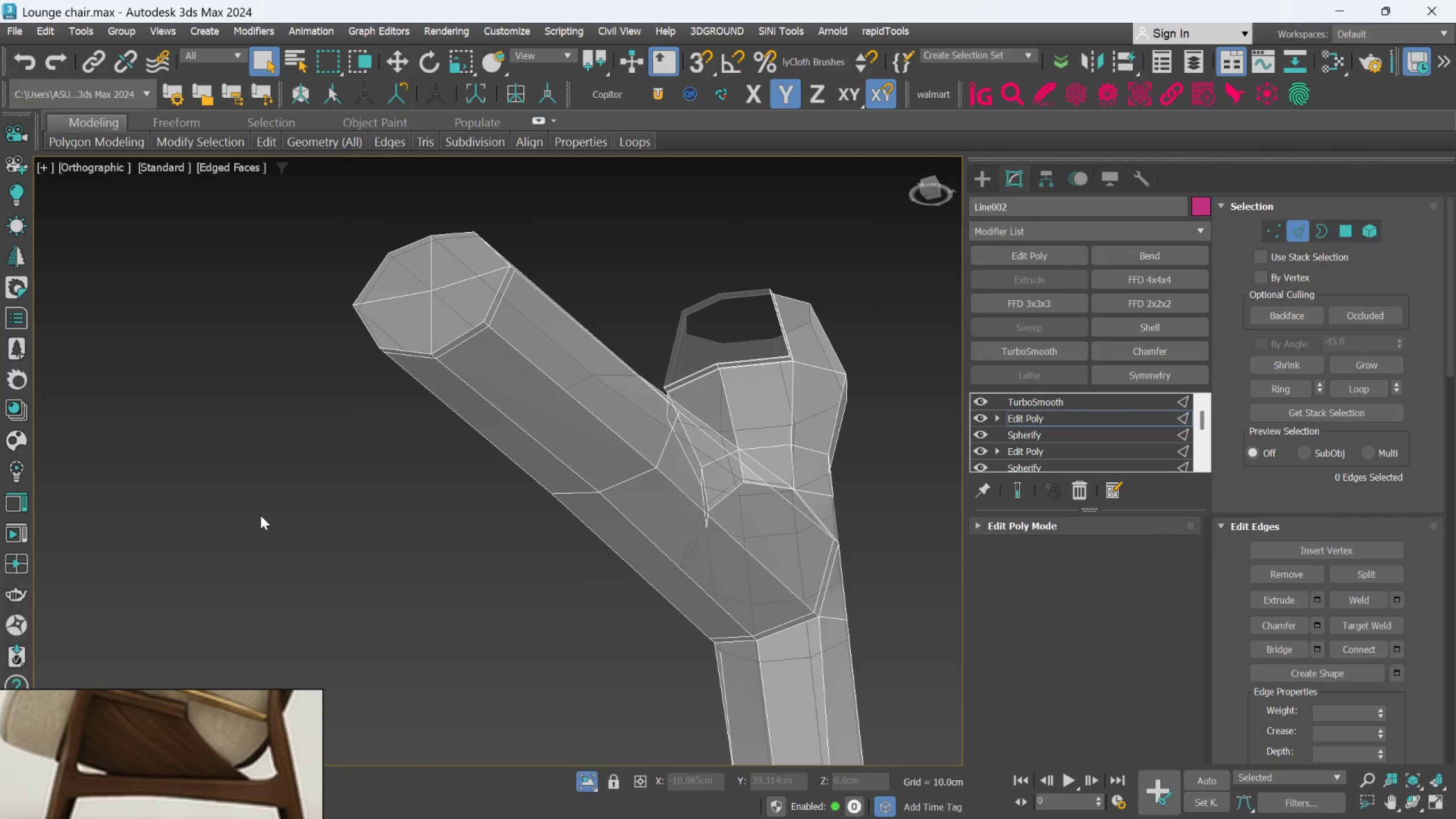 
hold_key(key=AltLeft, duration=0.7)
 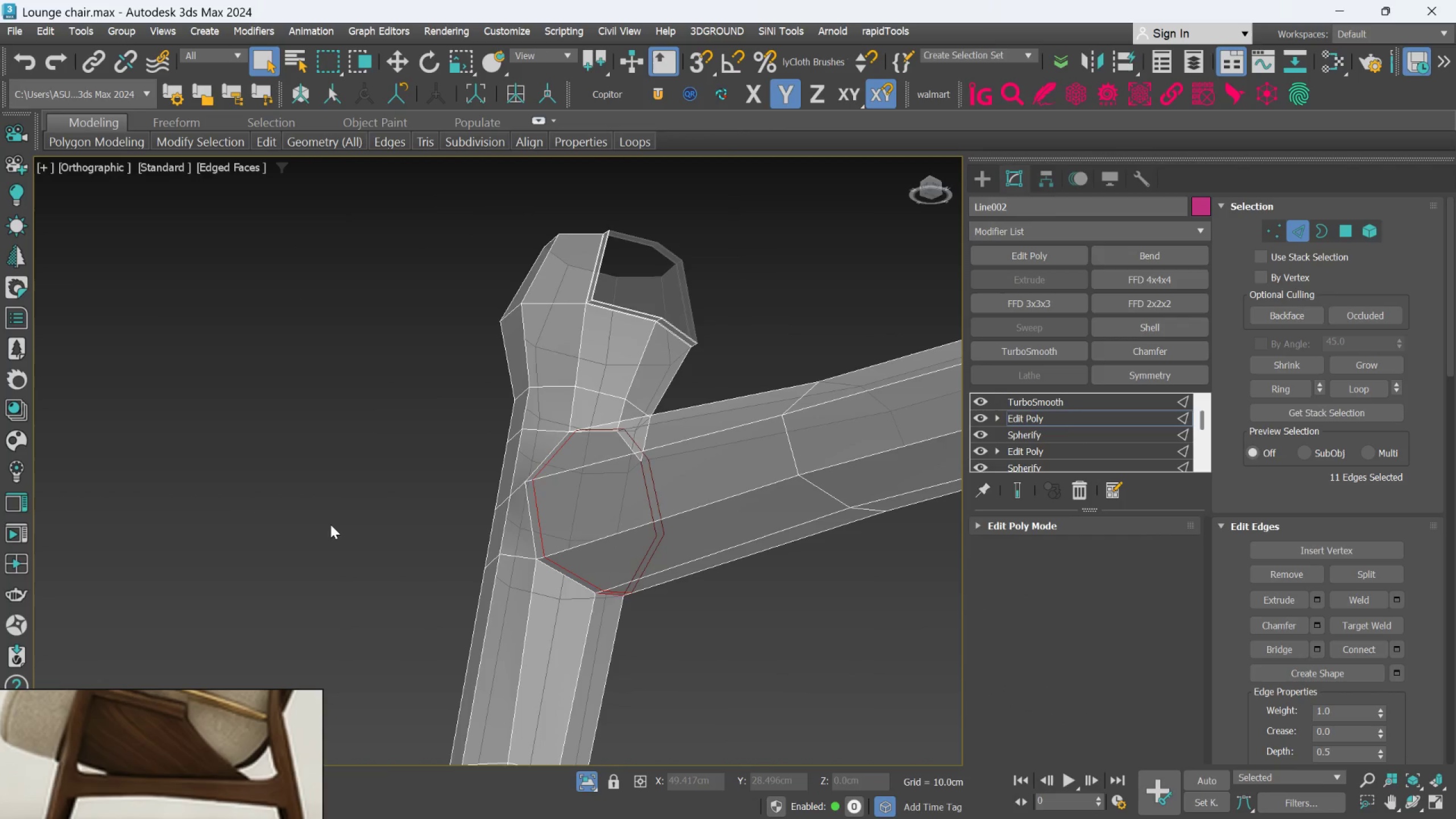 
hold_key(key=AltLeft, duration=4.11)
 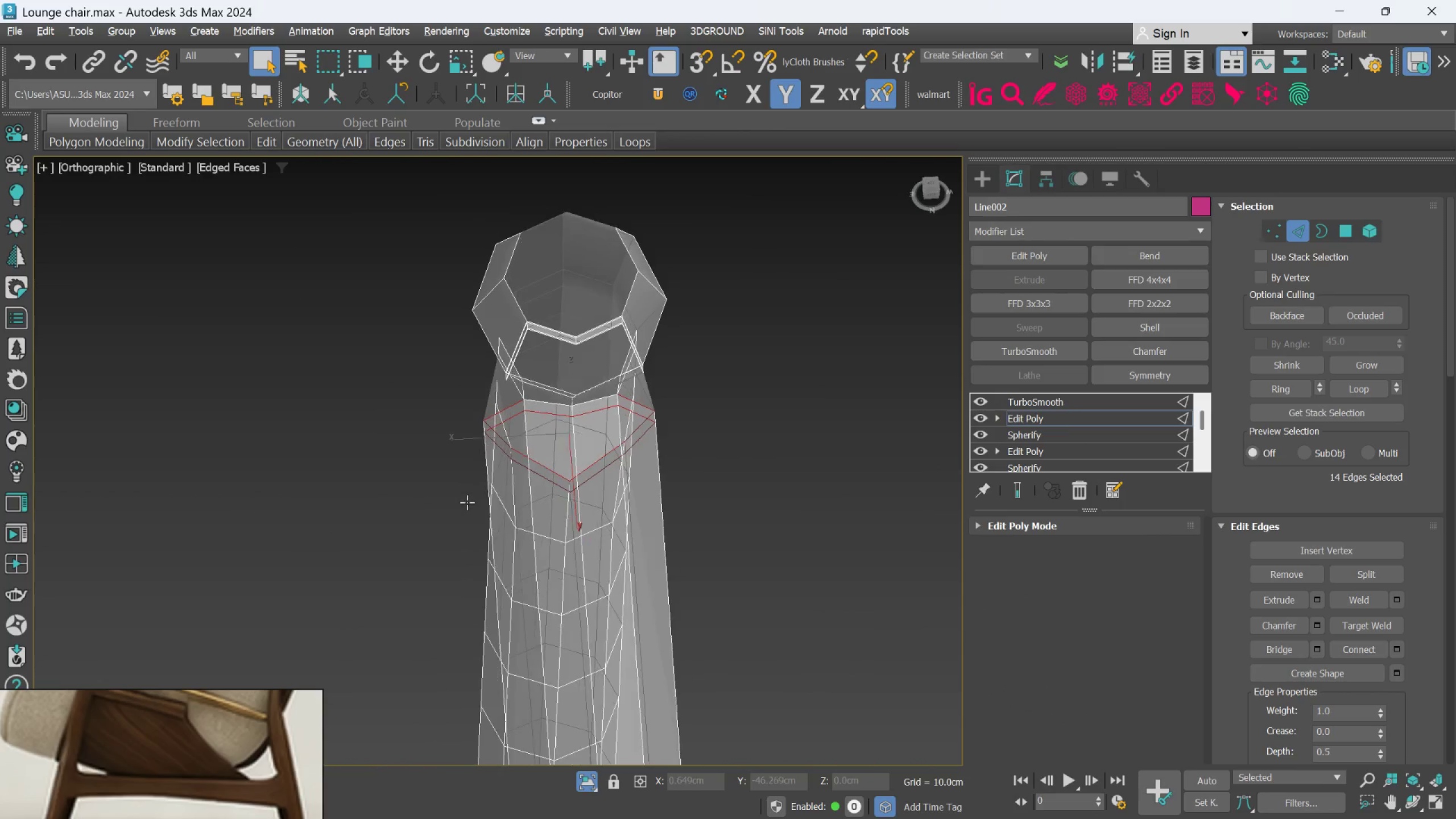 
key(Control+Z)
 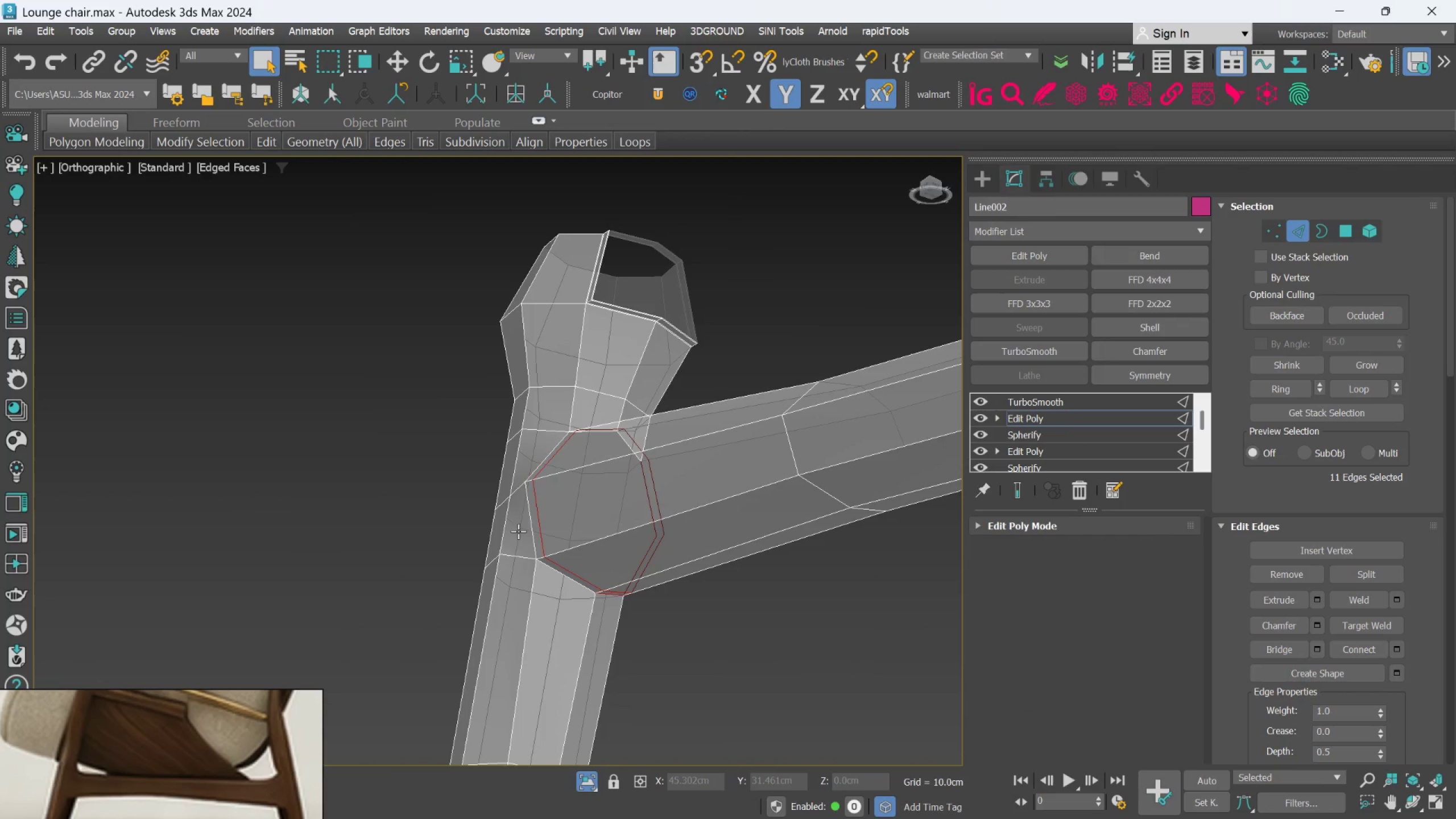 
hold_key(key=ControlLeft, duration=1.5)
 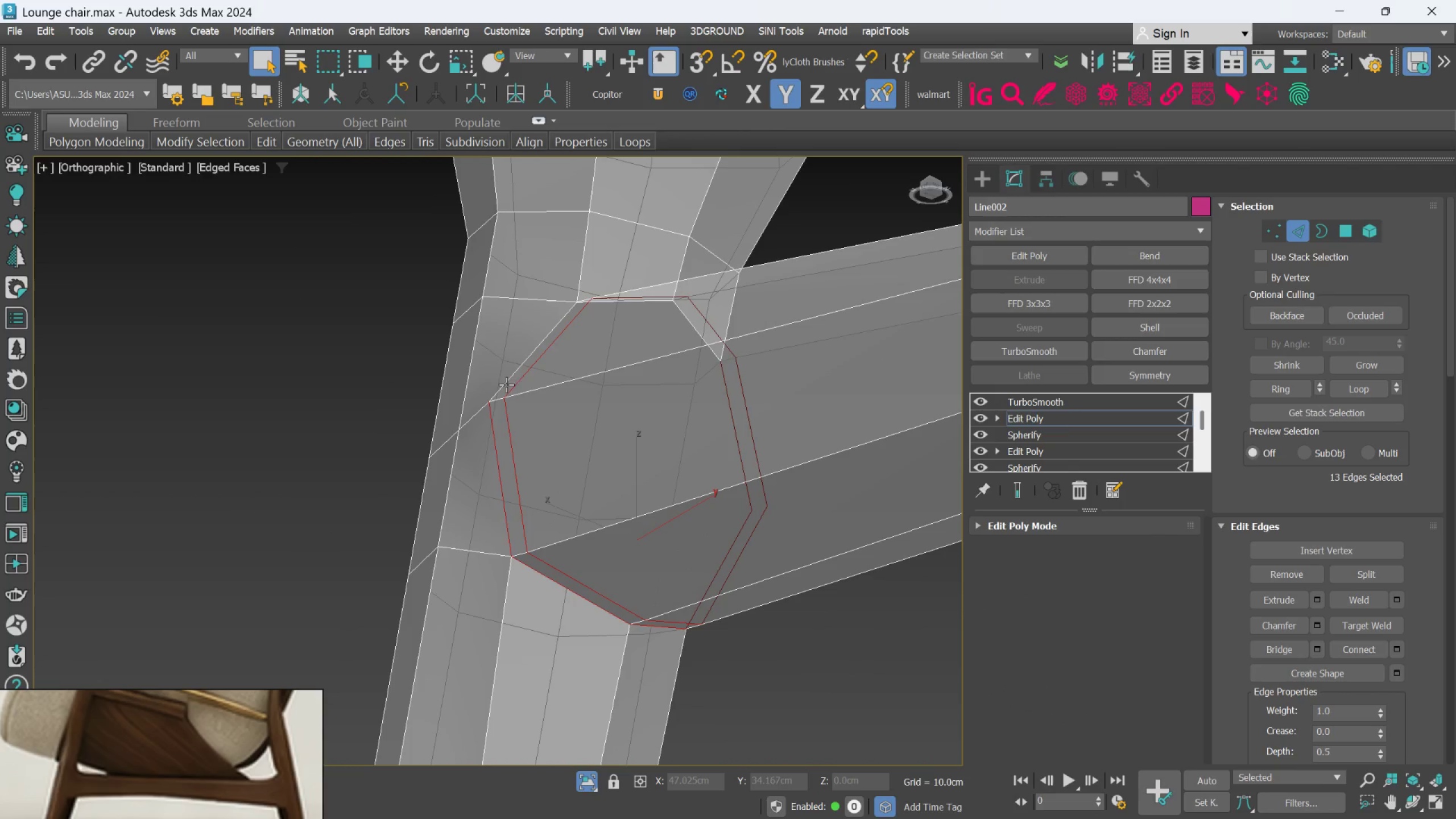 
scroll: coordinate [577, 565], scroll_direction: up, amount: 2.0
 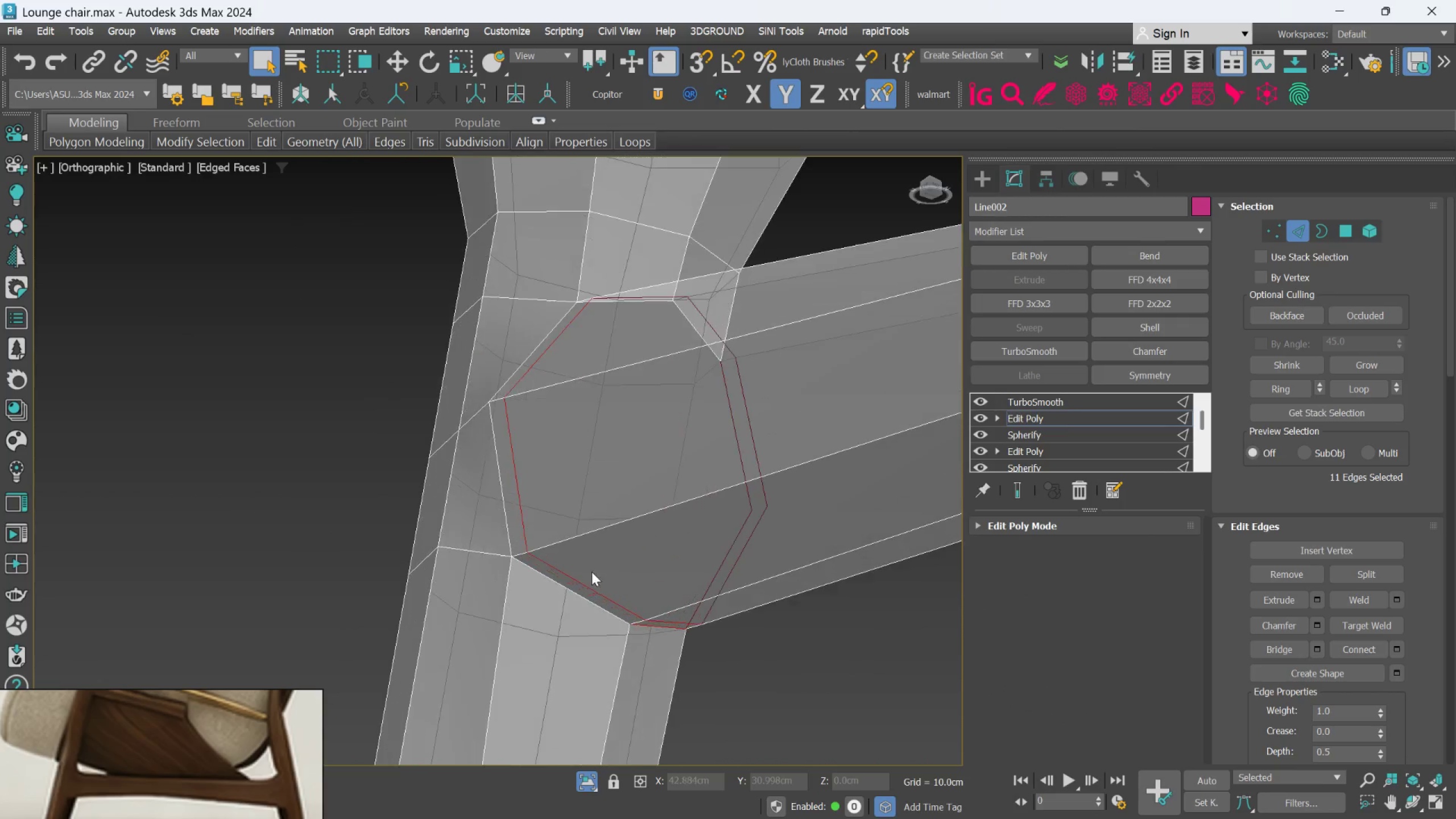 
left_click([581, 598])
 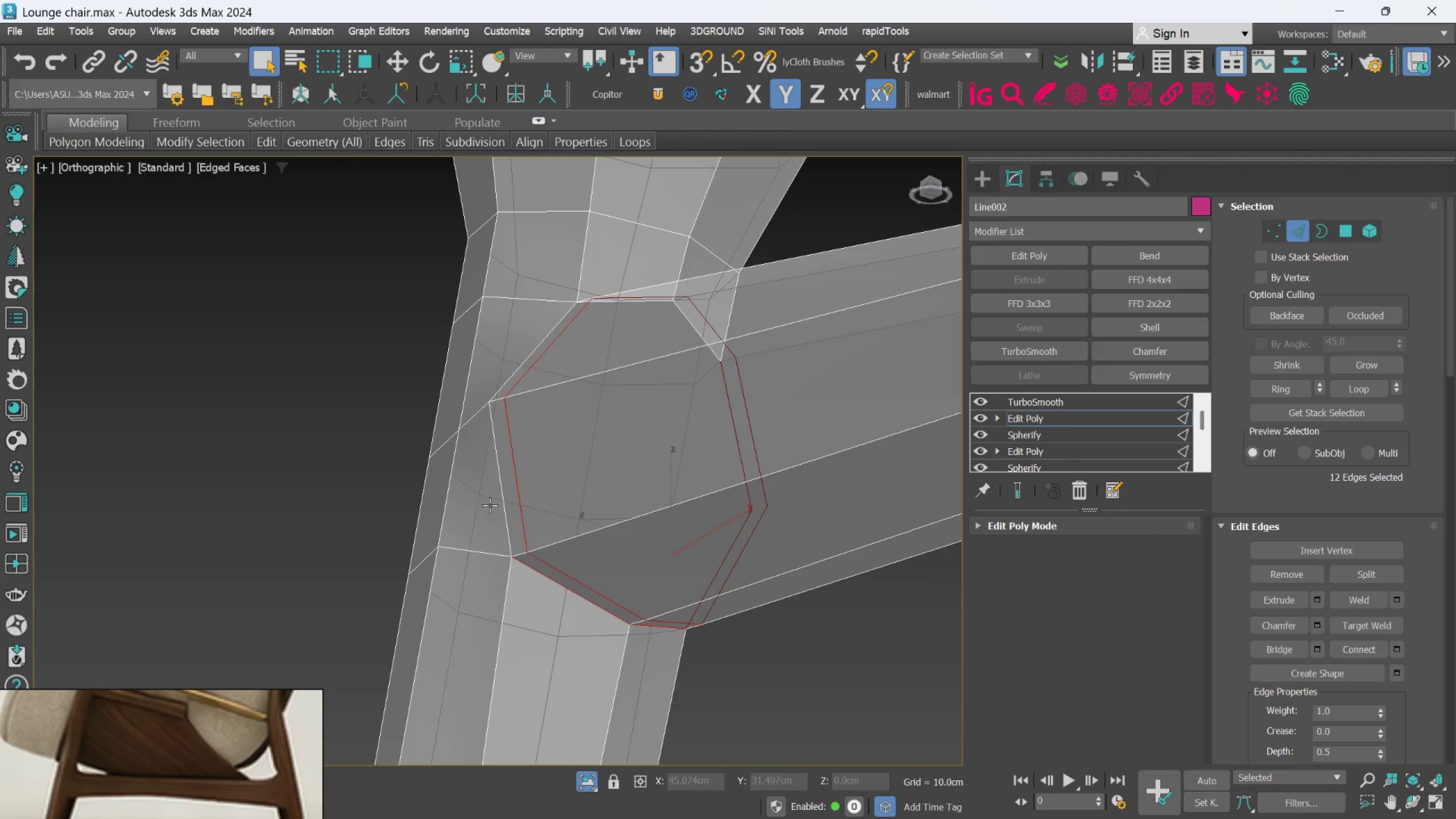 
left_click([499, 500])
 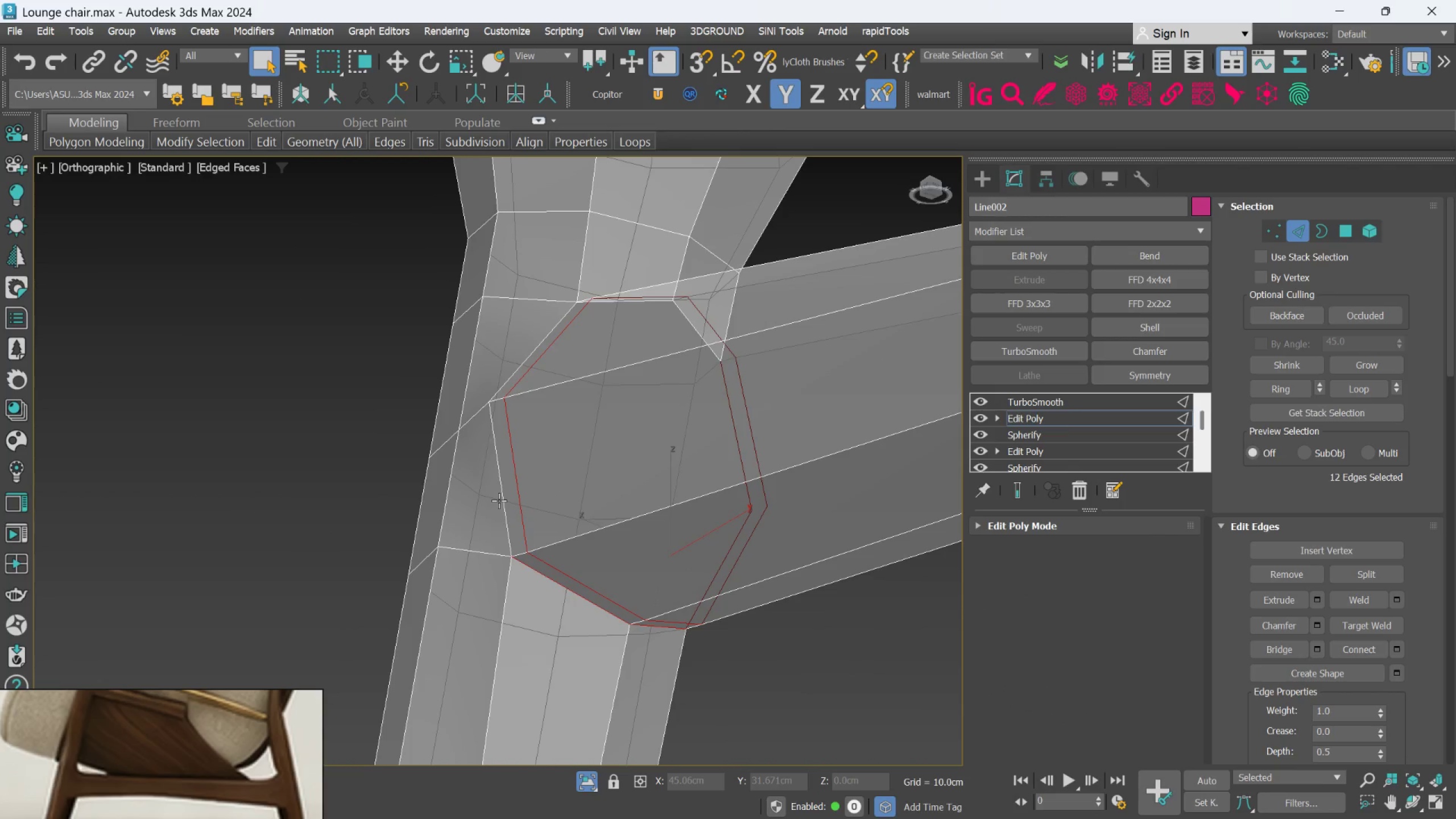 
hold_key(key=ControlLeft, duration=0.84)
left_click([506, 379])
 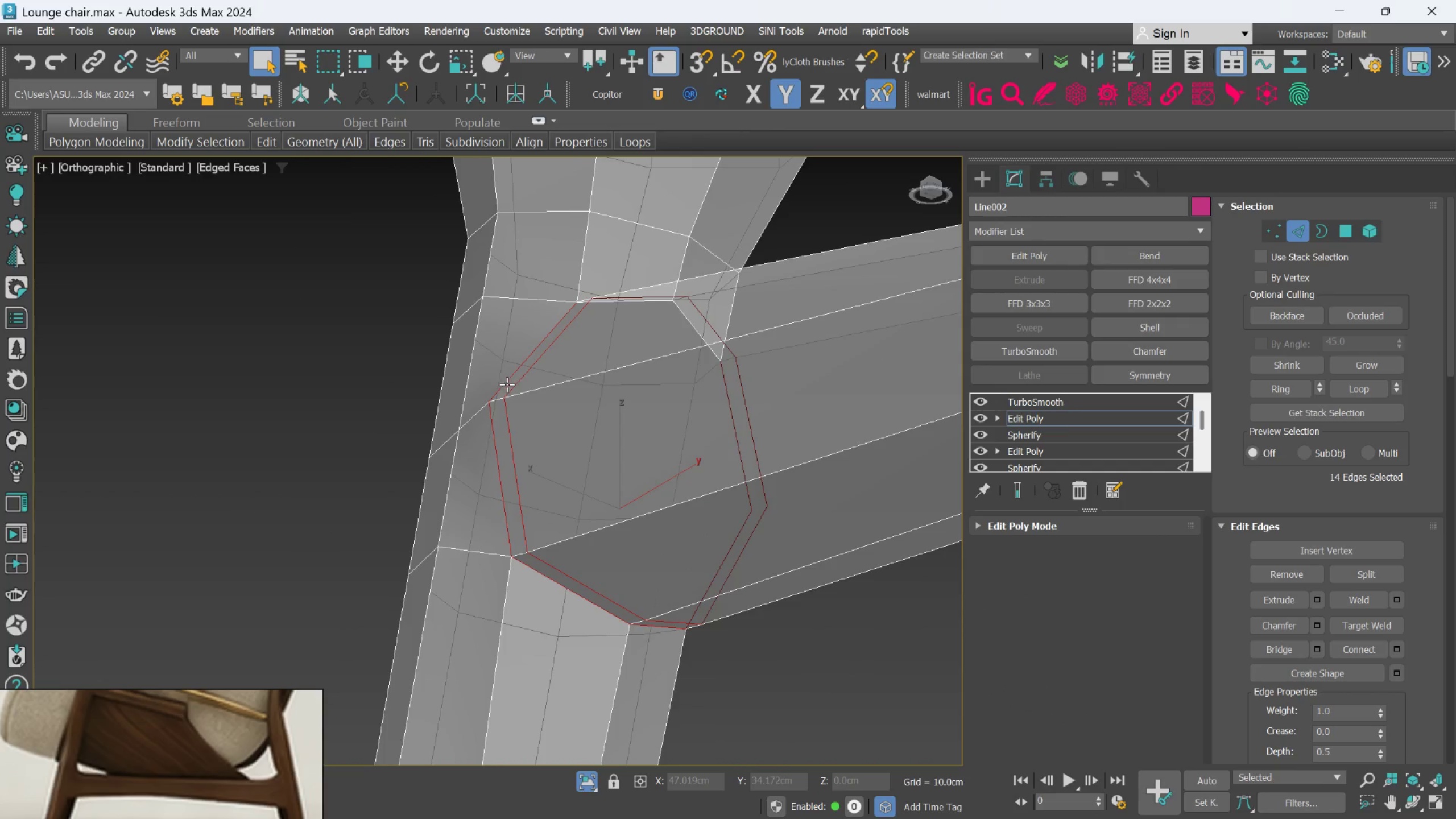 
hold_key(key=AltLeft, duration=0.61)
 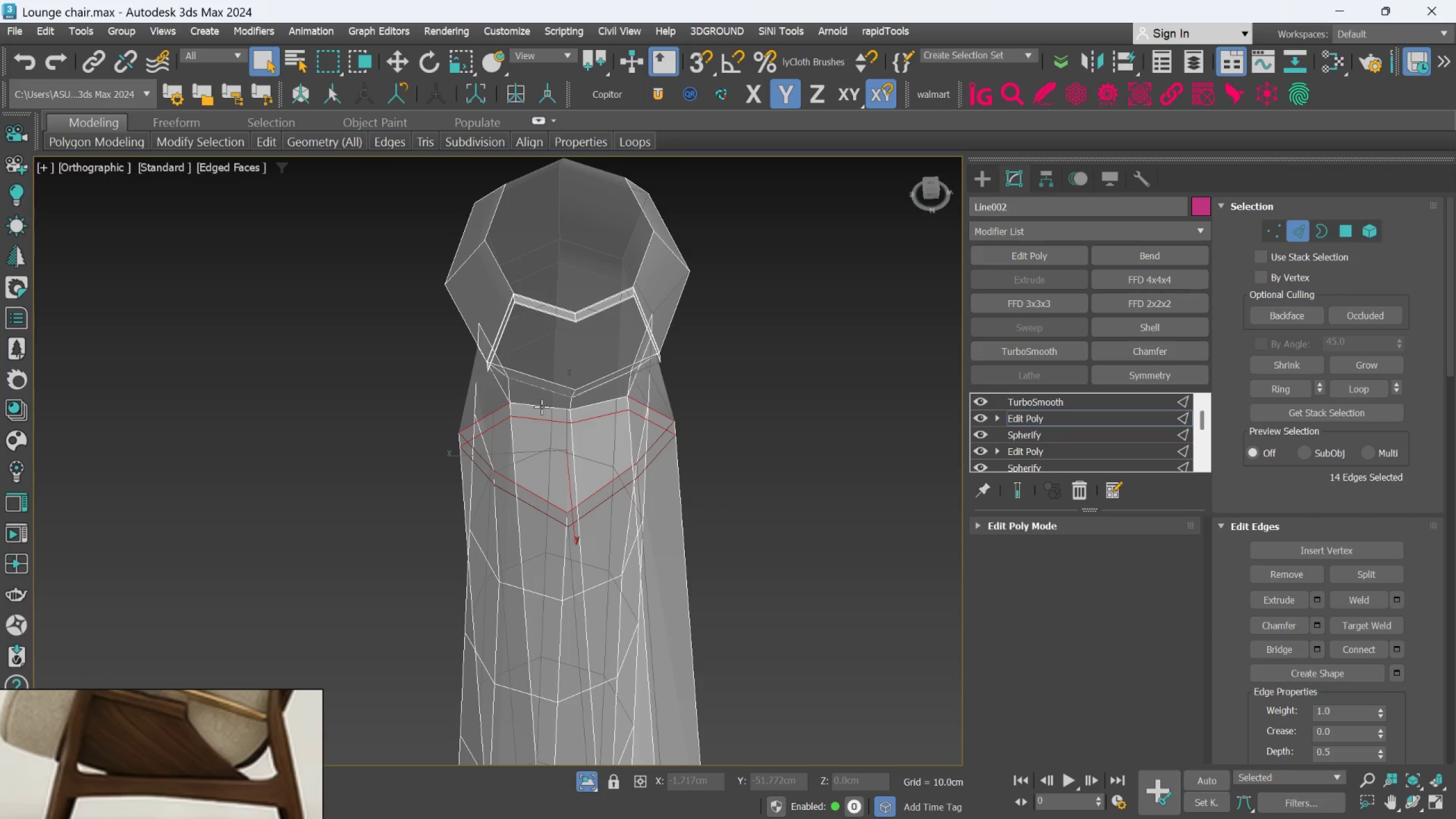 
scroll: coordinate [507, 388], scroll_direction: down, amount: 2.0
 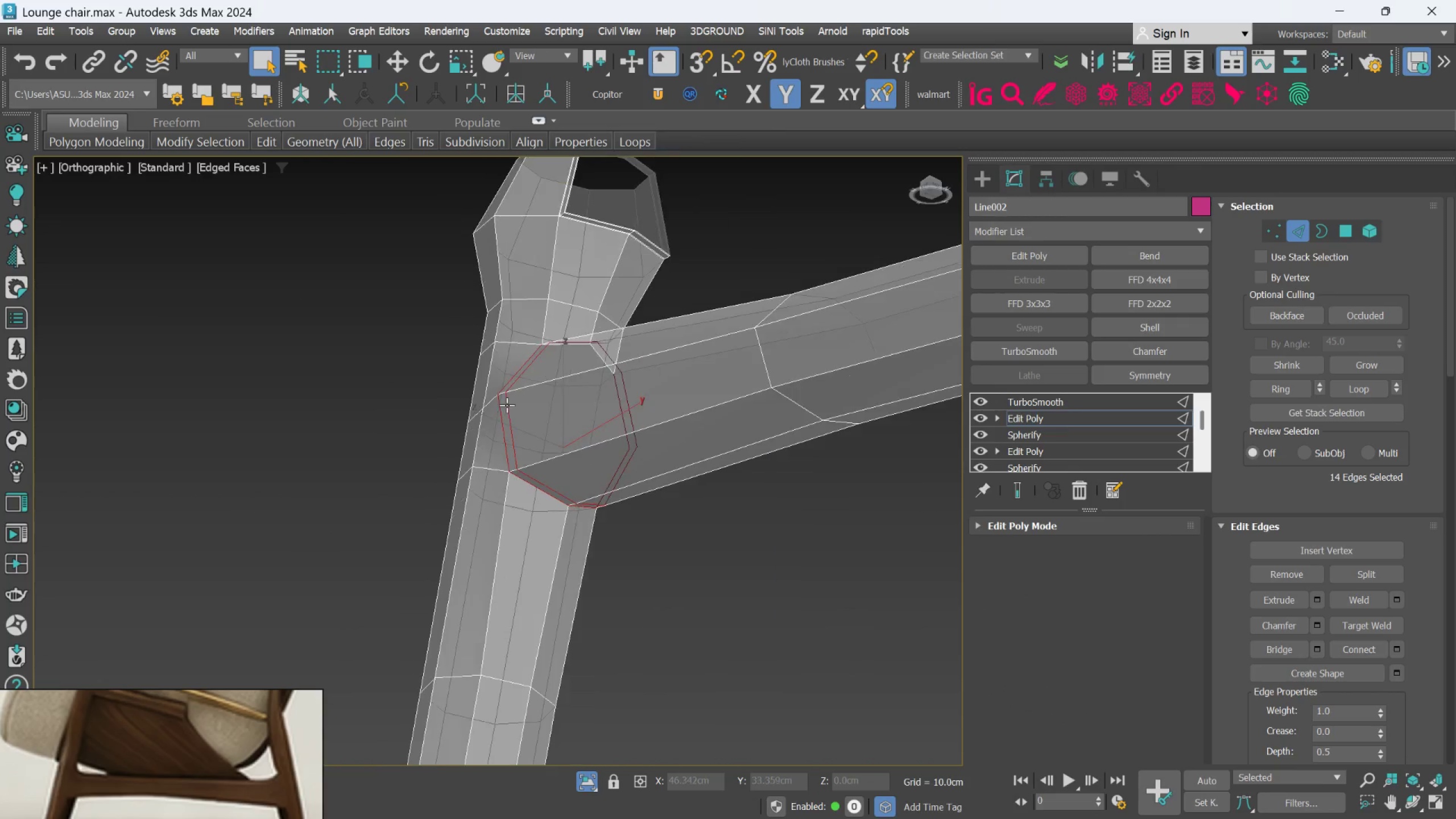 
hold_key(key=ControlLeft, duration=0.86)
 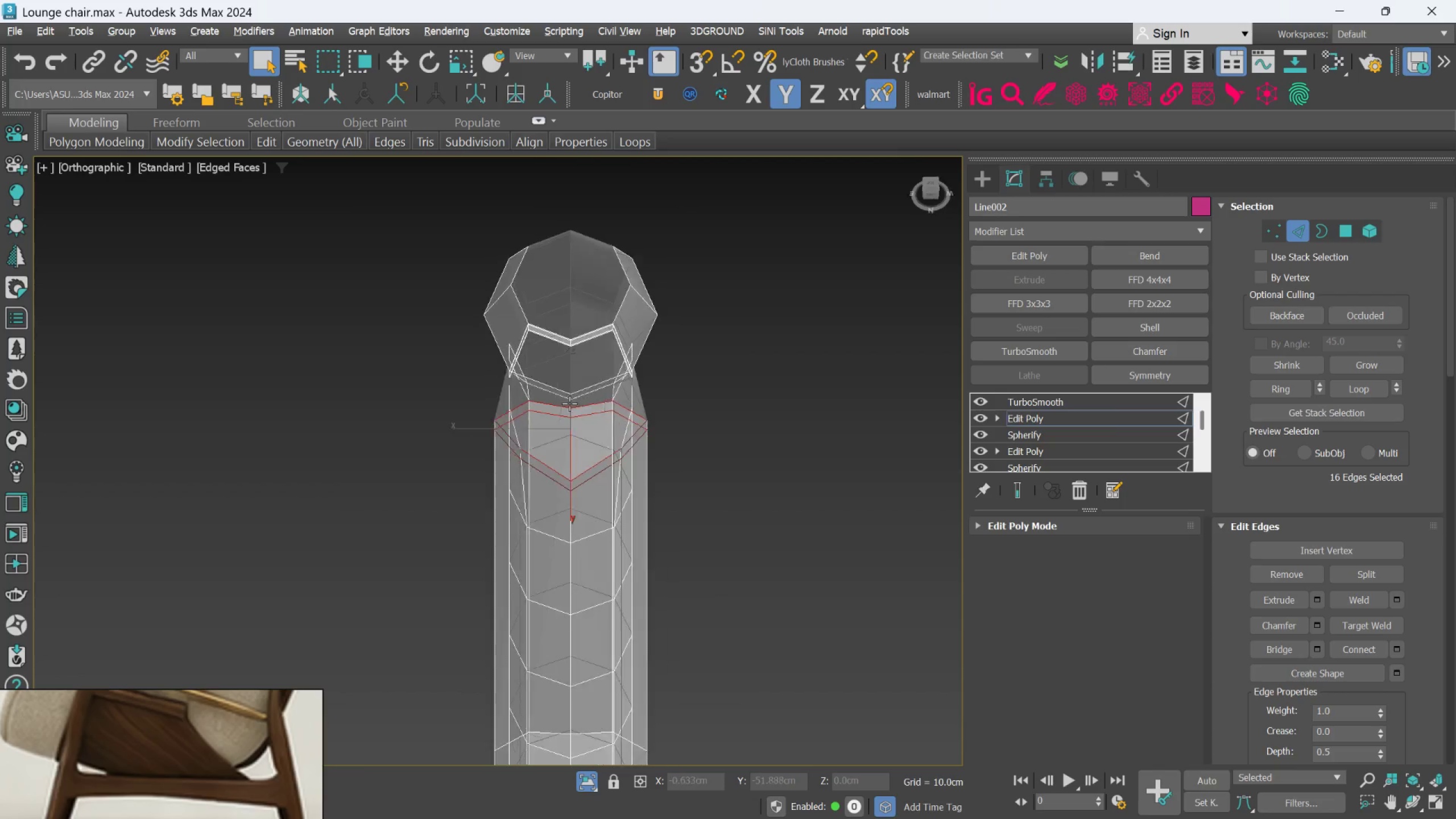 
scroll: coordinate [537, 412], scroll_direction: none, amount: 0.0
 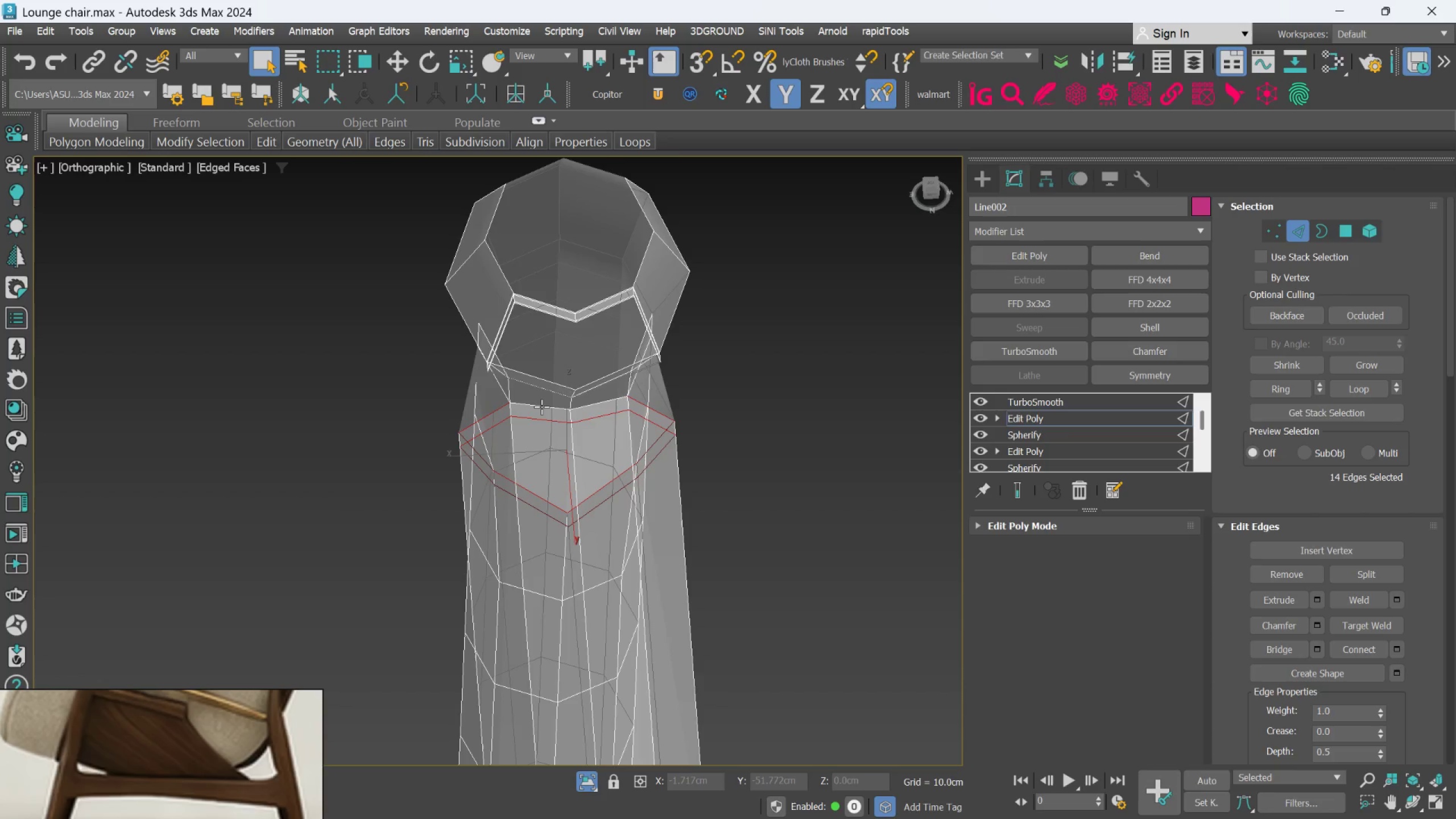 
left_click([541, 407])
 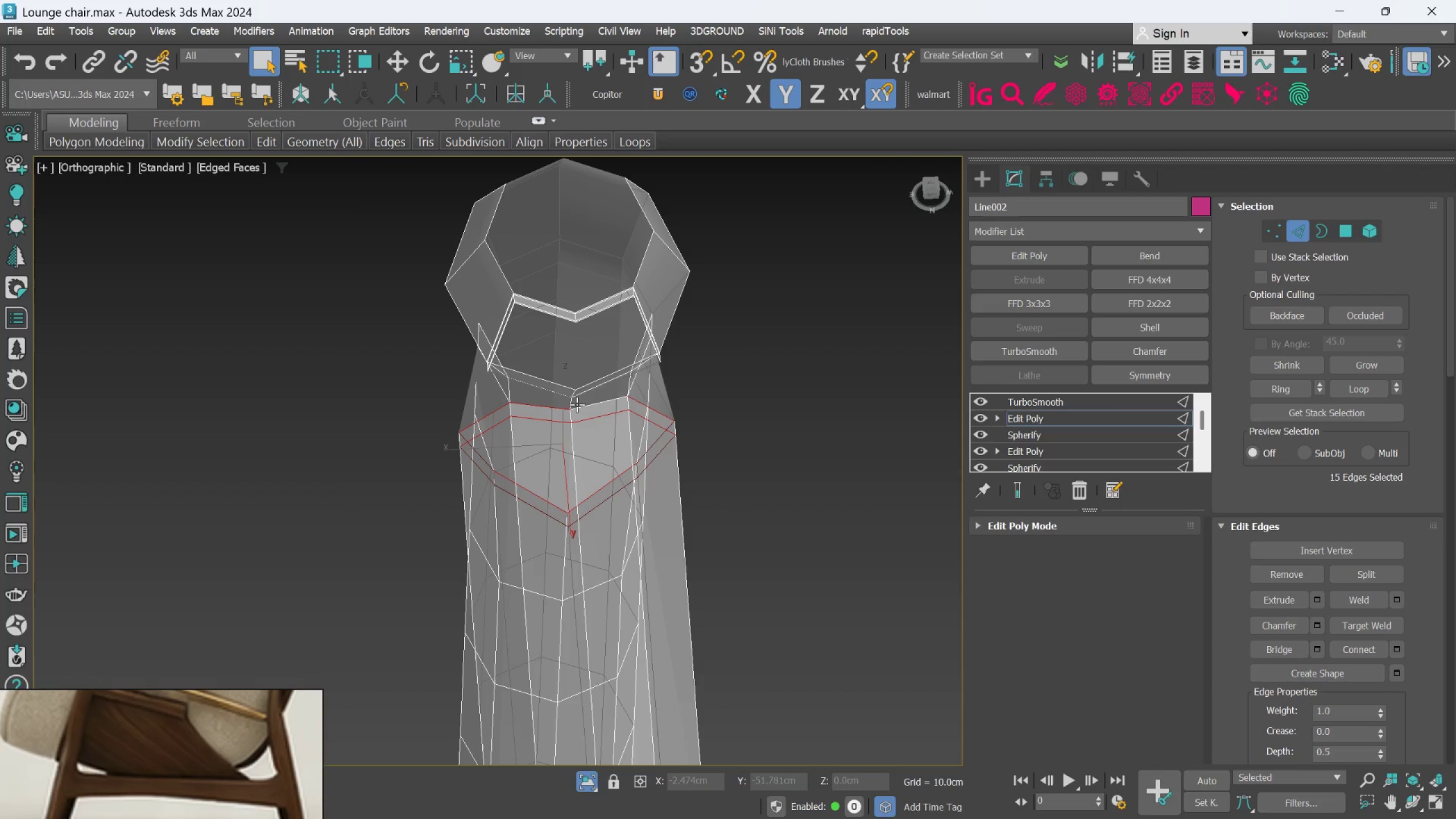 
double_click([577, 404])
 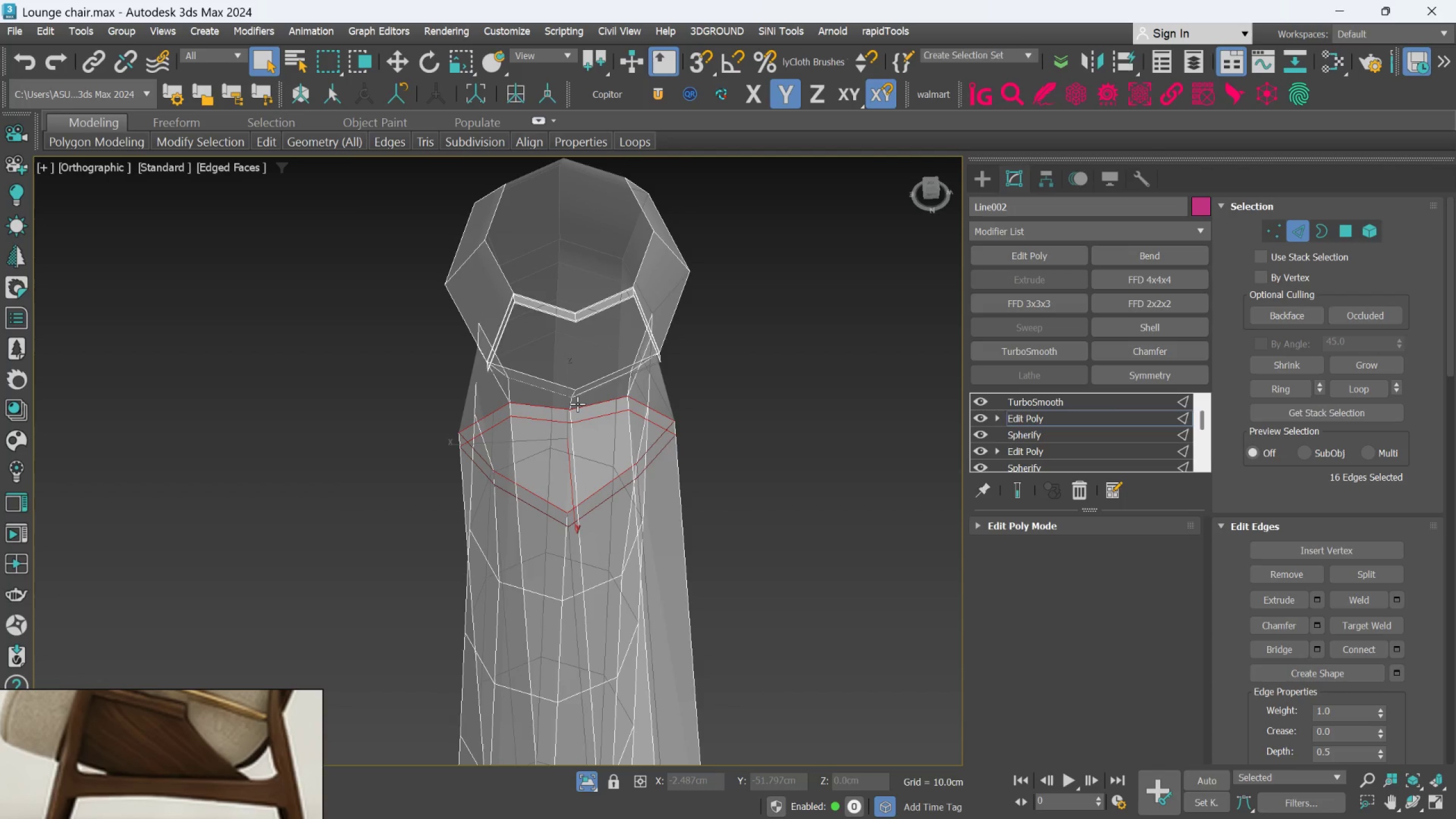 
hold_key(key=AltLeft, duration=1.42)
 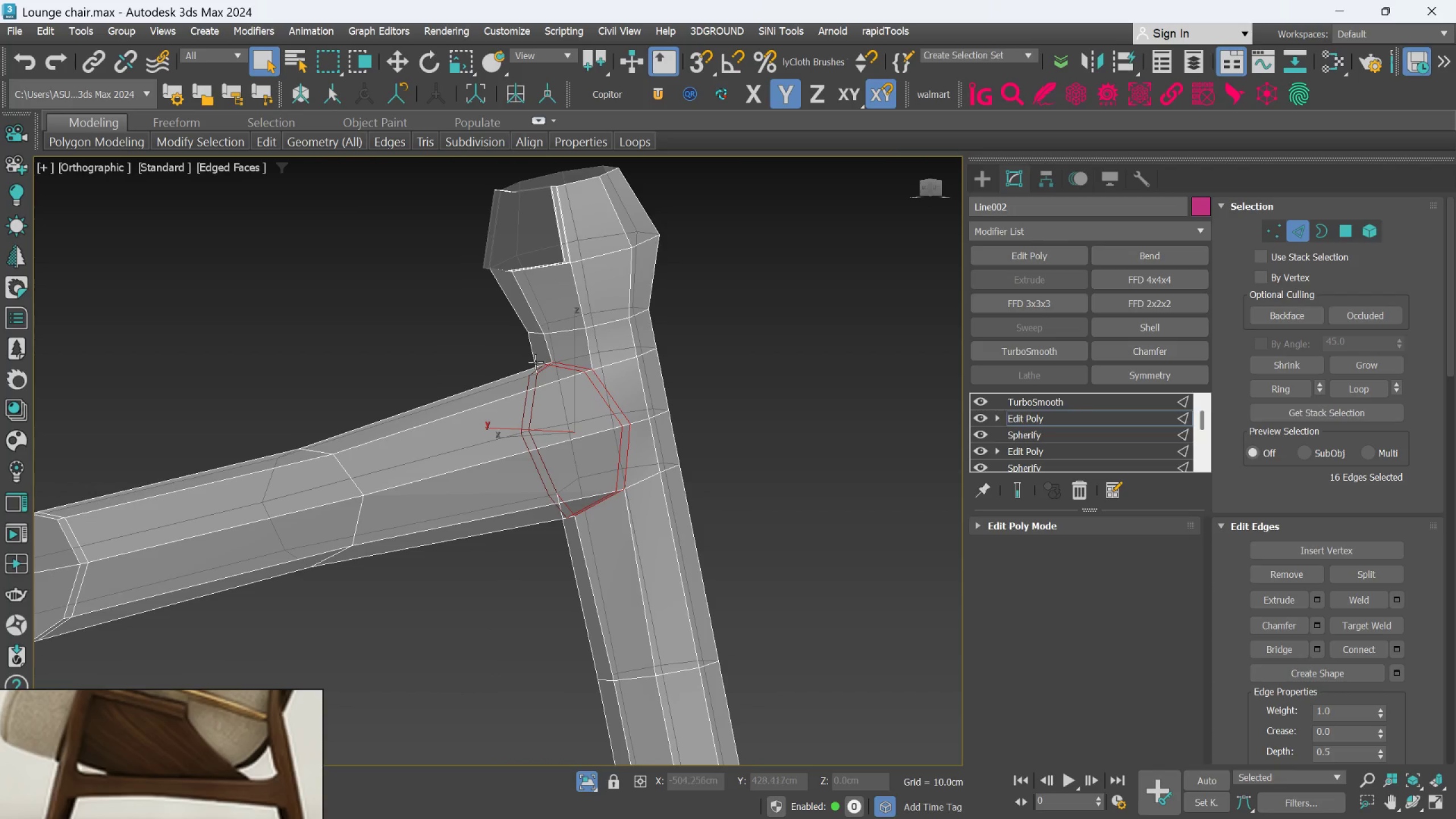 
scroll: coordinate [577, 404], scroll_direction: down, amount: 1.0
 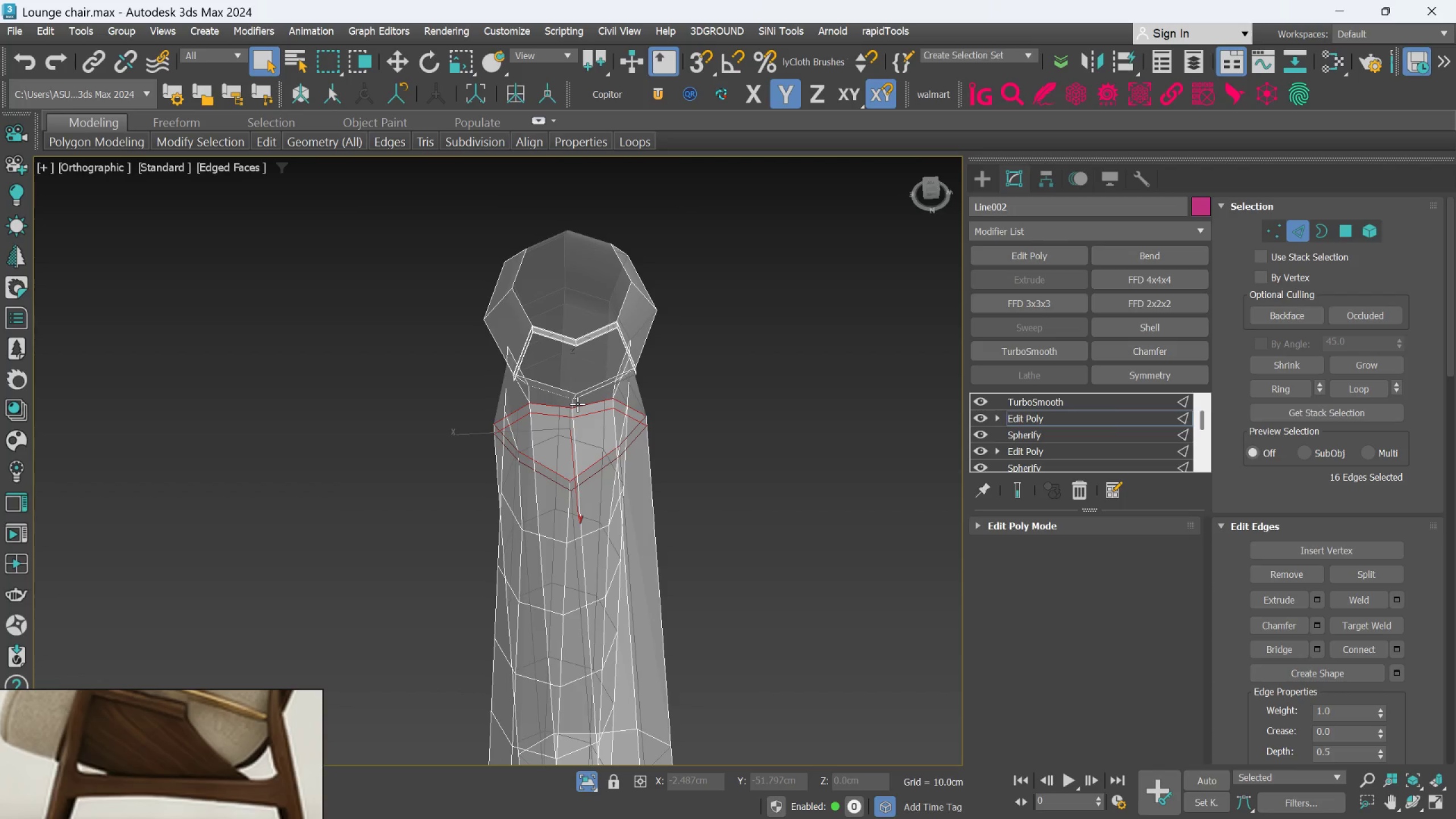 
key(L)
 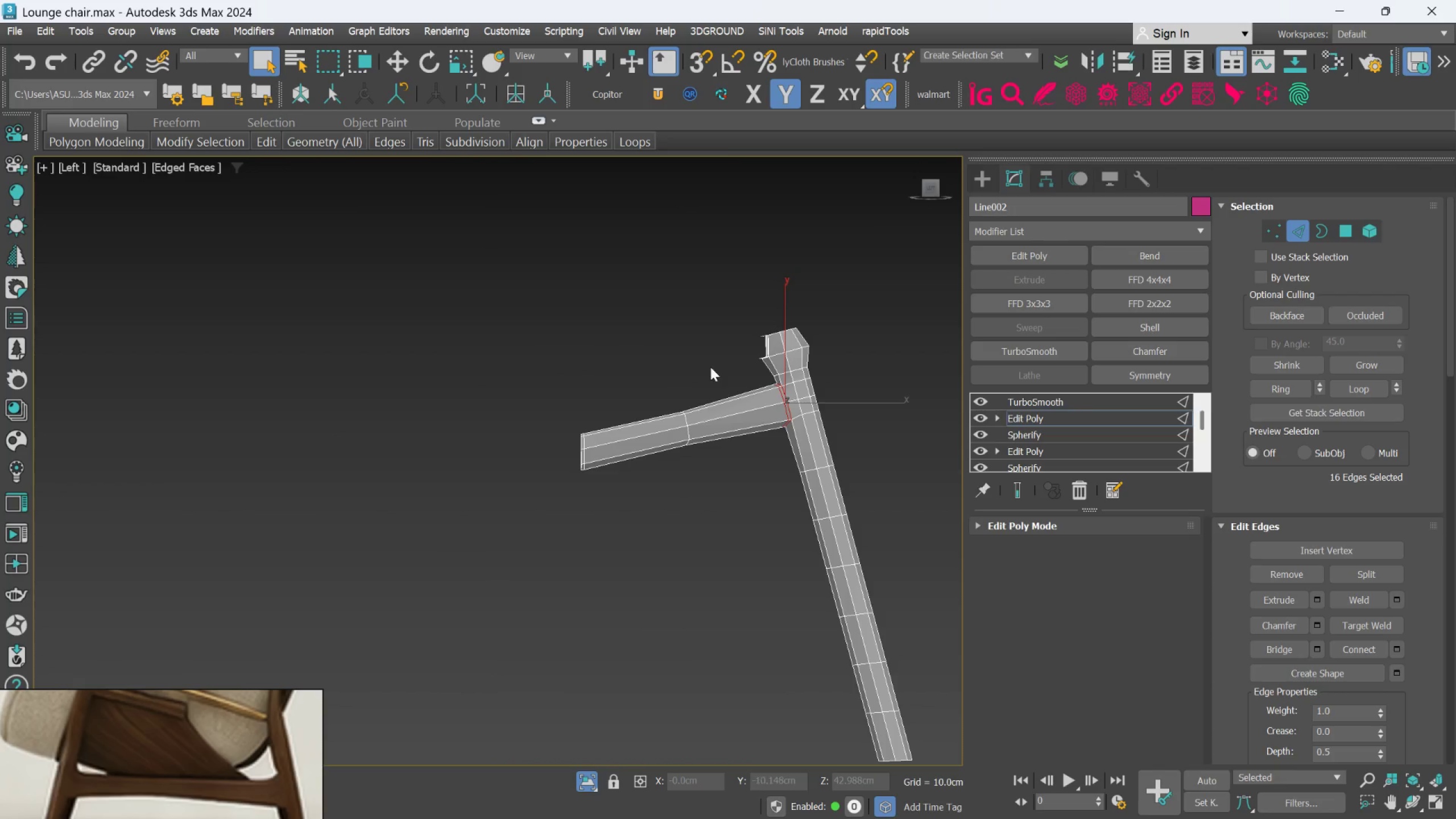 
scroll: coordinate [842, 424], scroll_direction: up, amount: 2.0
 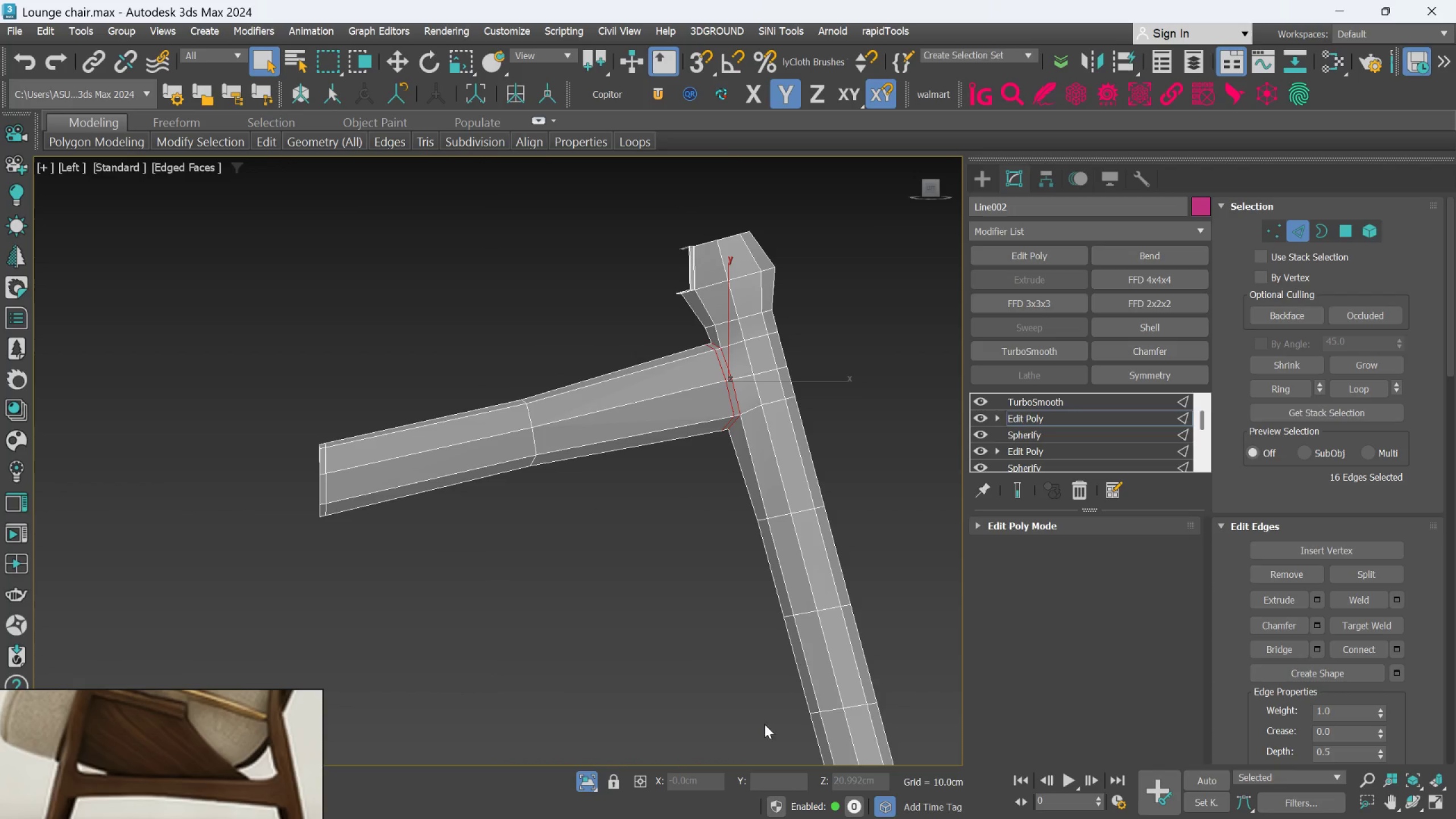 
left_click([597, 781])
 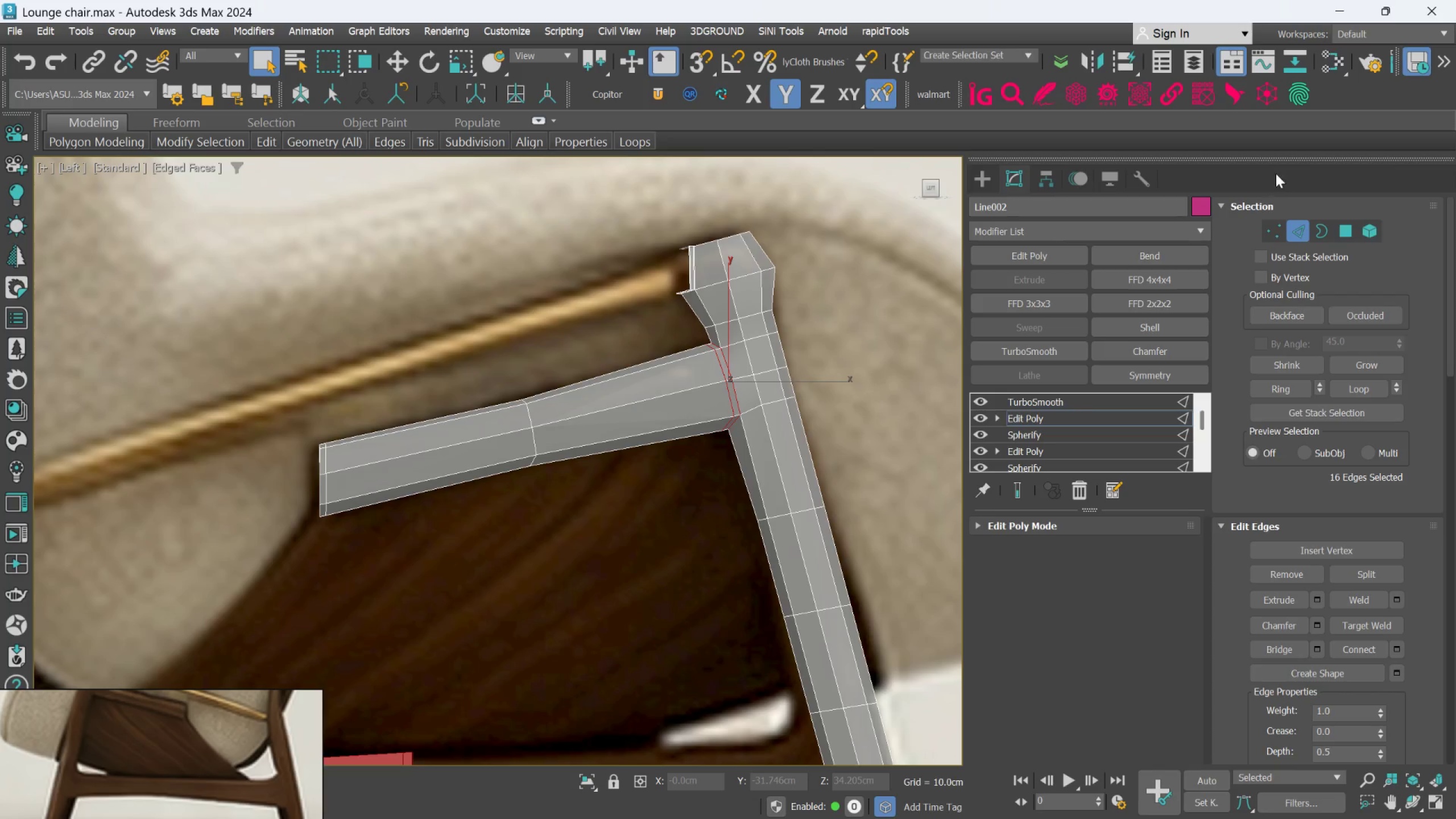 
hold_key(key=ControlLeft, duration=1.19)
left_click([1277, 230])
 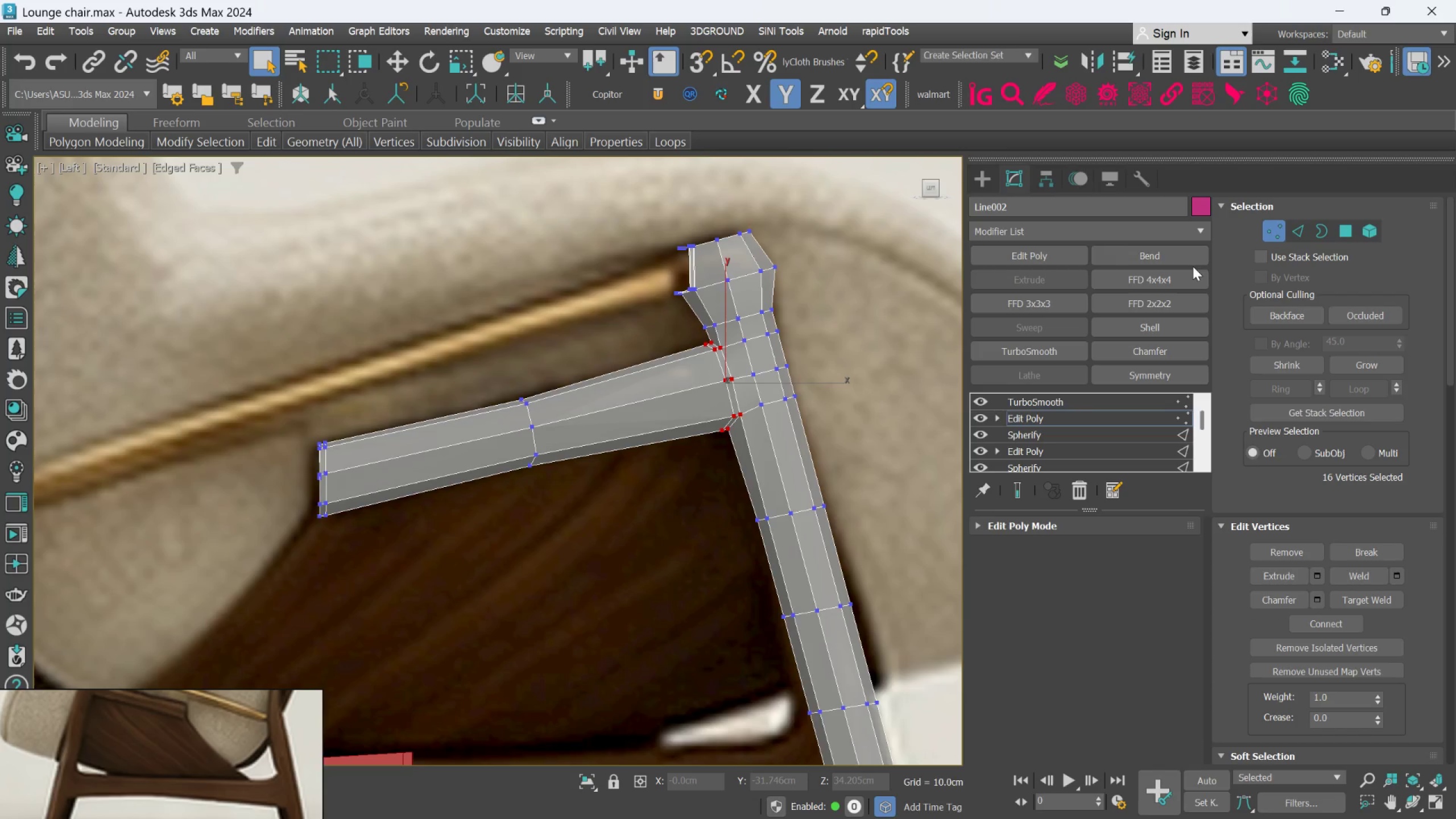 
key(R)
 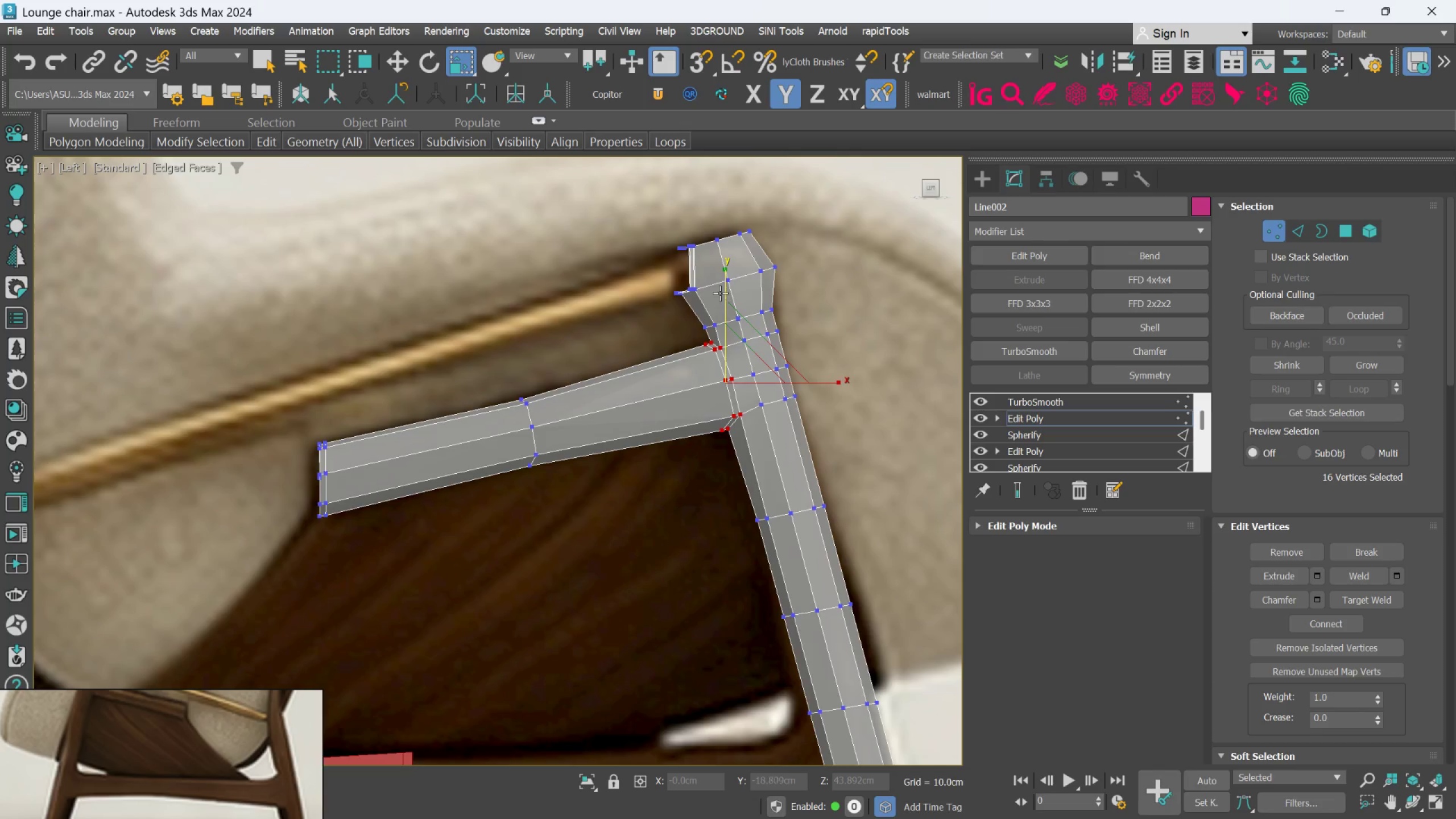 
left_click_drag(start_coordinate=[726, 292], to_coordinate=[729, 301])
 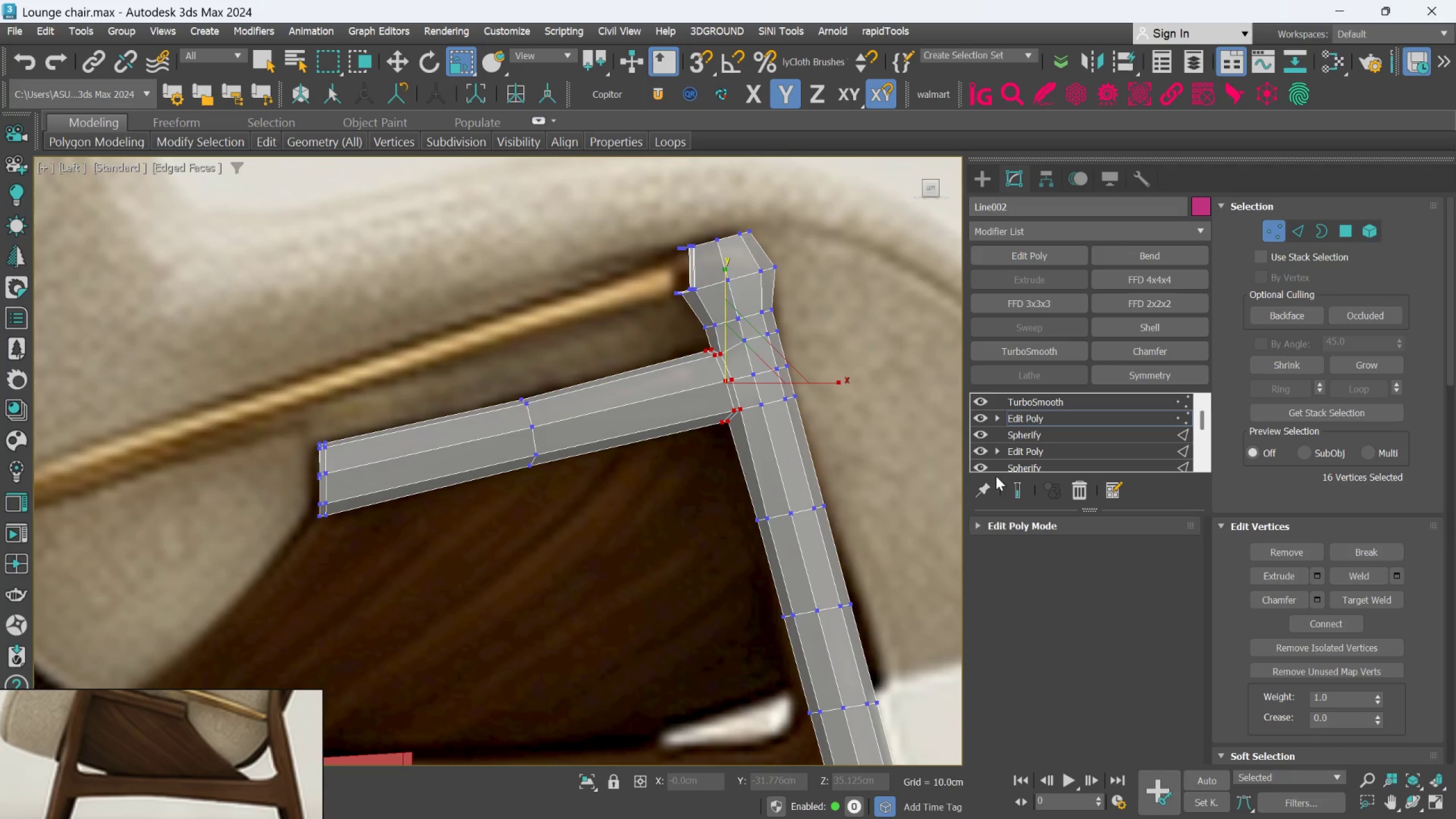 
left_click([1010, 483])
 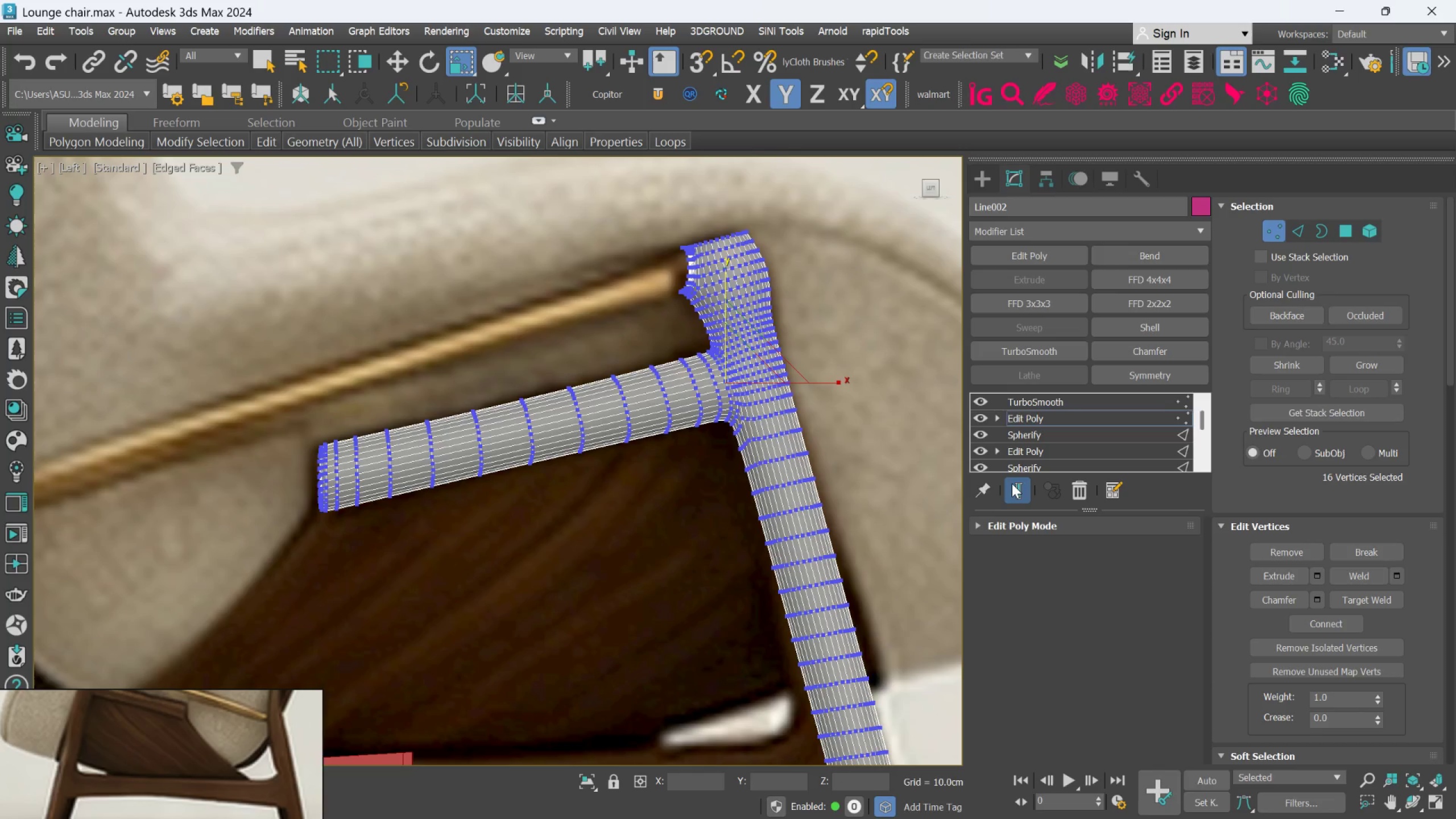 
wait(6.06)
 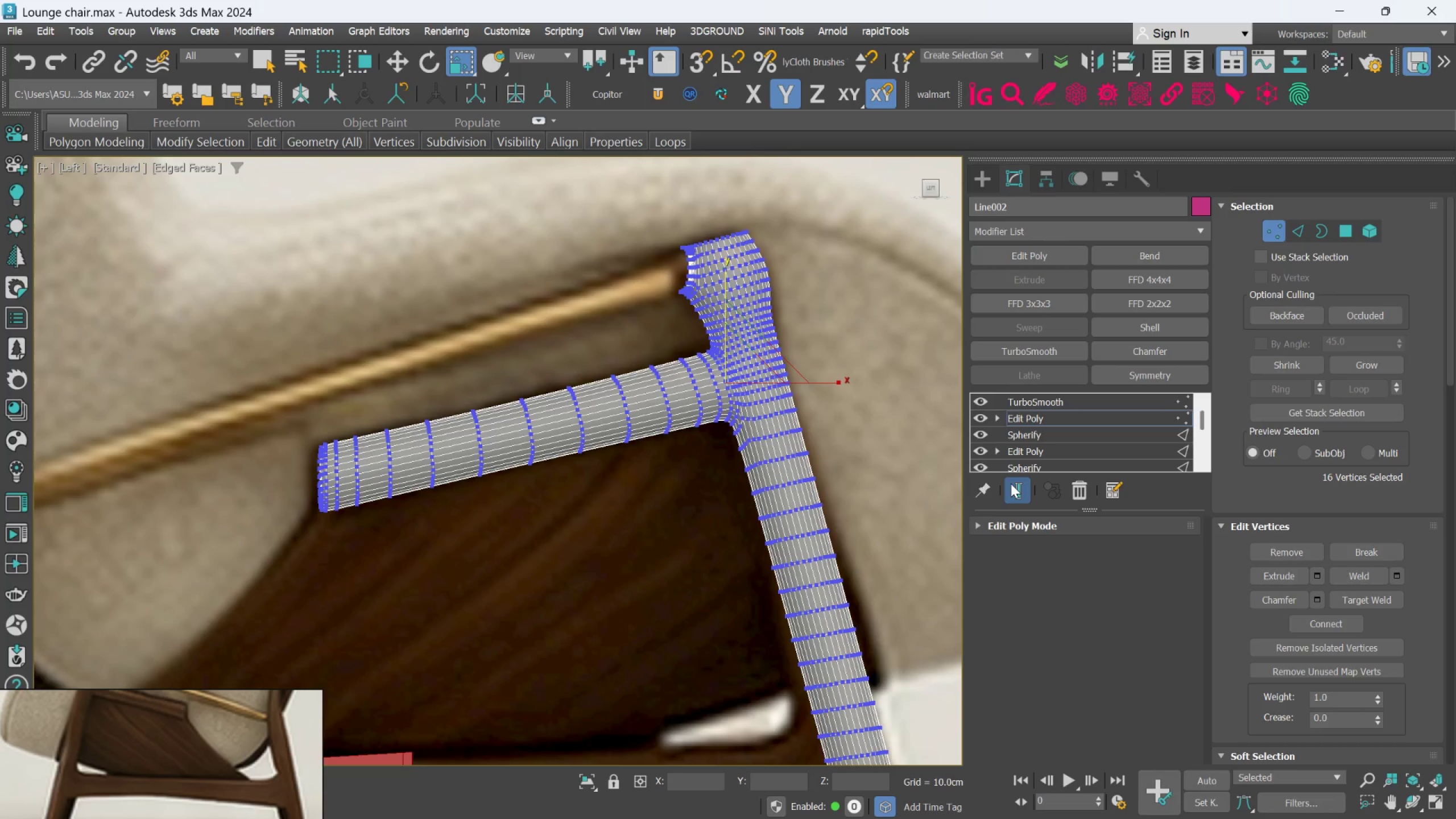 
left_click([1012, 483])
 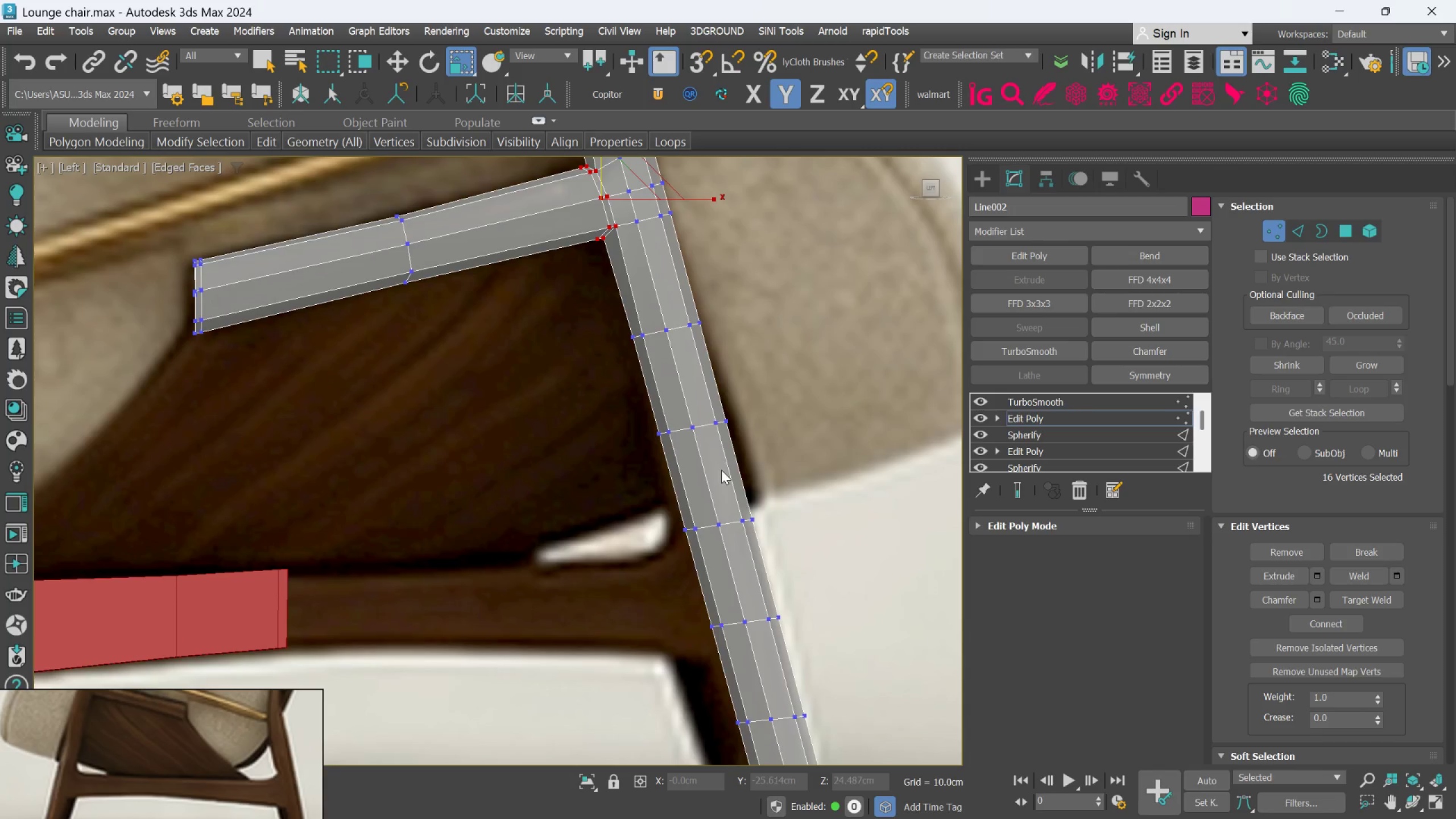 
scroll: coordinate [740, 527], scroll_direction: up, amount: 1.0
 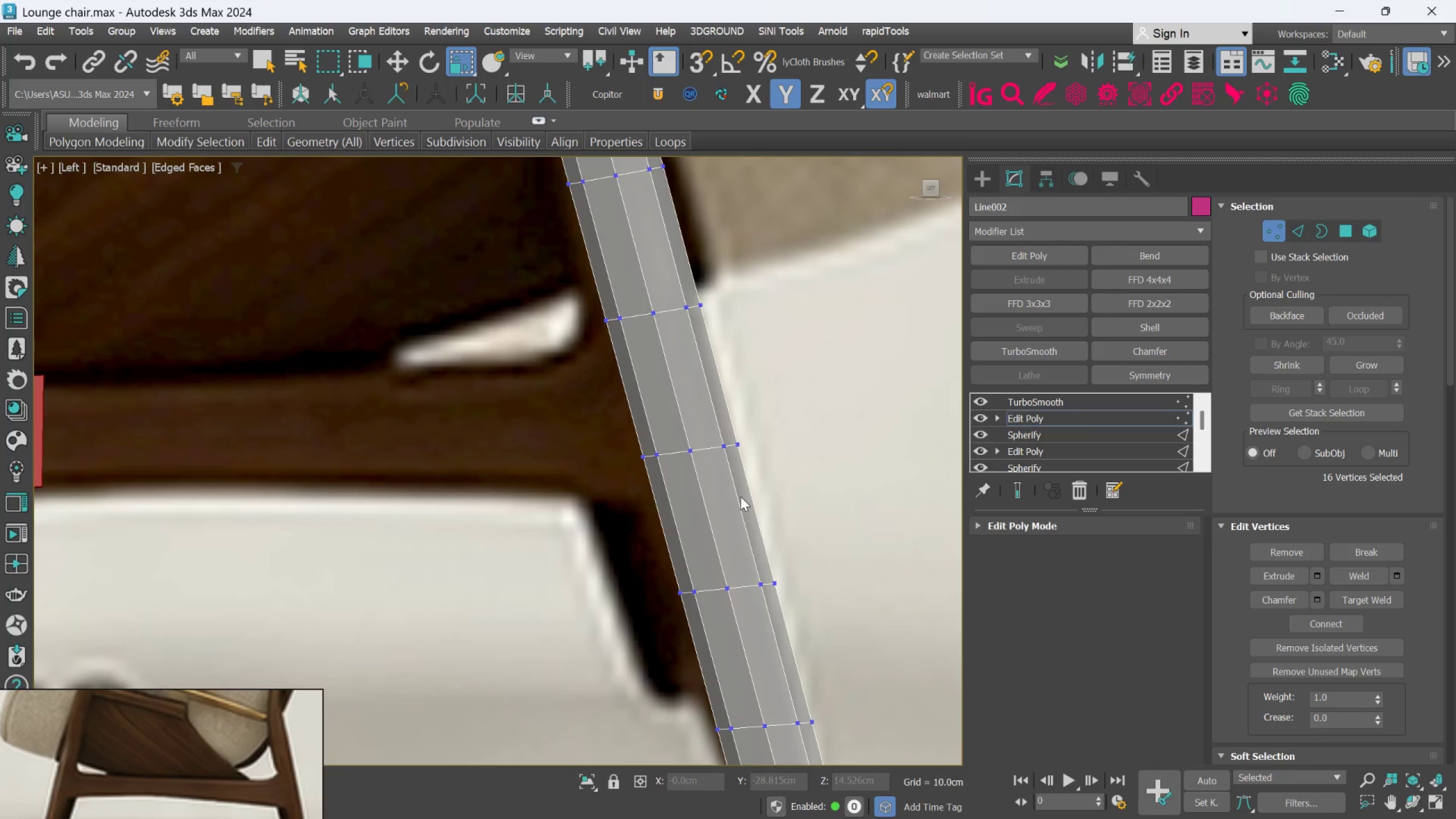 
scroll: coordinate [741, 497], scroll_direction: down, amount: 2.0
 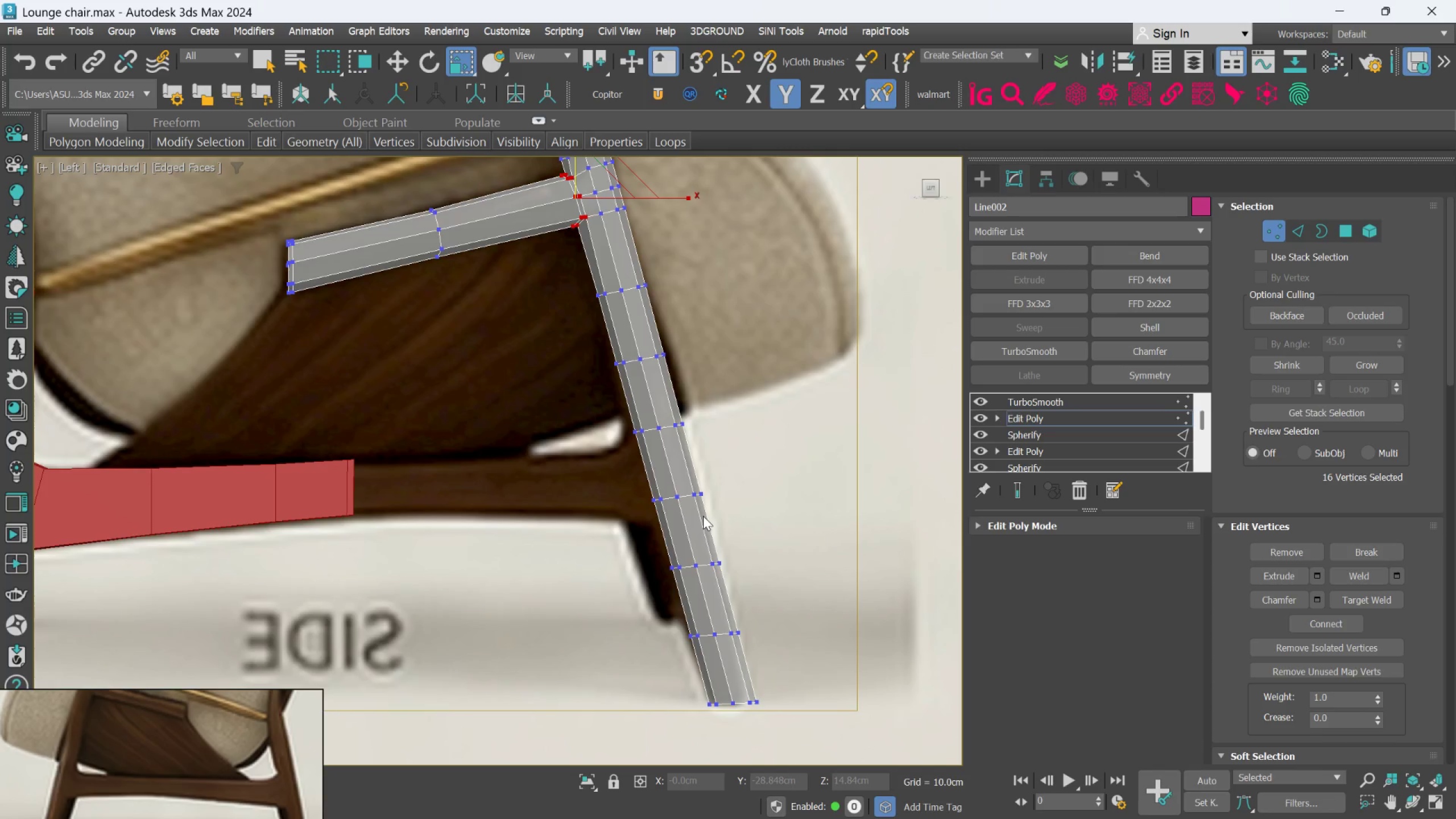 
key(L)
 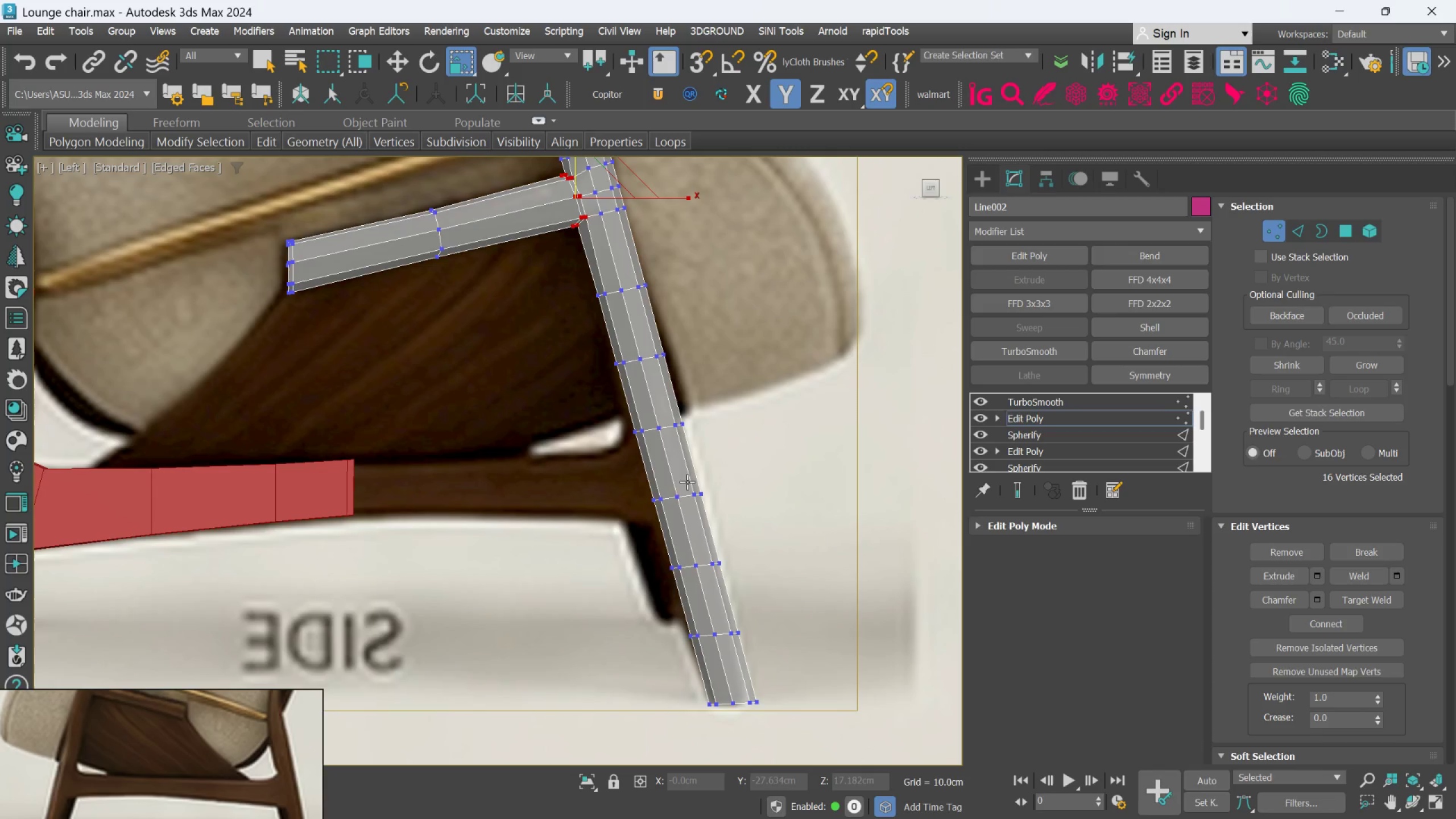 
scroll: coordinate [665, 477], scroll_direction: down, amount: 2.0
 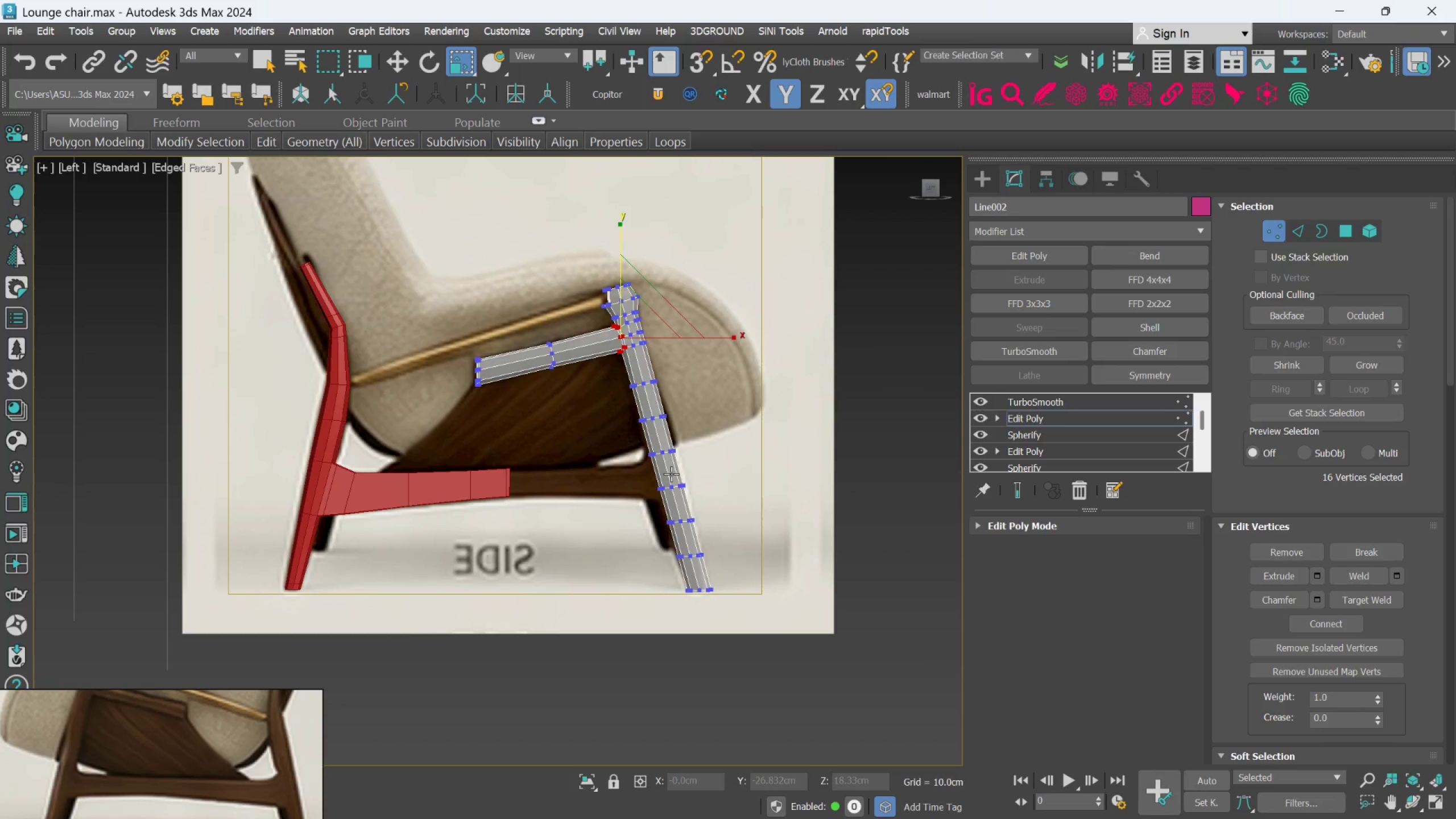 
wait(5.31)
 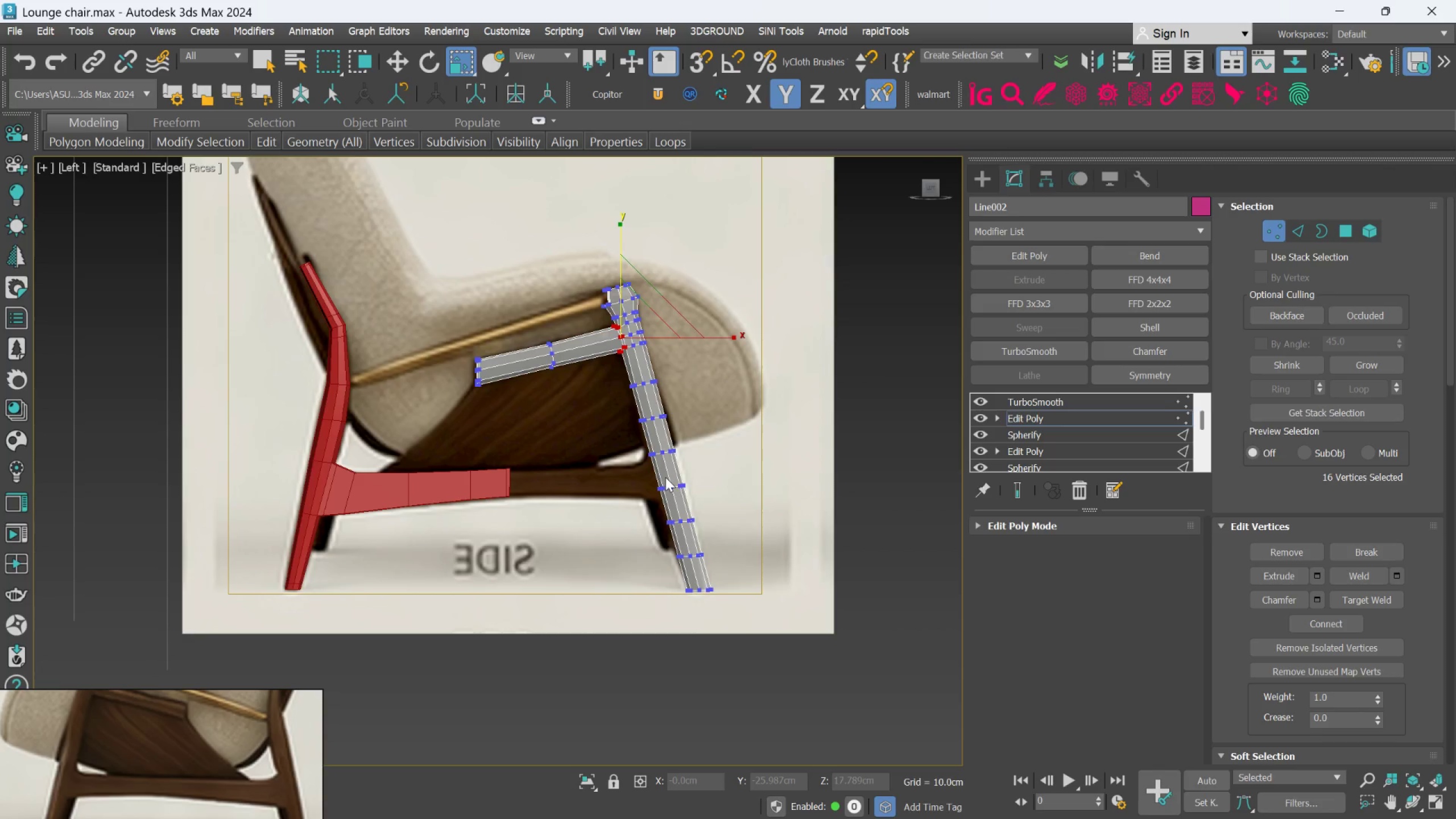 
left_click([1285, 226])
 